 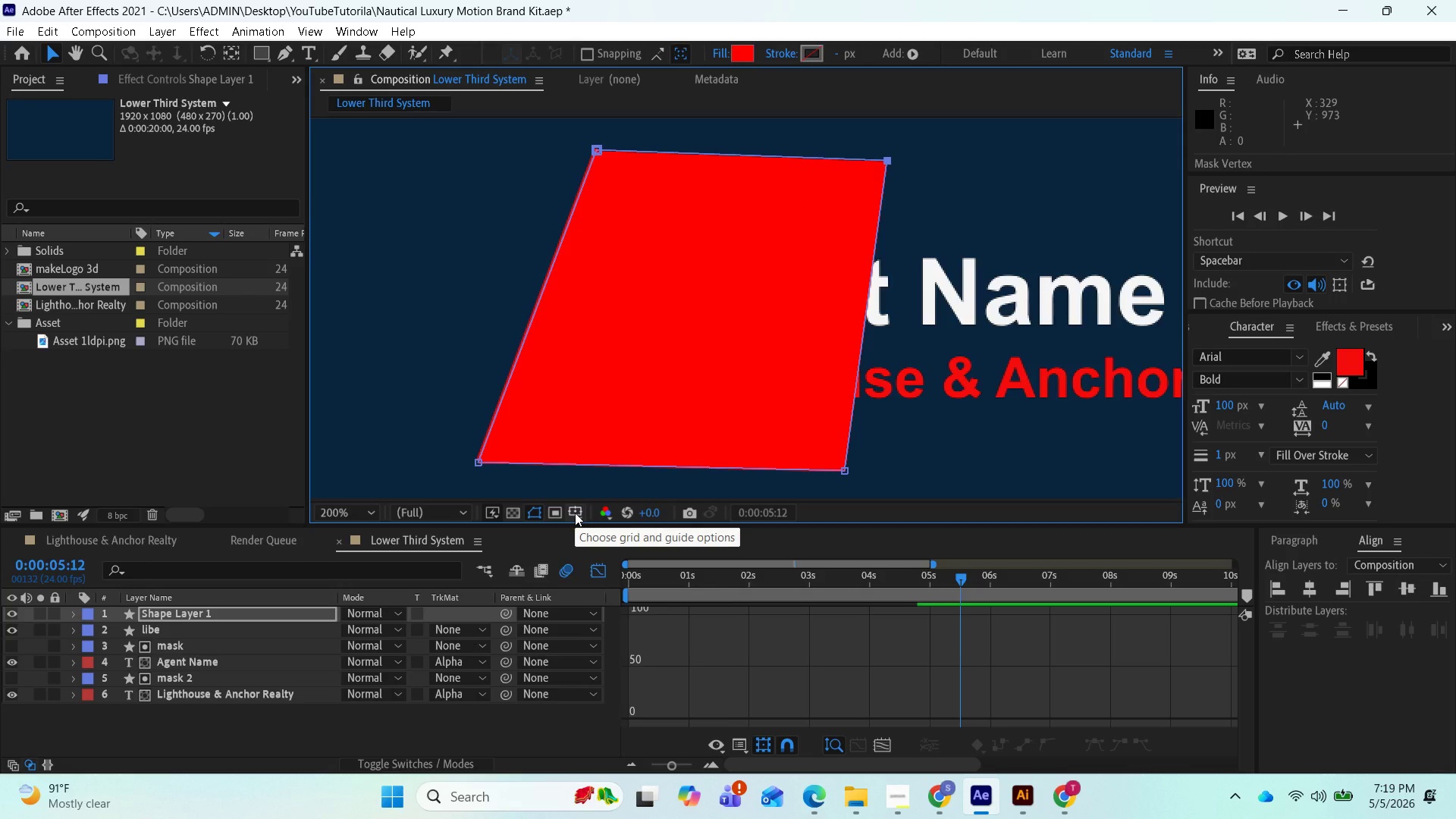 
left_click([496, 516])
 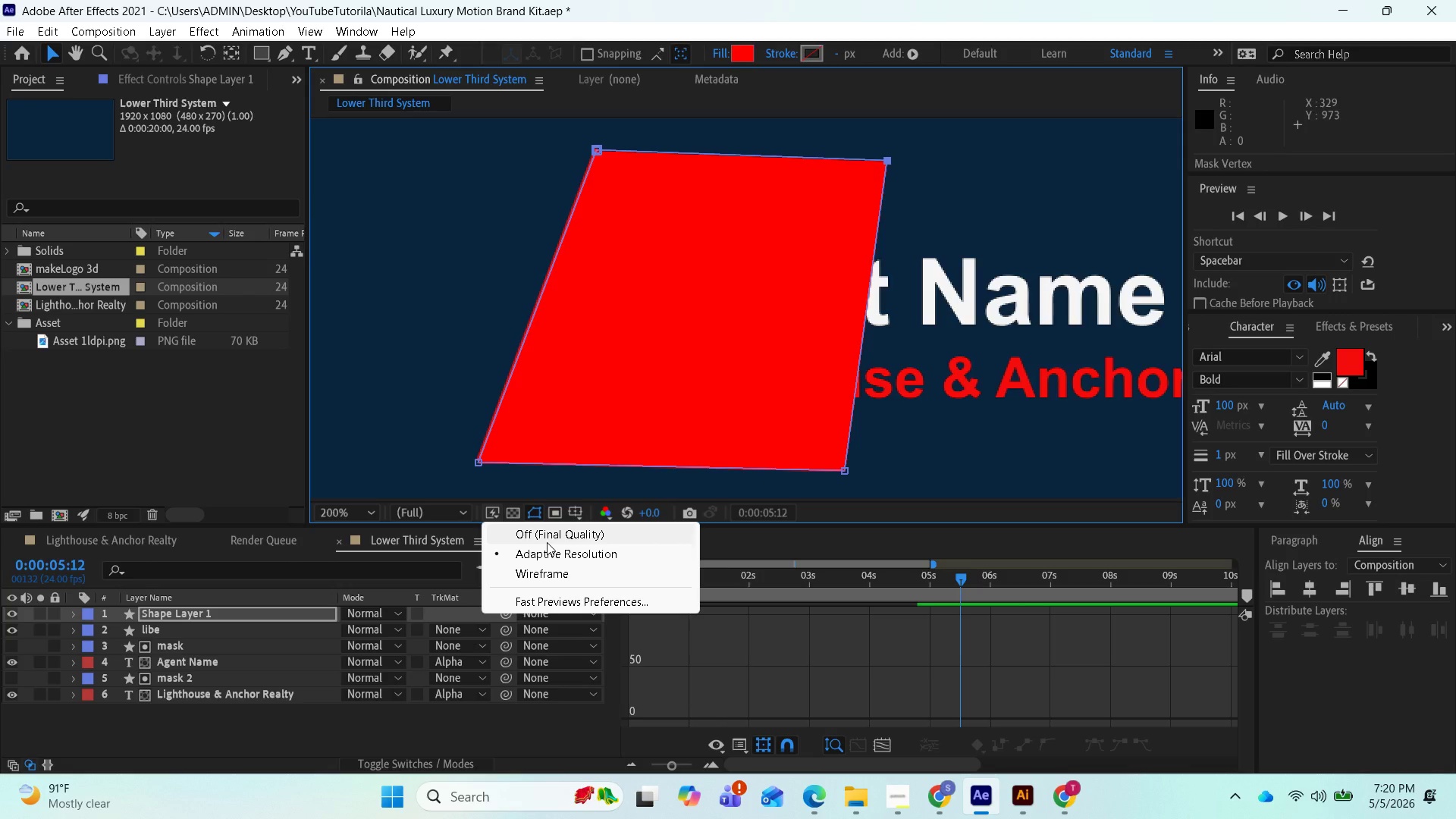 
wait(28.66)
 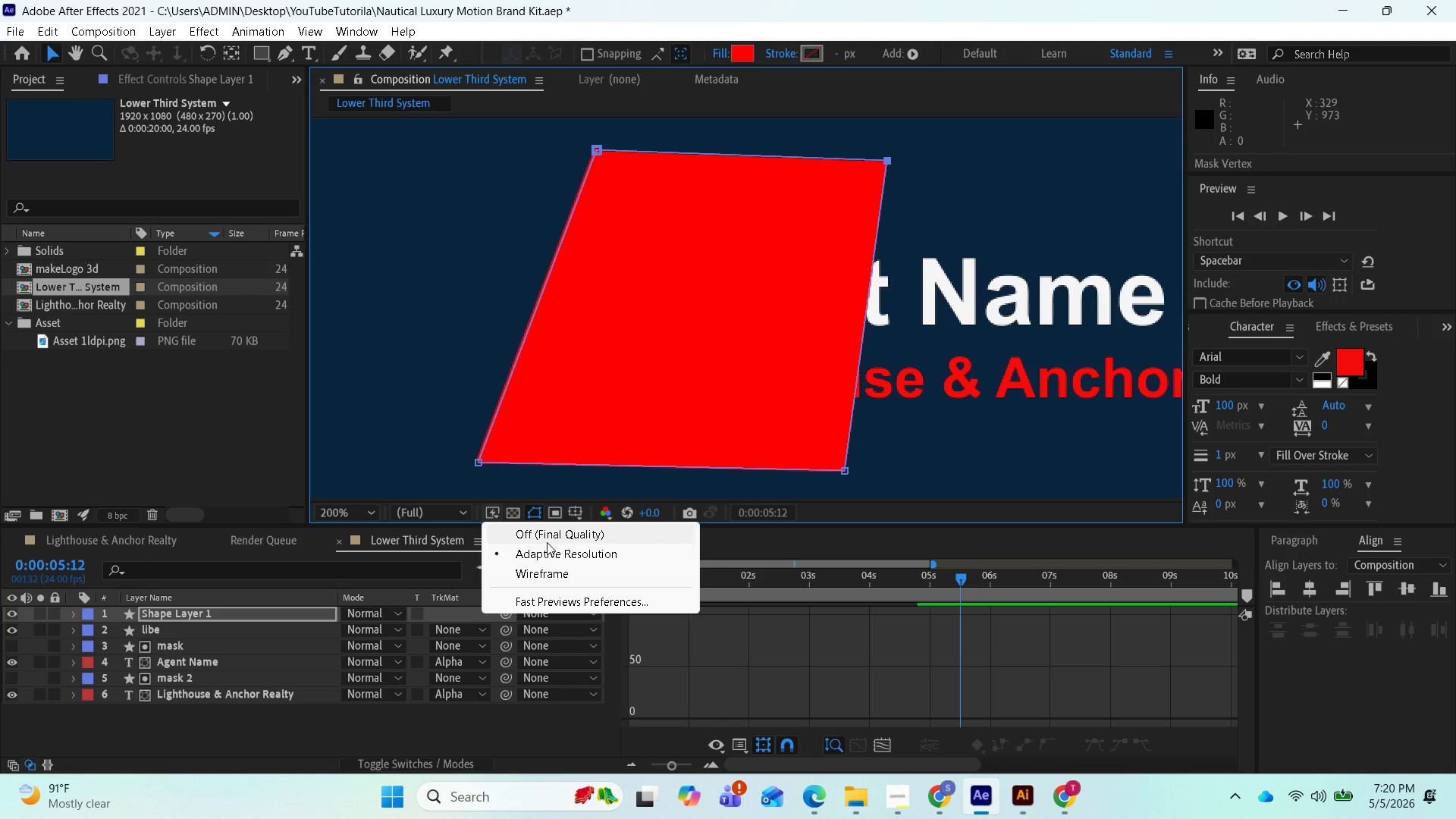 
left_click([490, 513])
 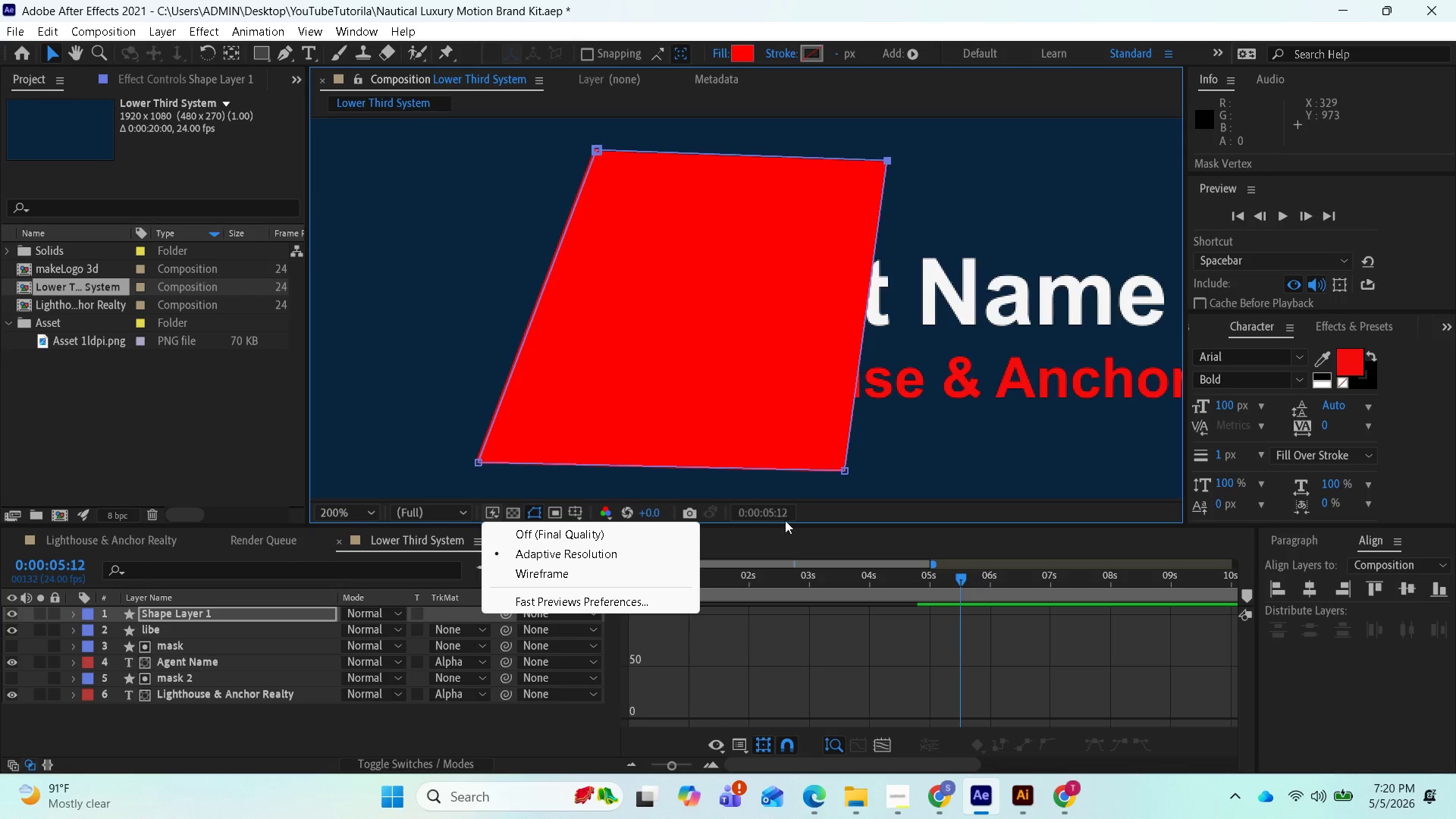 
left_click([785, 533])
 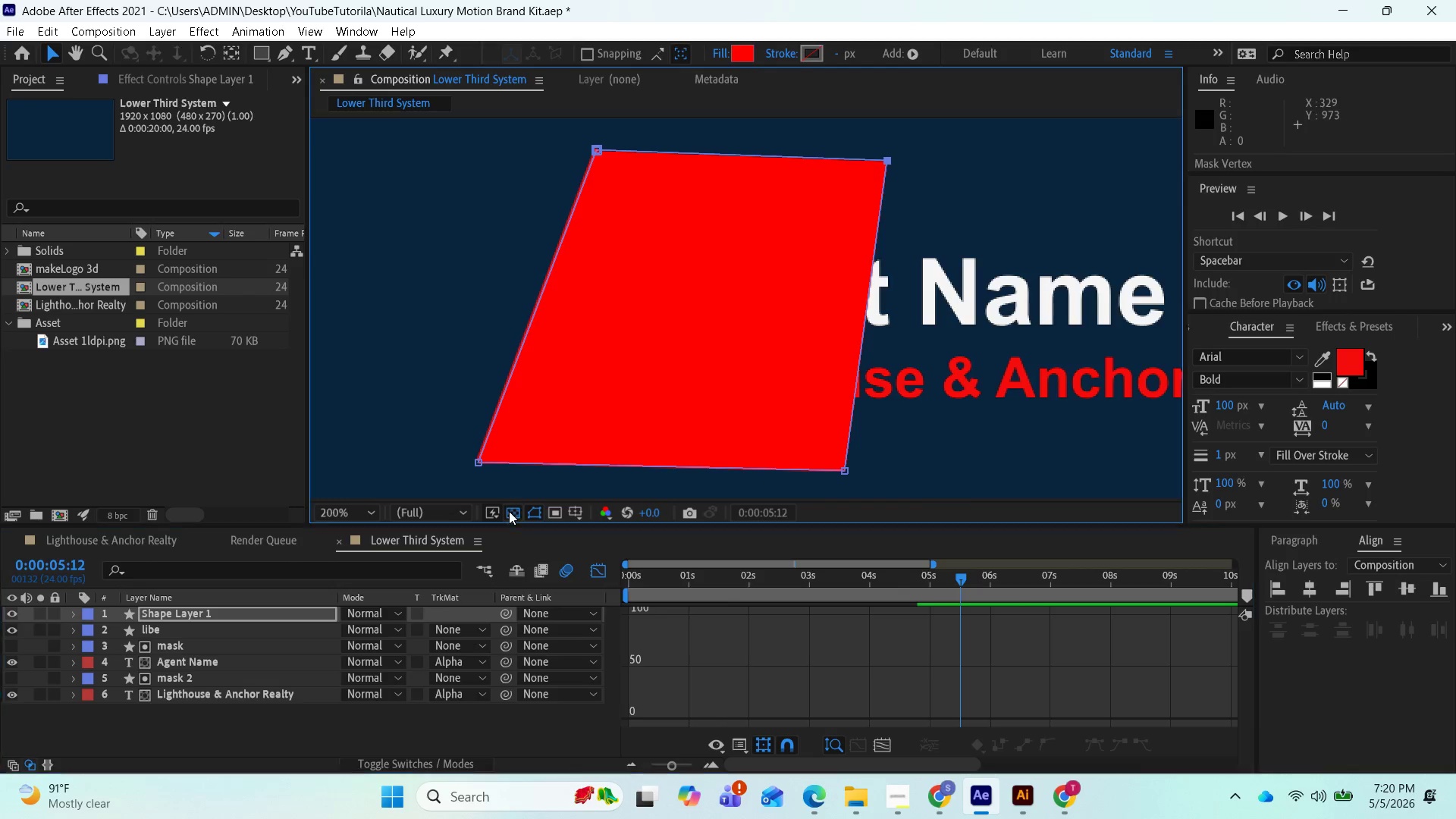 
left_click([509, 511])
 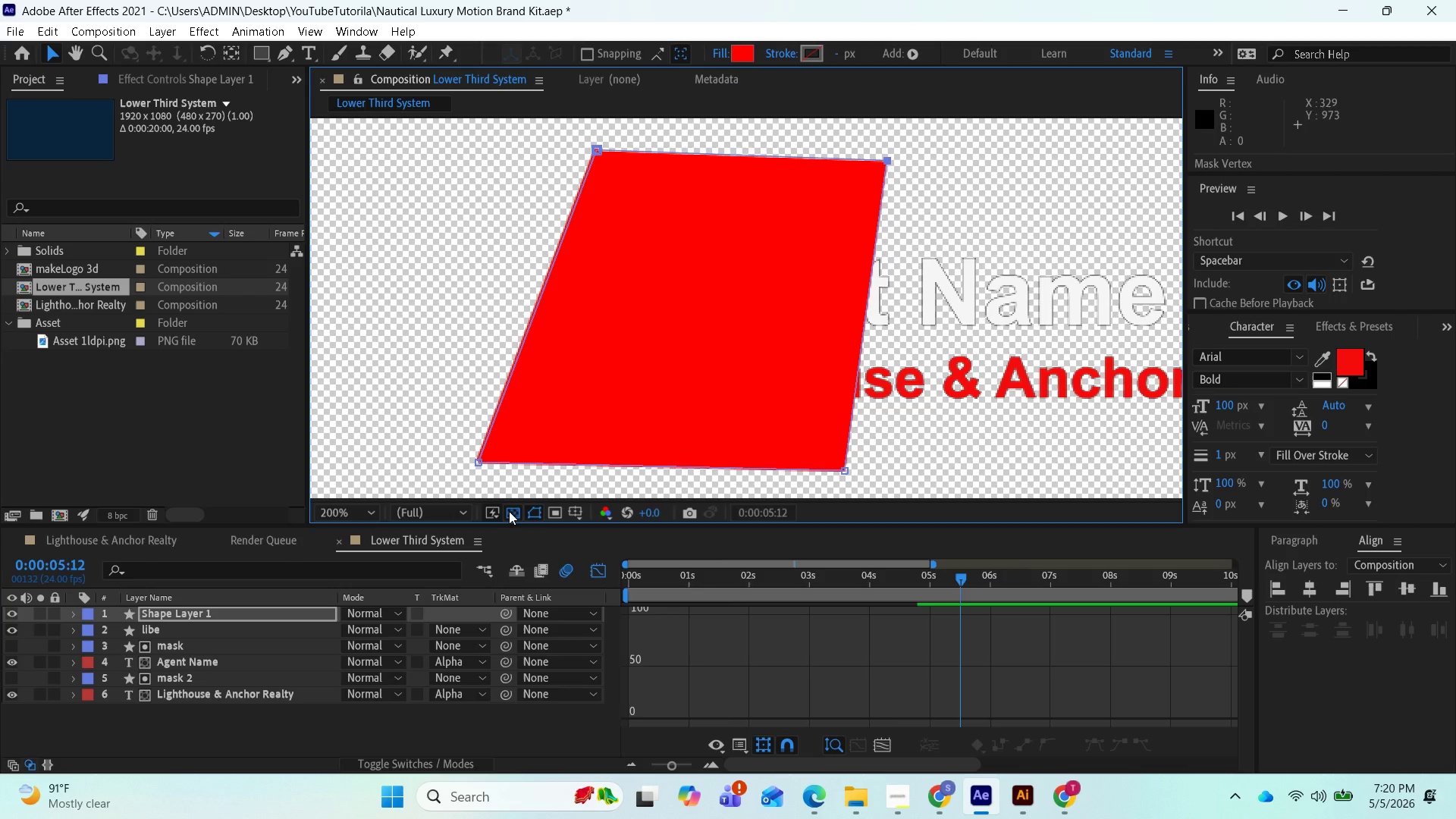 
left_click([509, 511])
 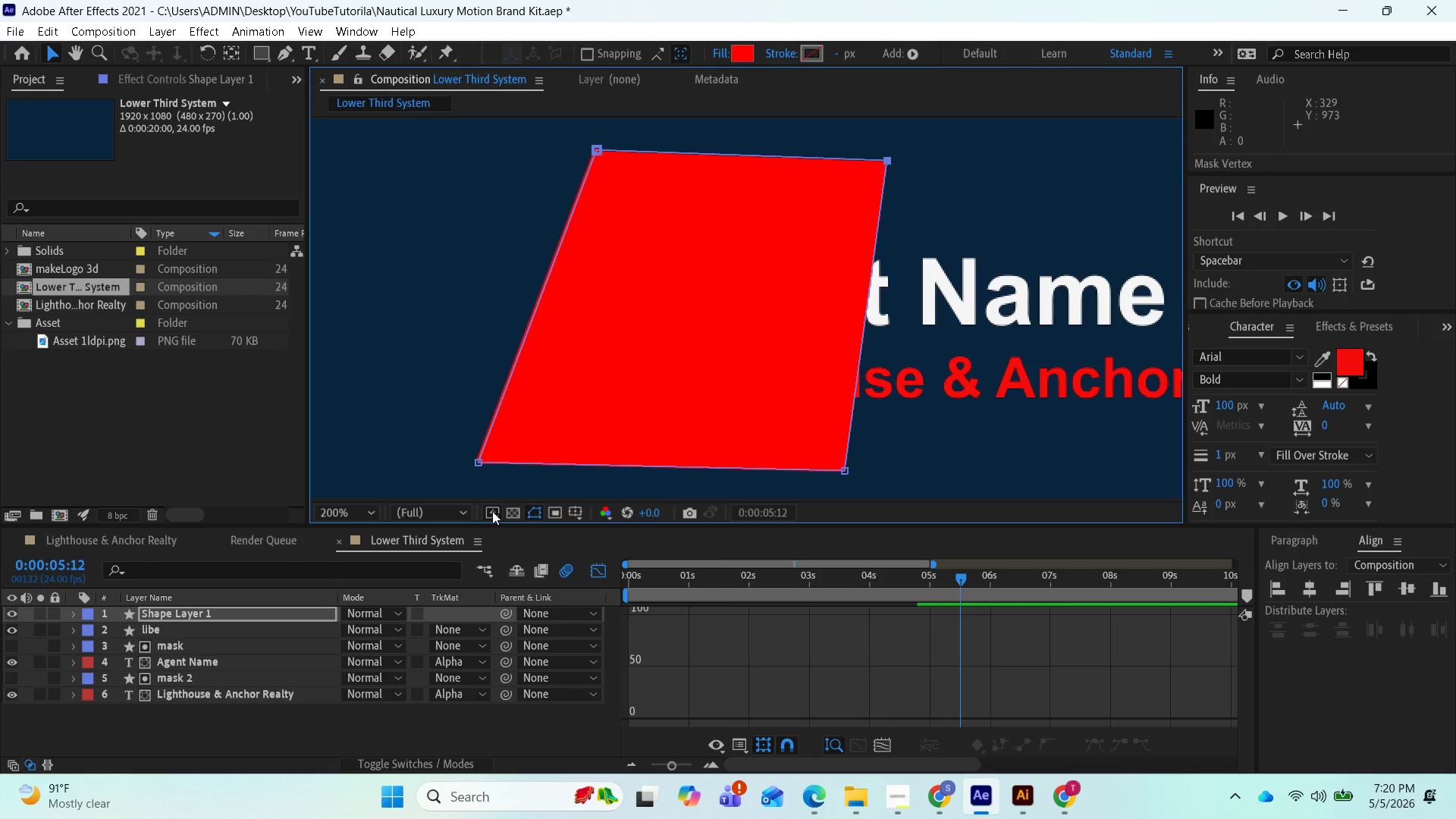 
left_click([491, 511])
 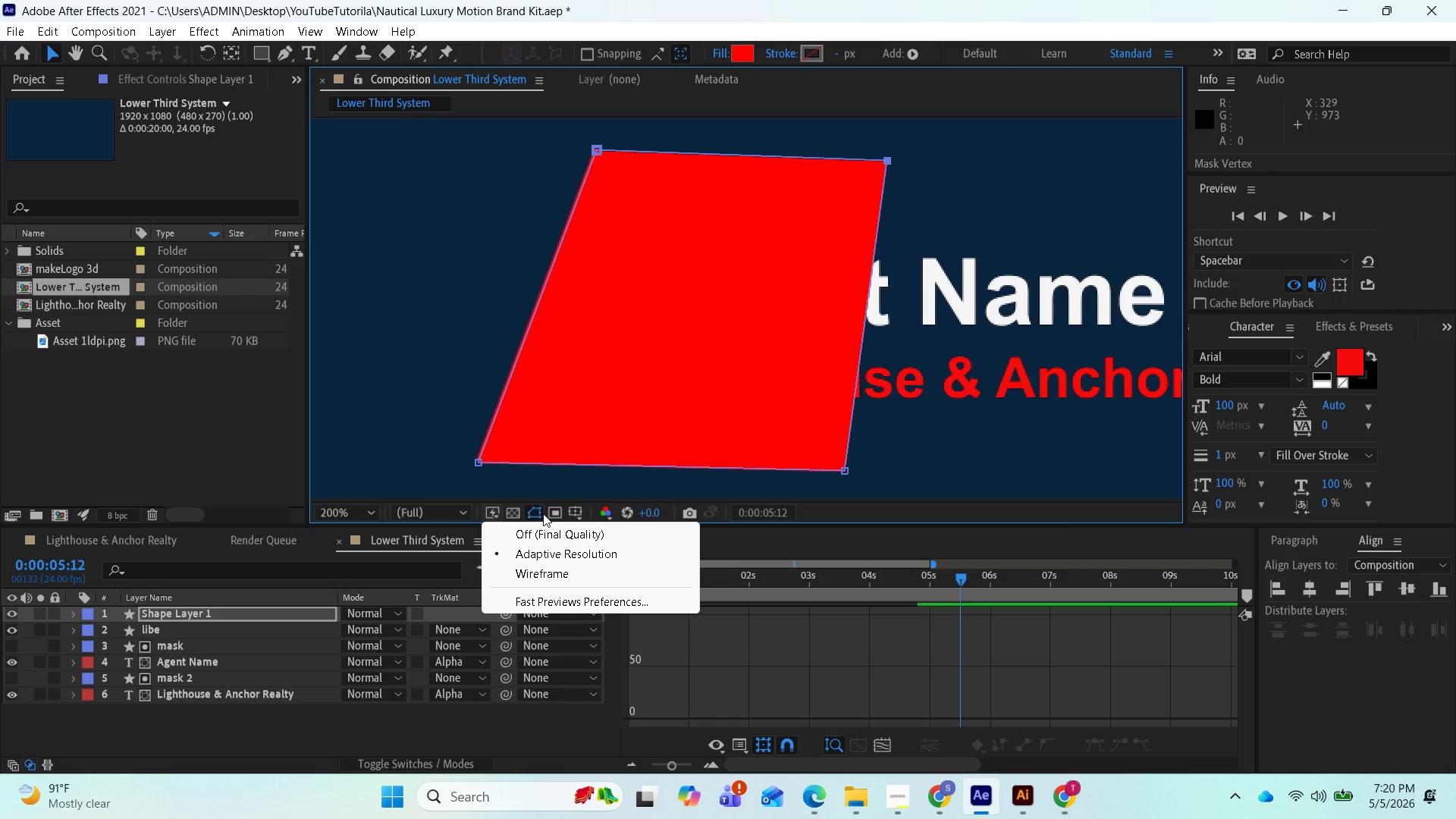 
wait(5.5)
 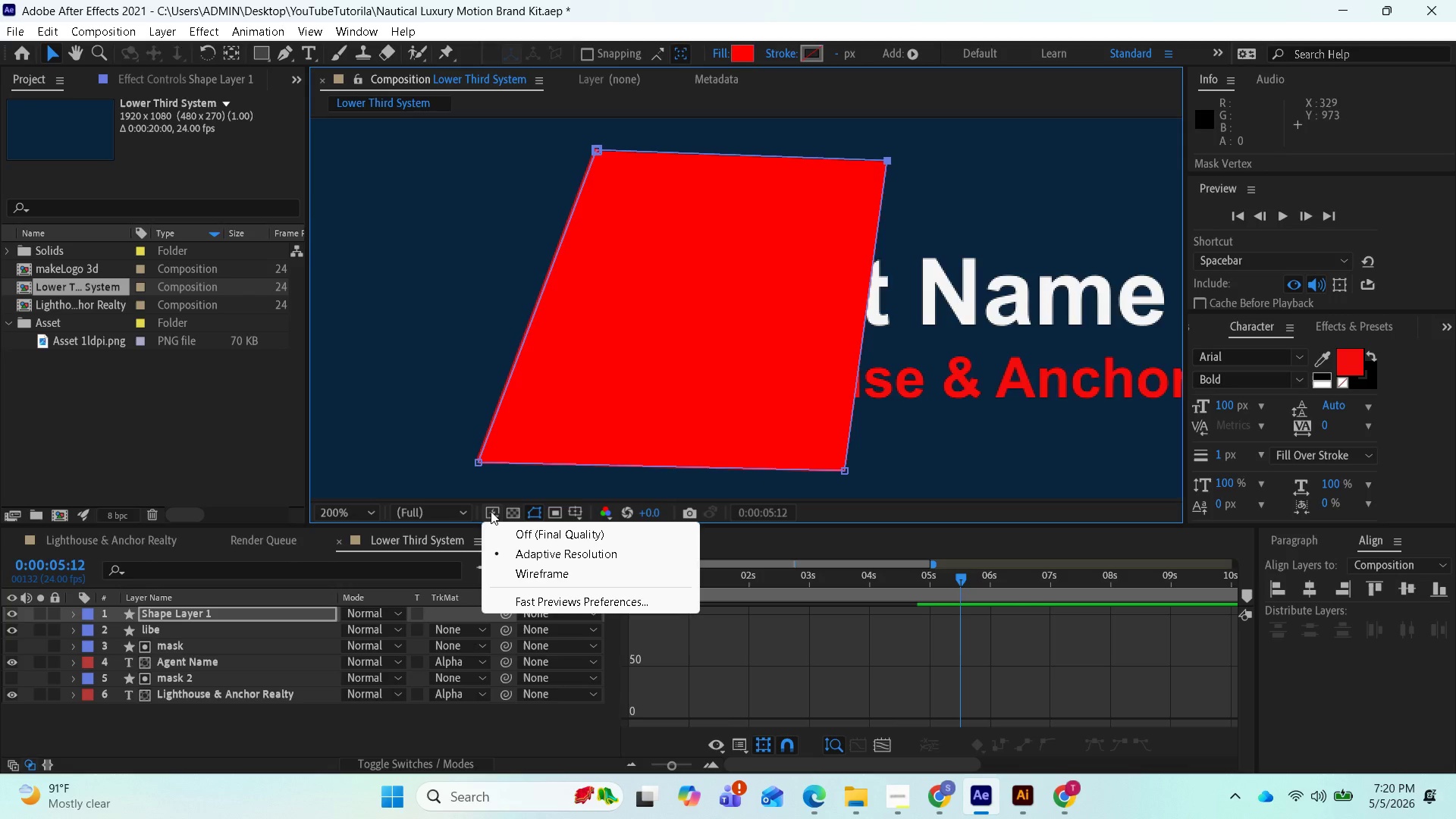 
left_click([552, 513])
 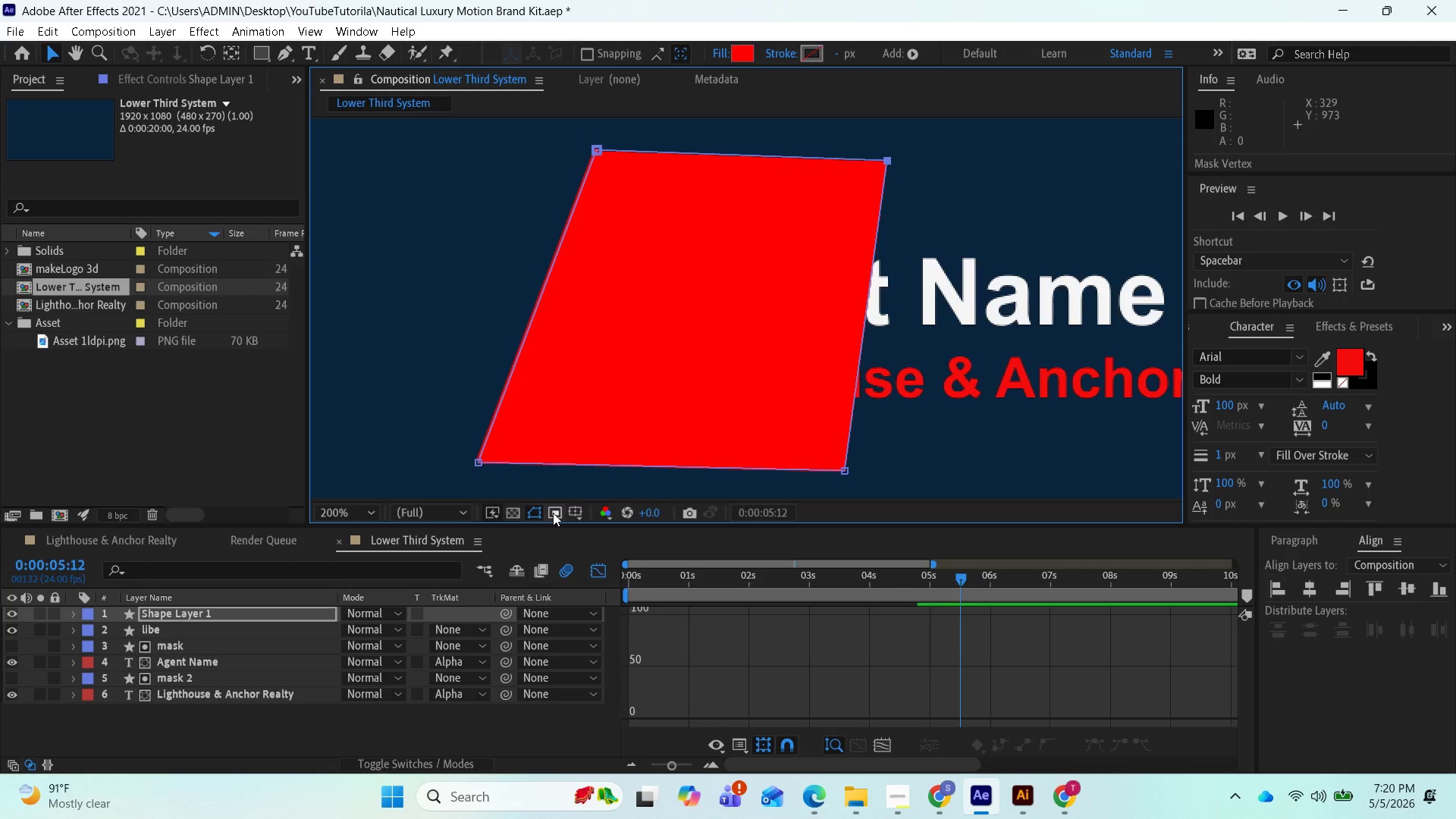 
left_click([570, 513])
 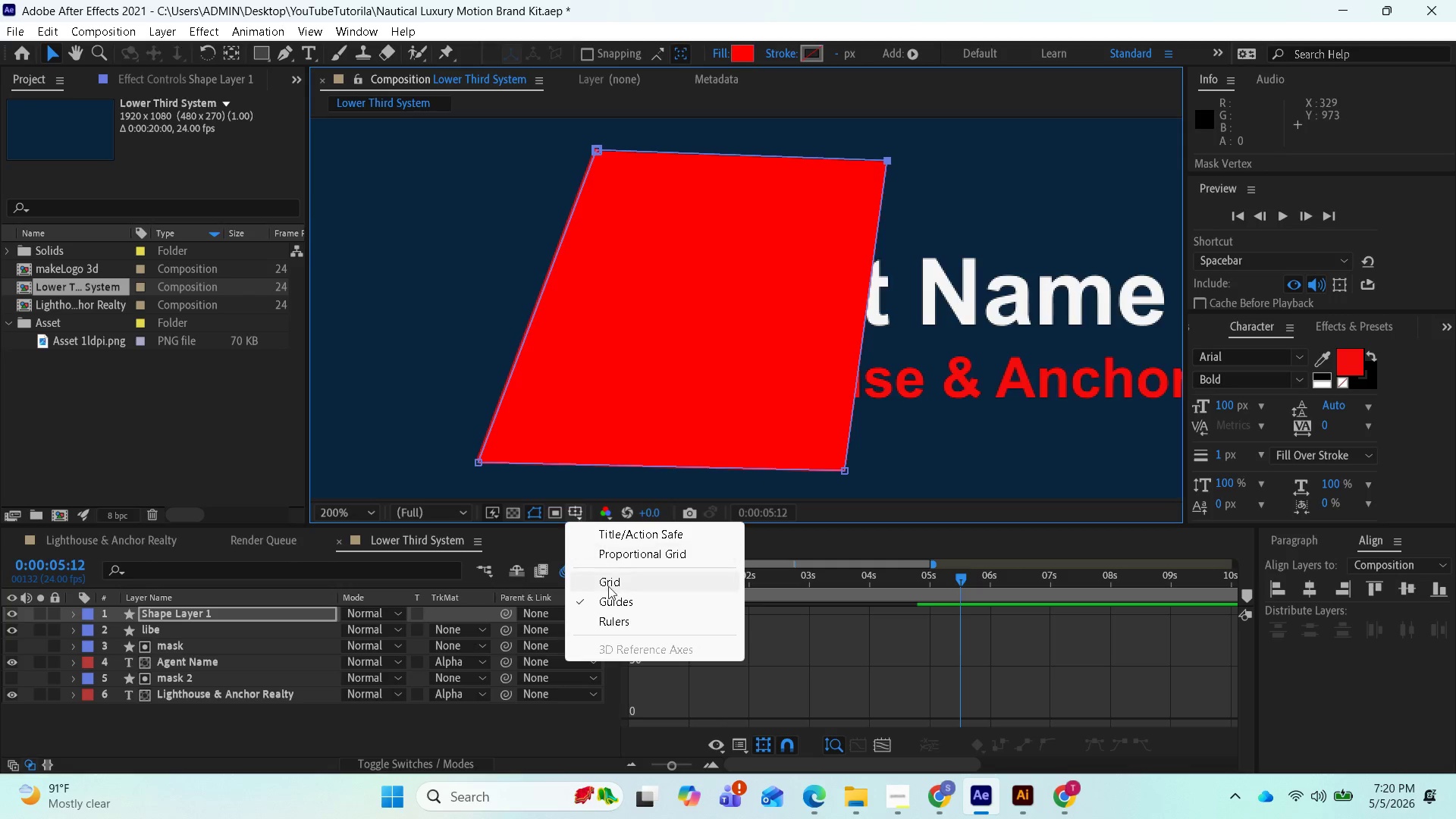 
left_click([623, 623])
 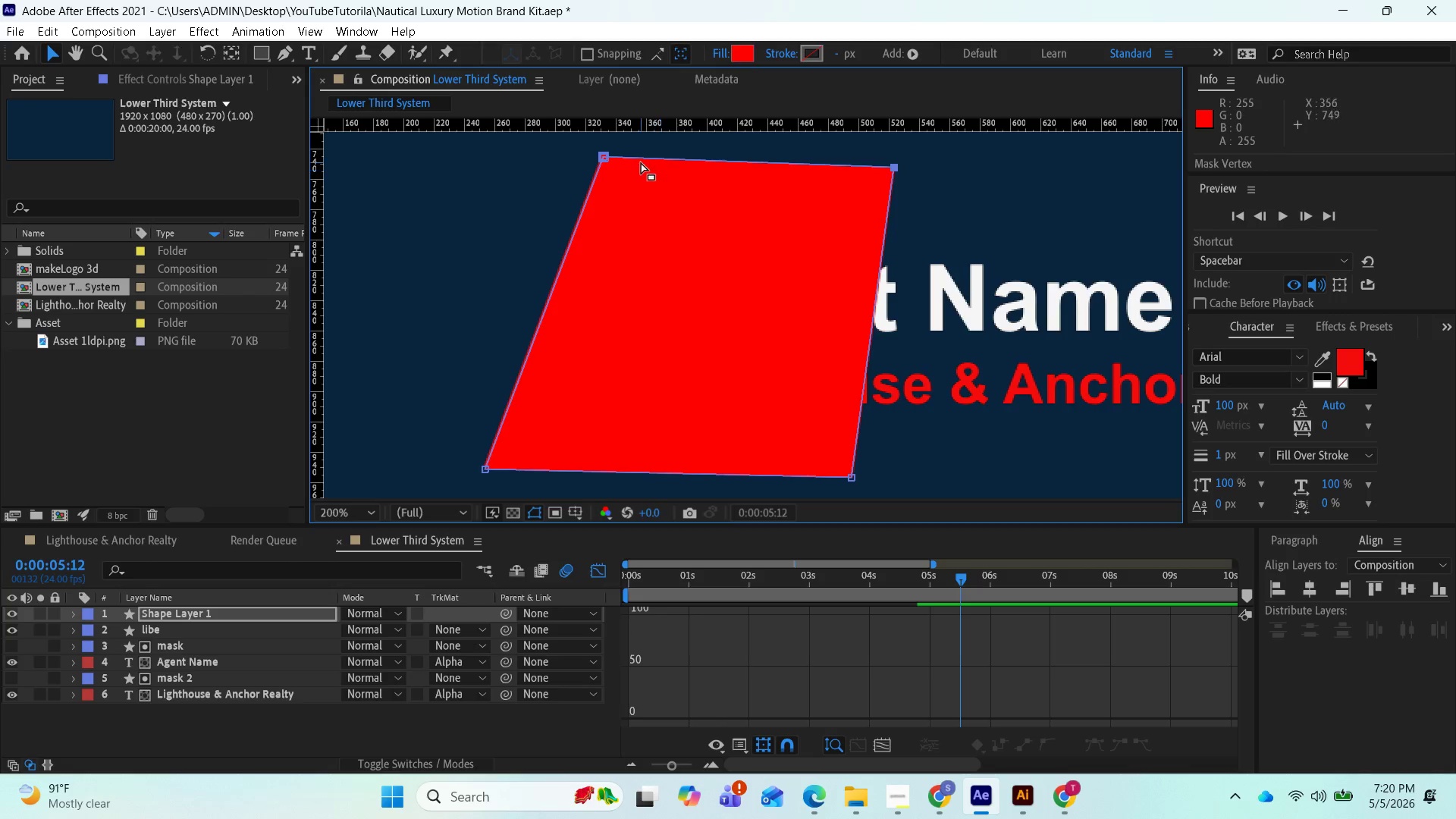 
scroll: coordinate [779, 275], scroll_direction: down, amount: 1.0
 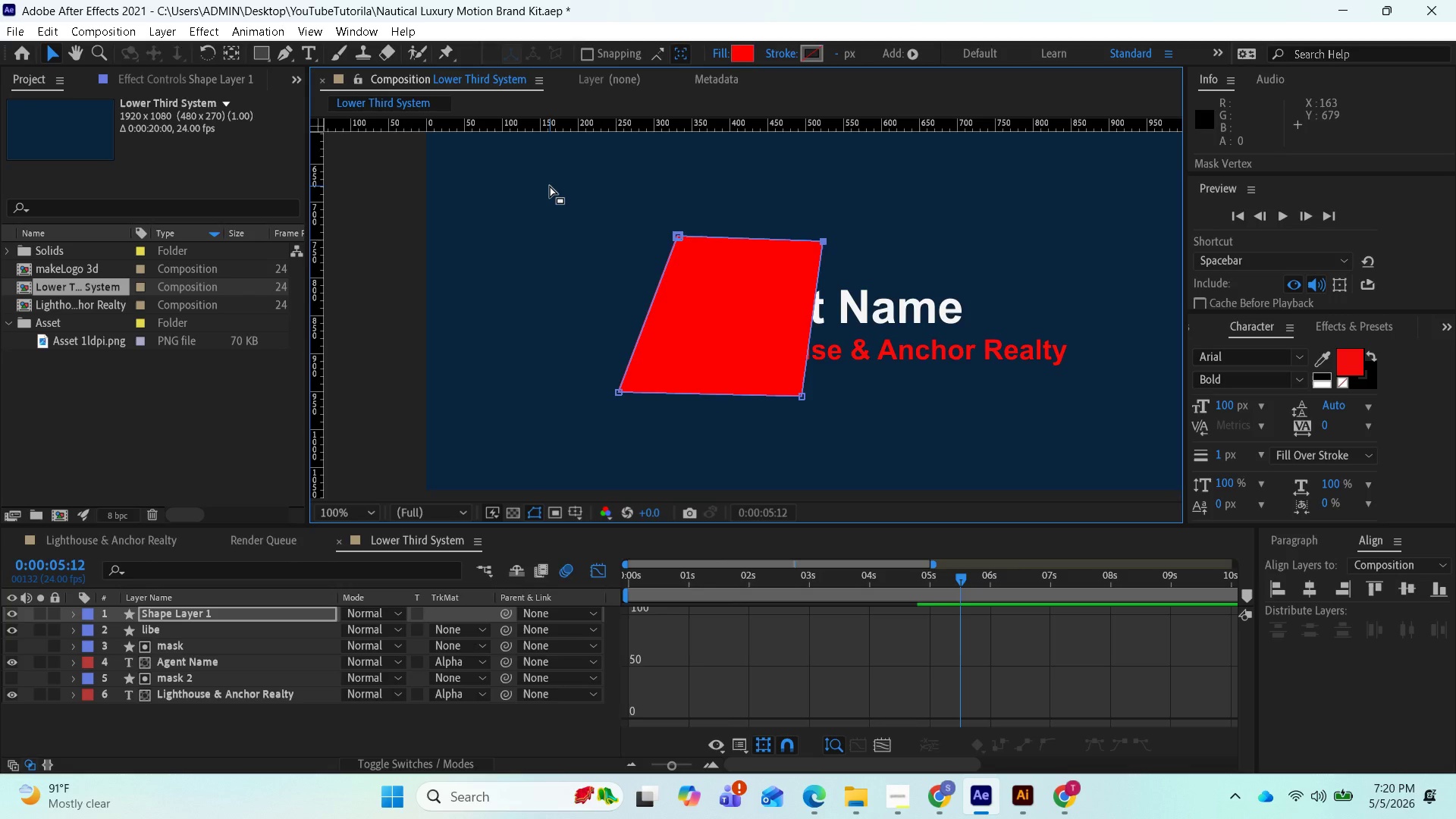 
wait(10.57)
 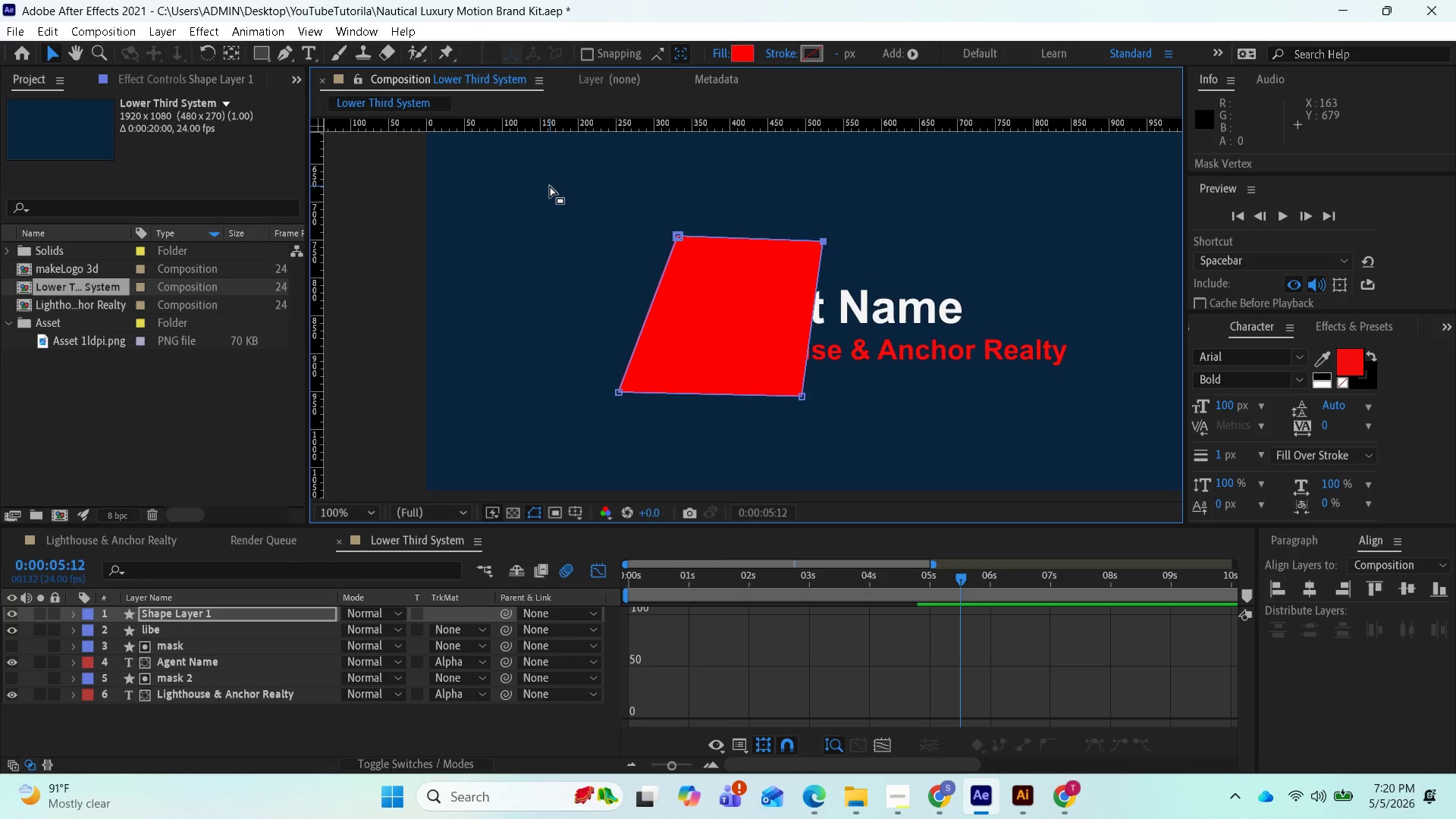 
left_click_drag(start_coordinate=[565, 130], to_coordinate=[567, 237])
 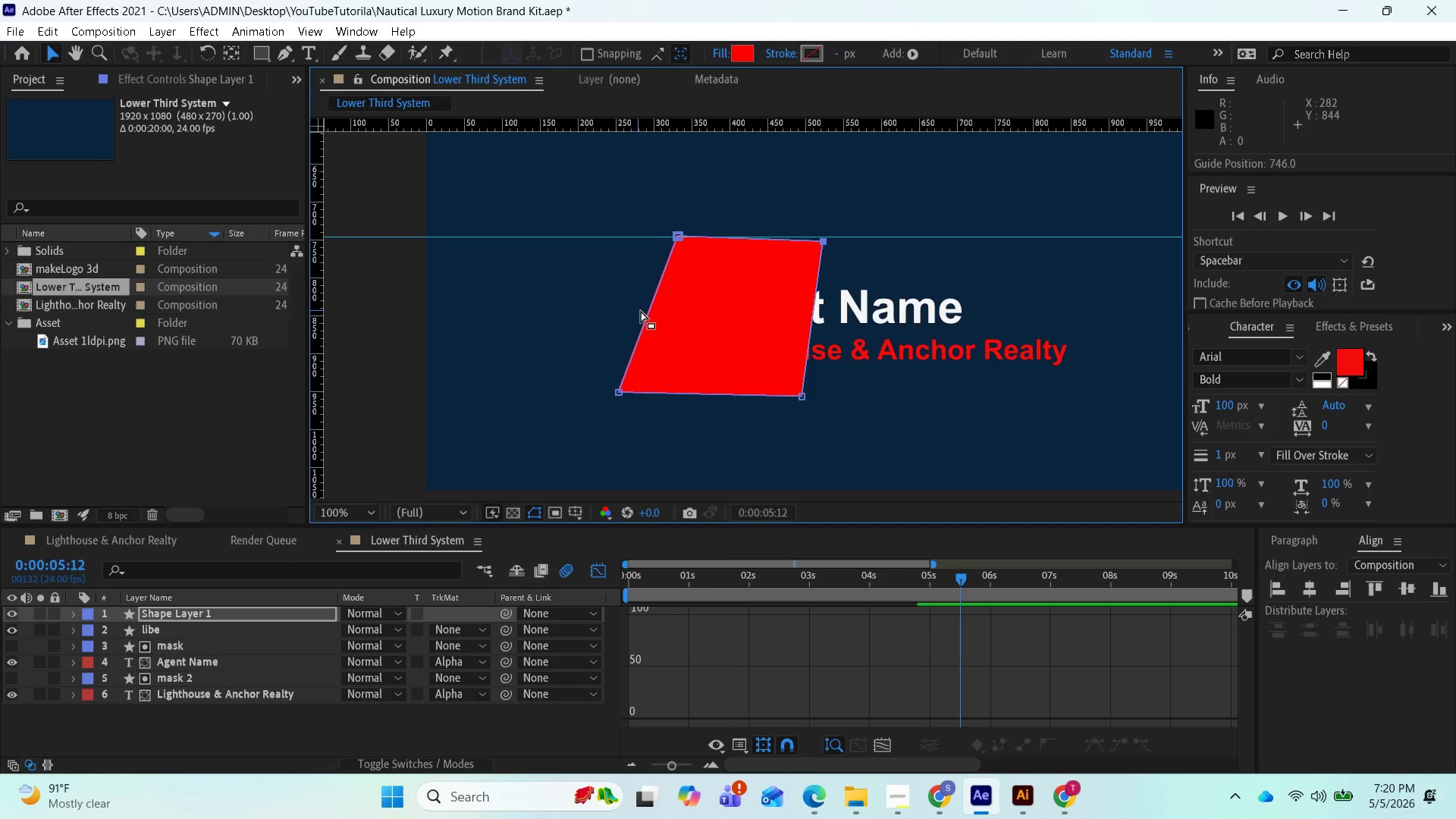 
scroll: coordinate [657, 304], scroll_direction: up, amount: 2.0
 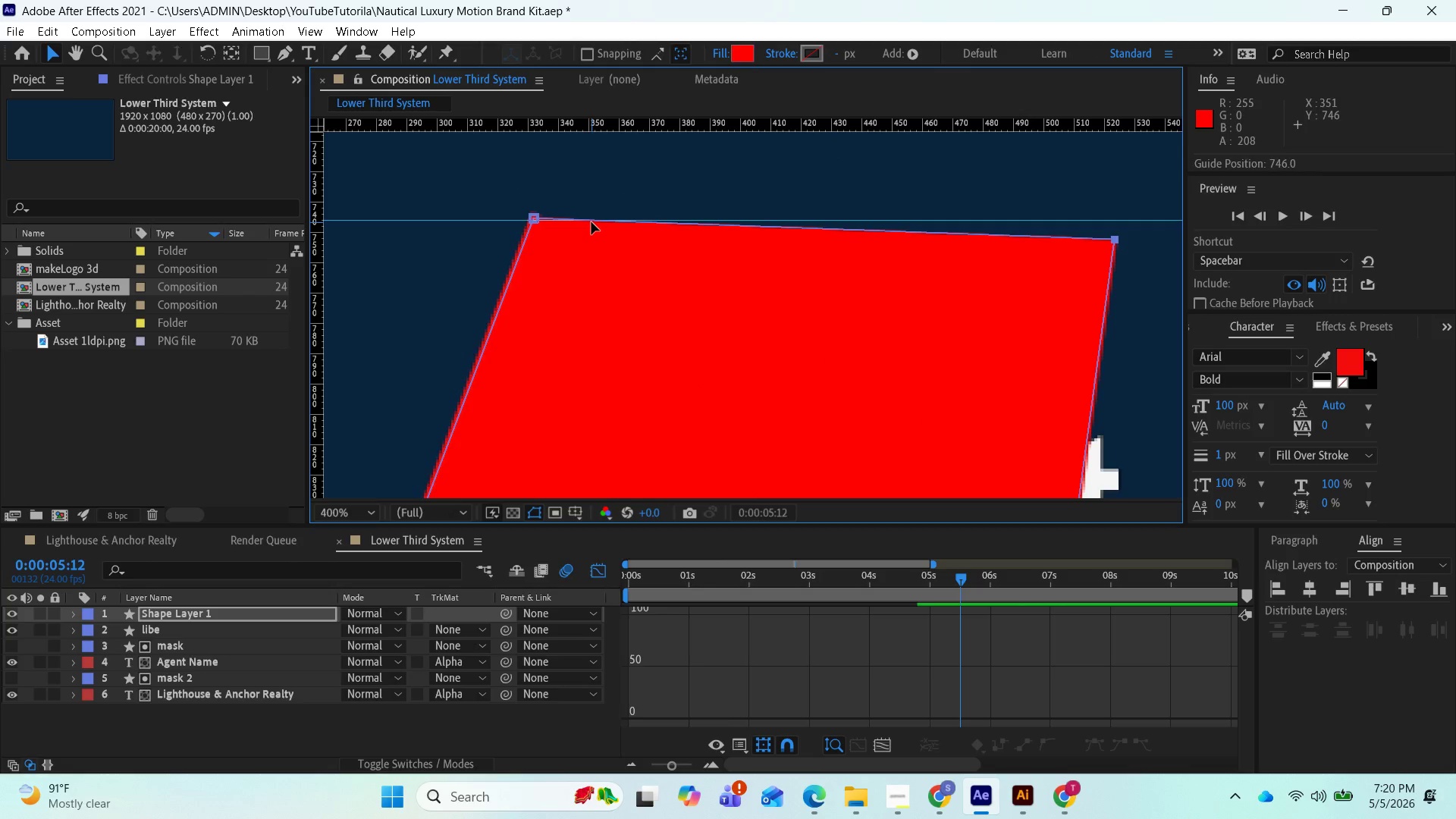 
wait(5.02)
 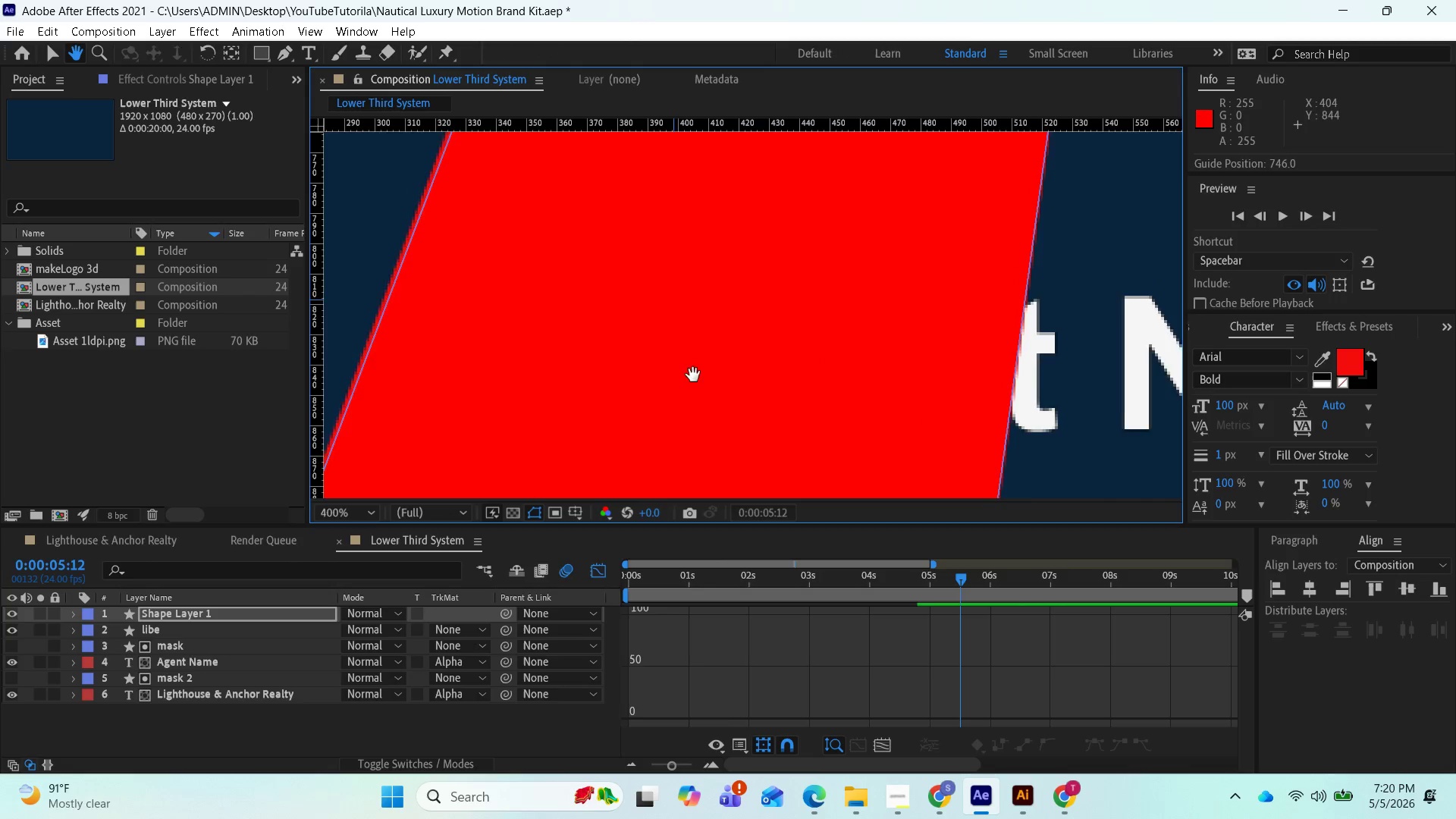 
left_click_drag(start_coordinate=[505, 221], to_coordinate=[502, 218])
 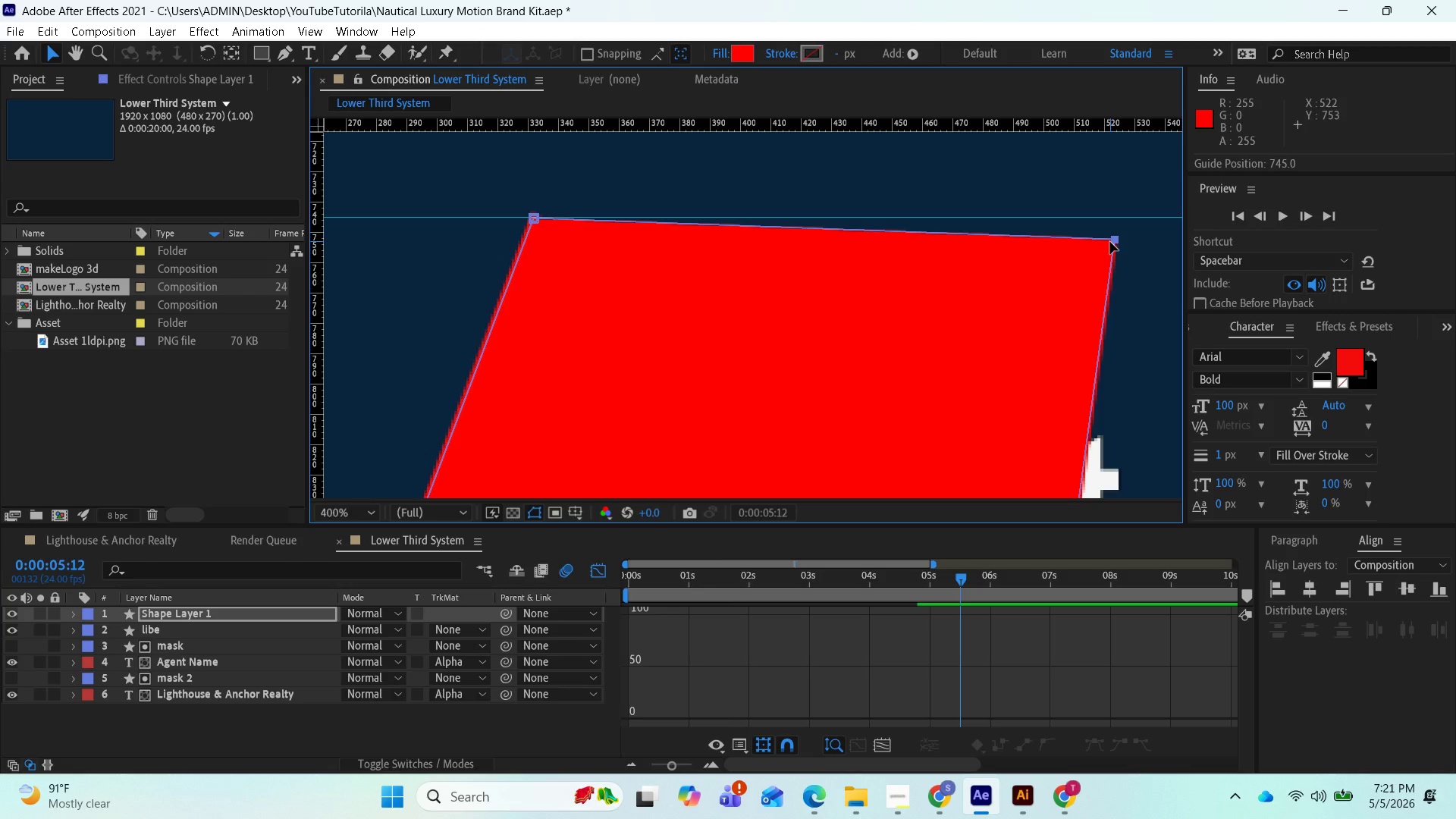 
left_click_drag(start_coordinate=[1113, 243], to_coordinate=[1113, 227])
 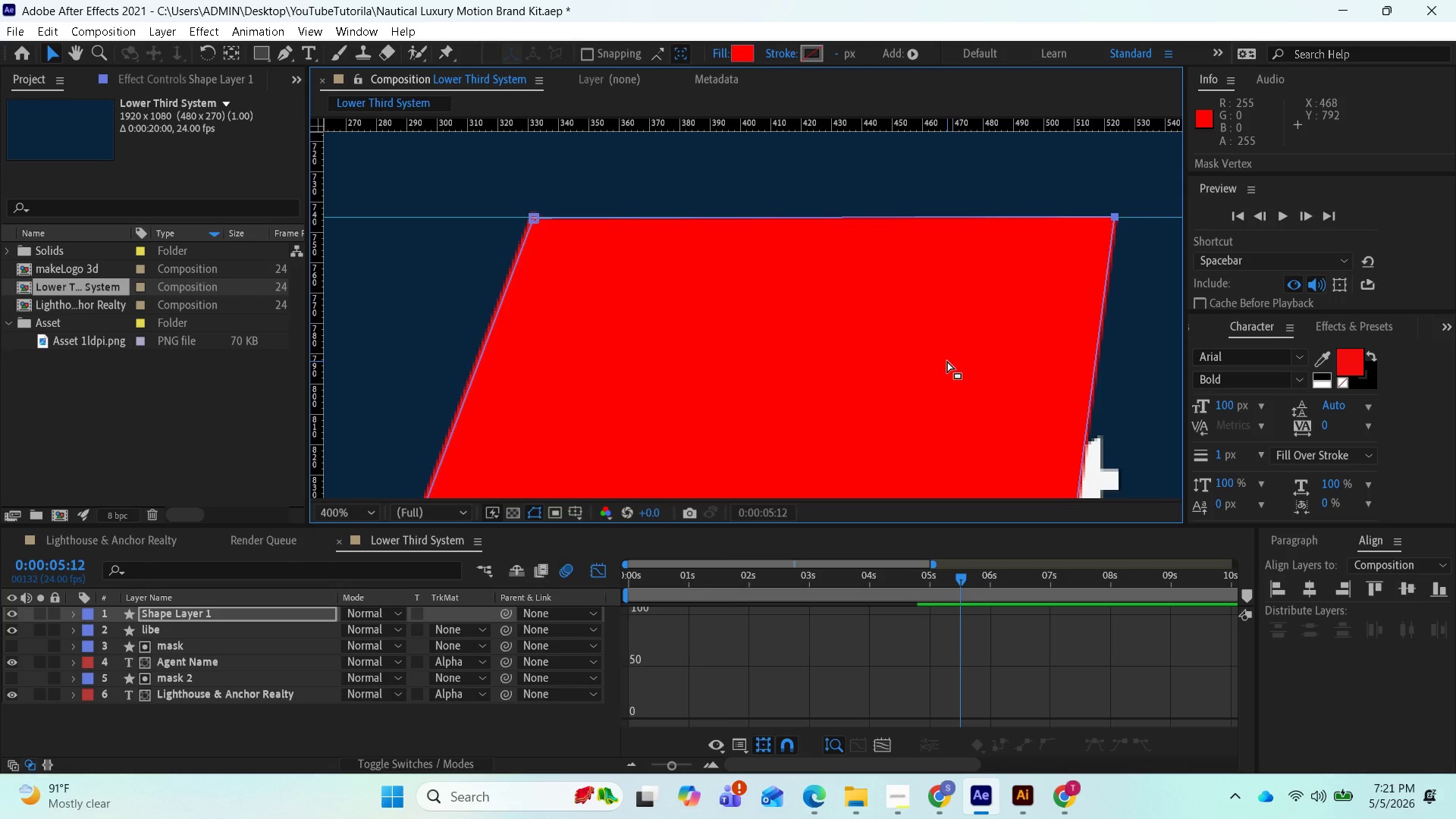 
wait(20.55)
 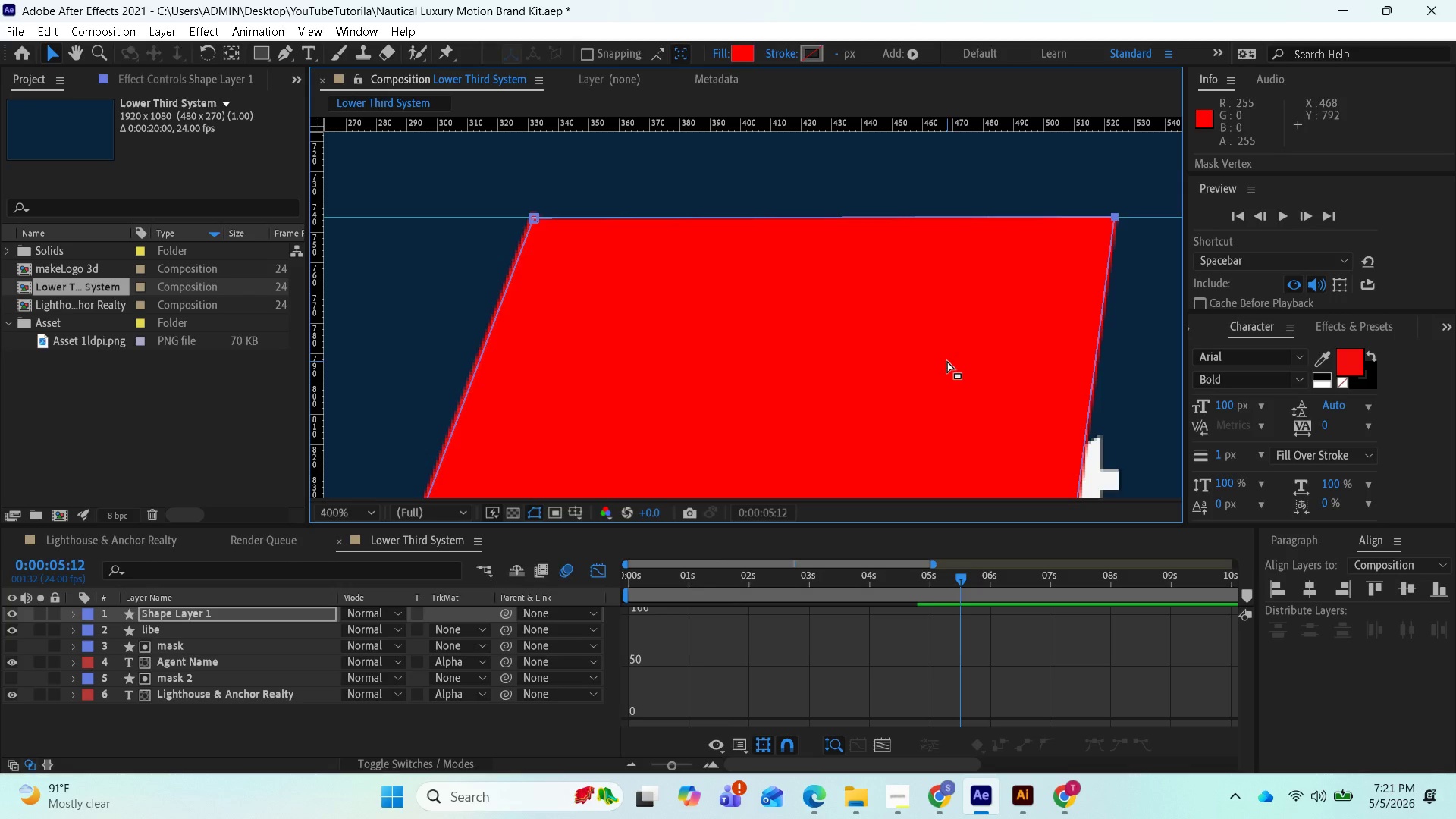 
scroll: coordinate [916, 379], scroll_direction: up, amount: 1.0
 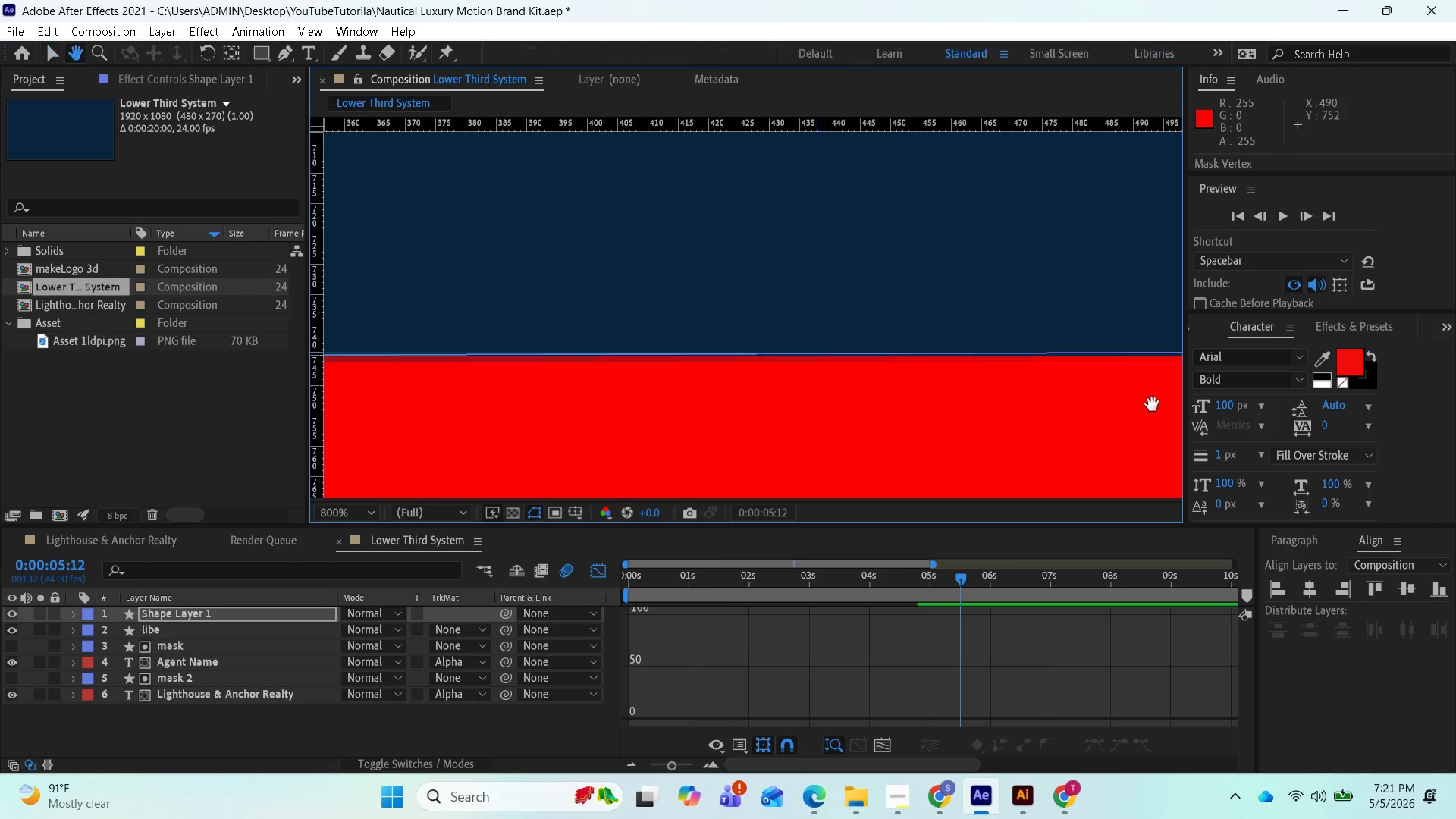 
wait(8.95)
 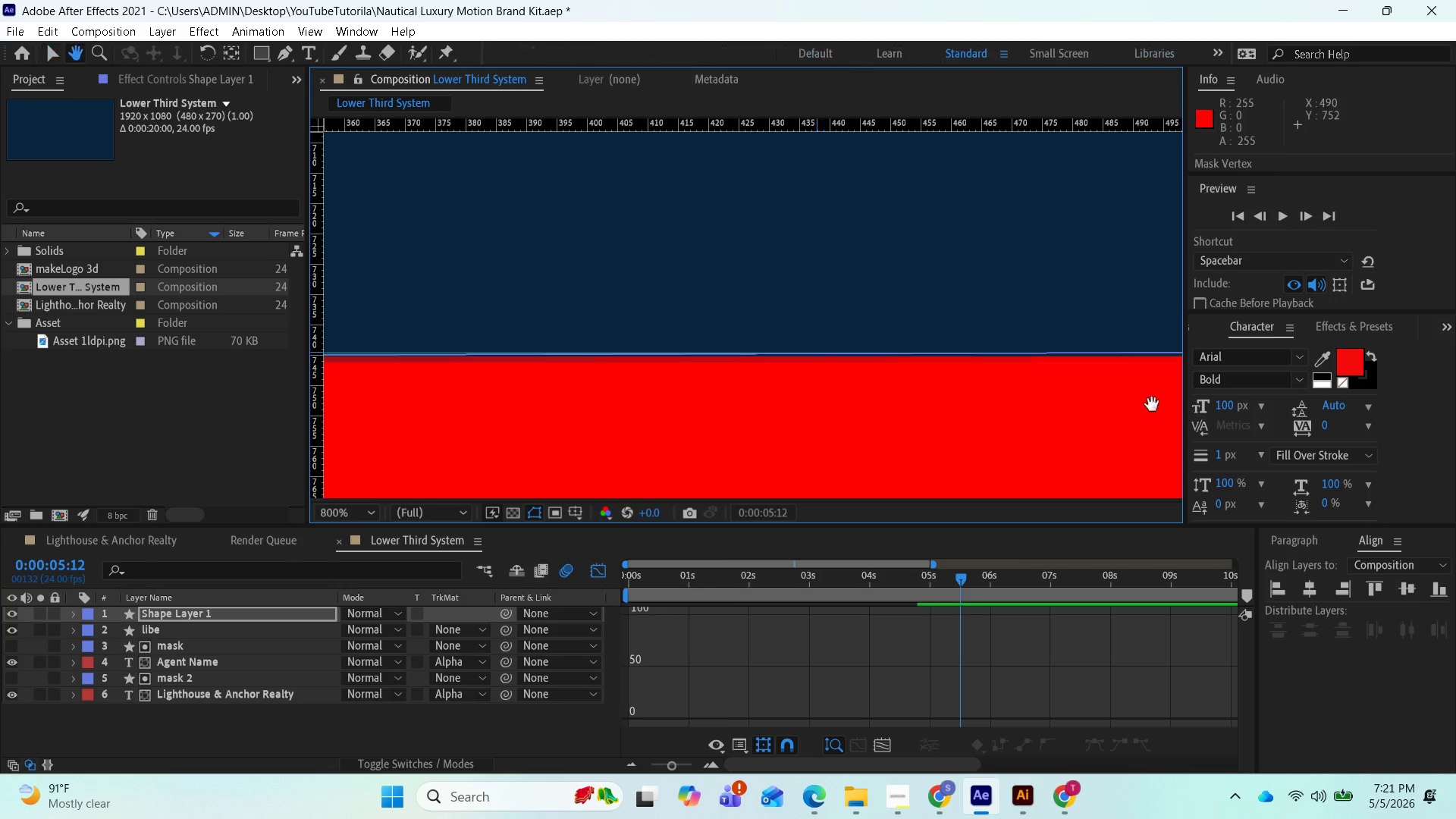 
left_click_drag(start_coordinate=[519, 358], to_coordinate=[517, 354])
 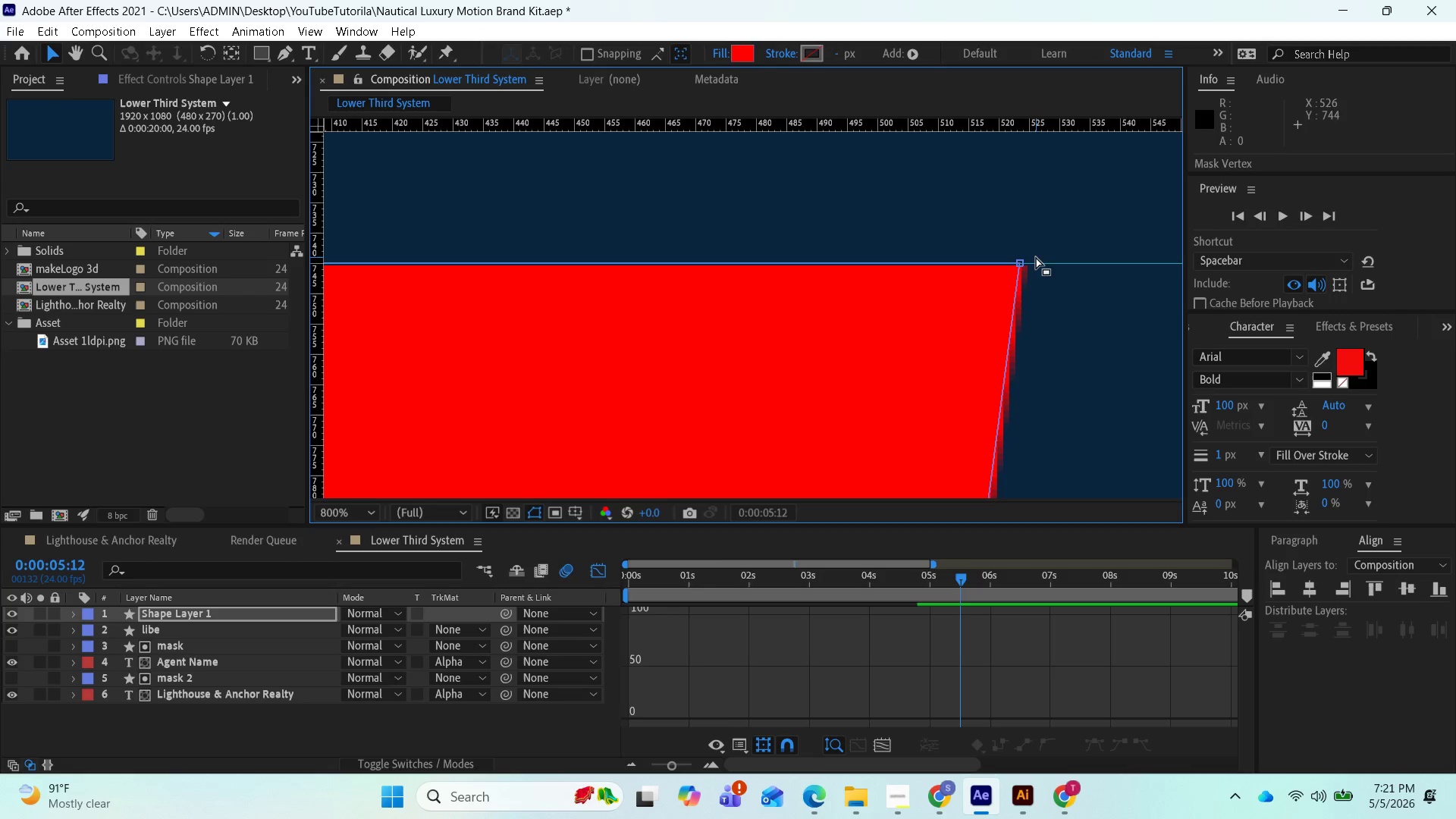 
wait(8.58)
 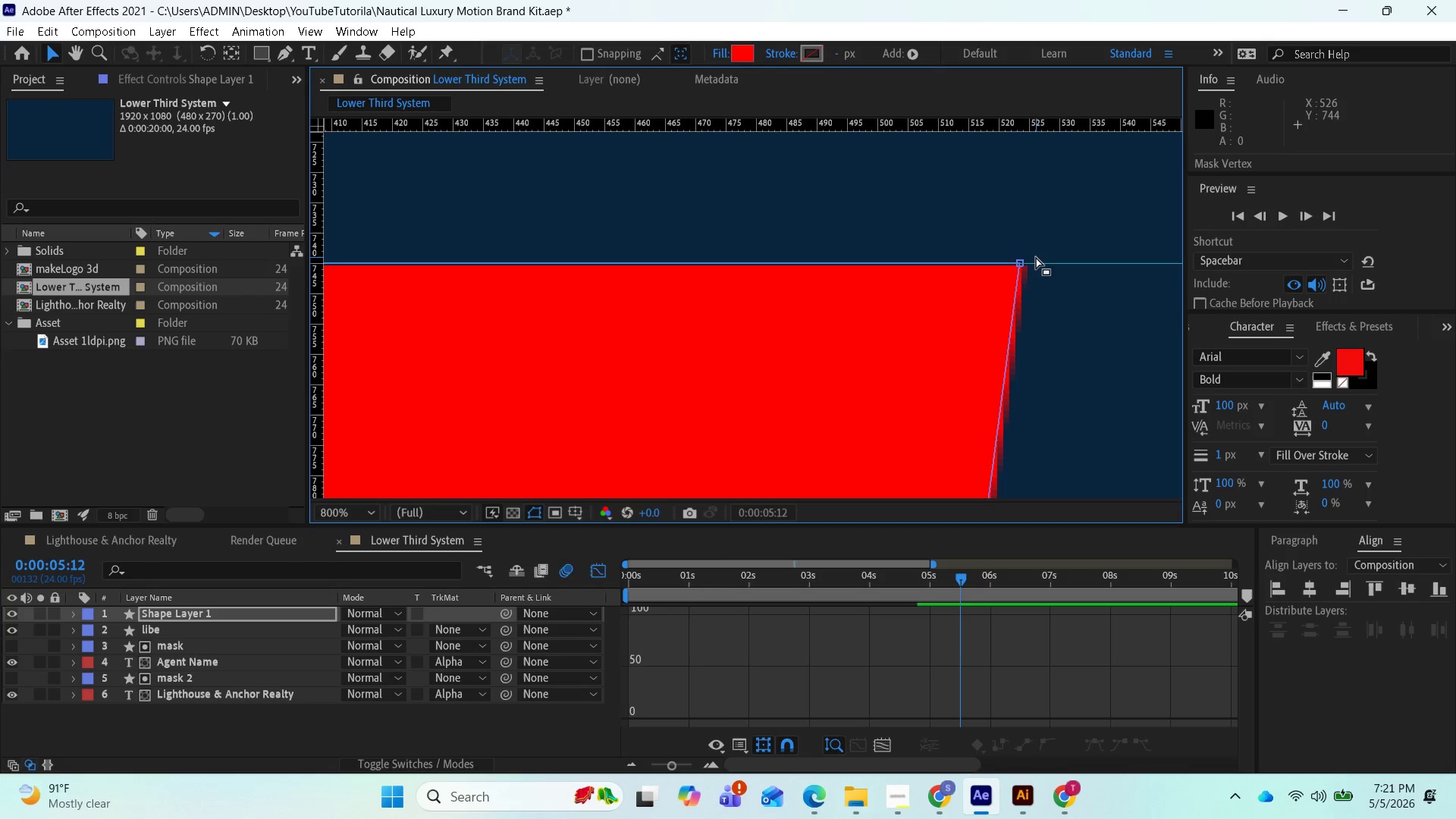 
scroll: coordinate [843, 355], scroll_direction: down, amount: 3.0
 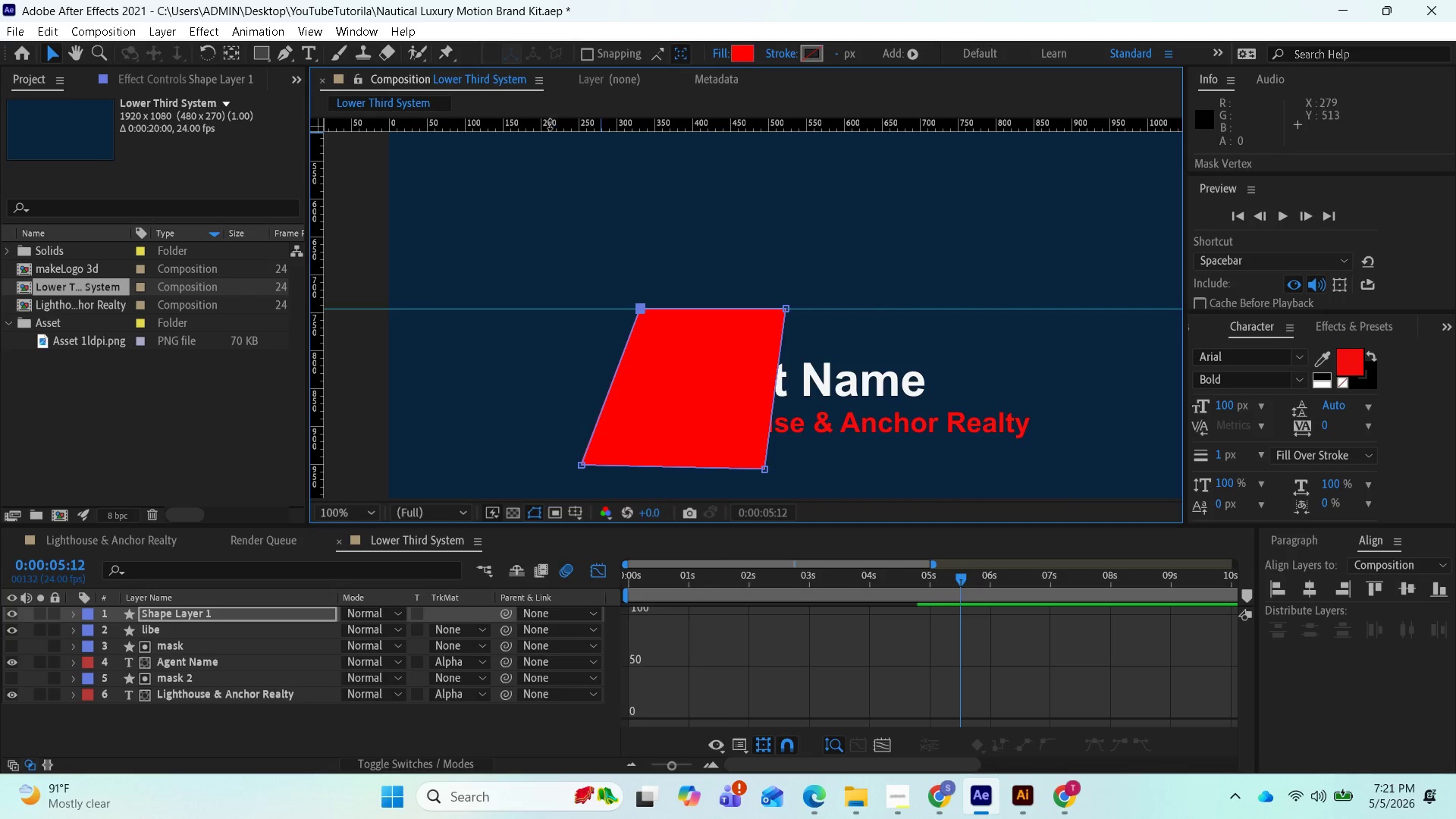 
left_click_drag(start_coordinate=[549, 127], to_coordinate=[491, 463])
 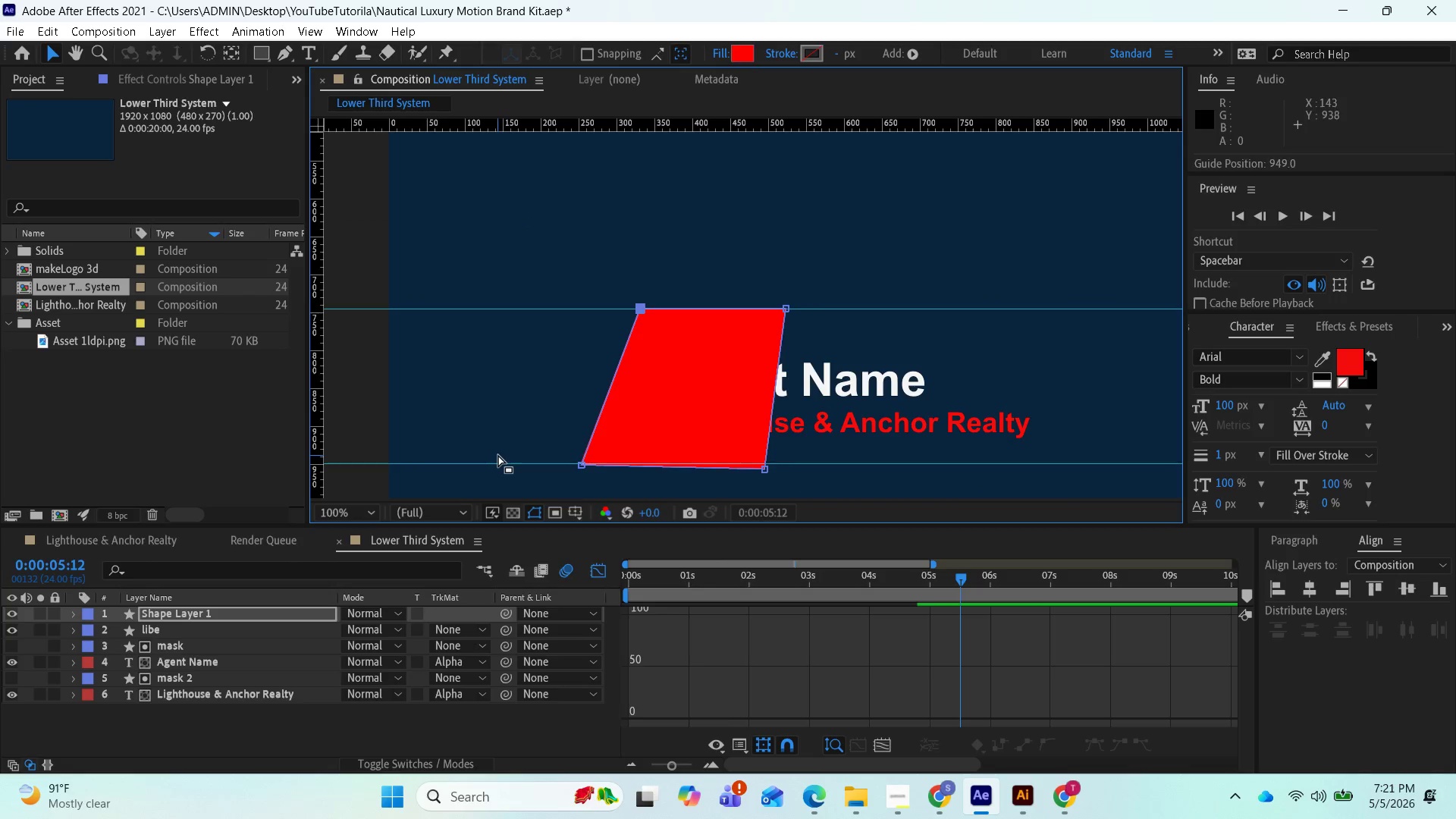 
scroll: coordinate [507, 455], scroll_direction: up, amount: 2.0
 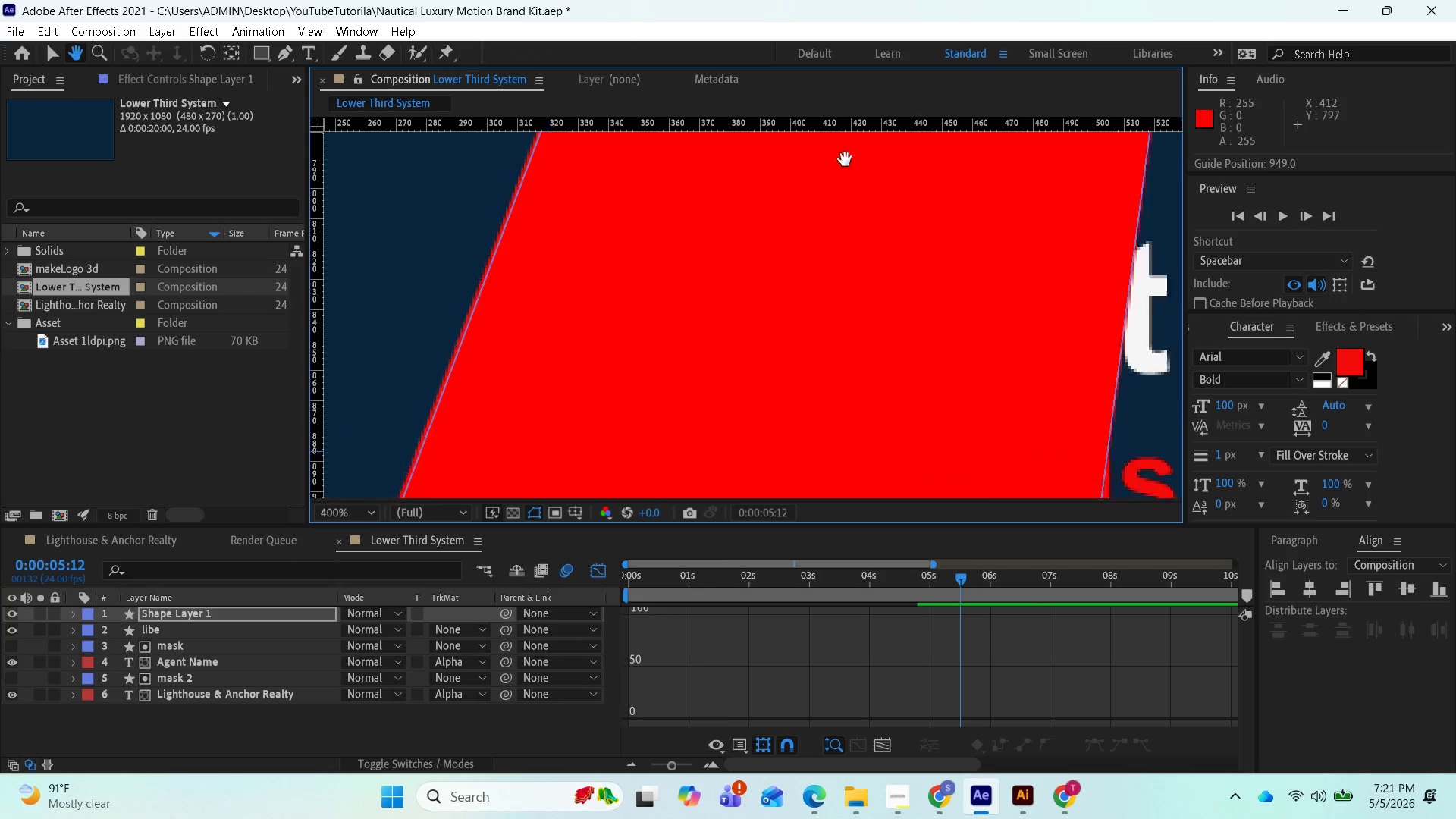 
scroll: coordinate [950, 1], scroll_direction: down, amount: 1.0
 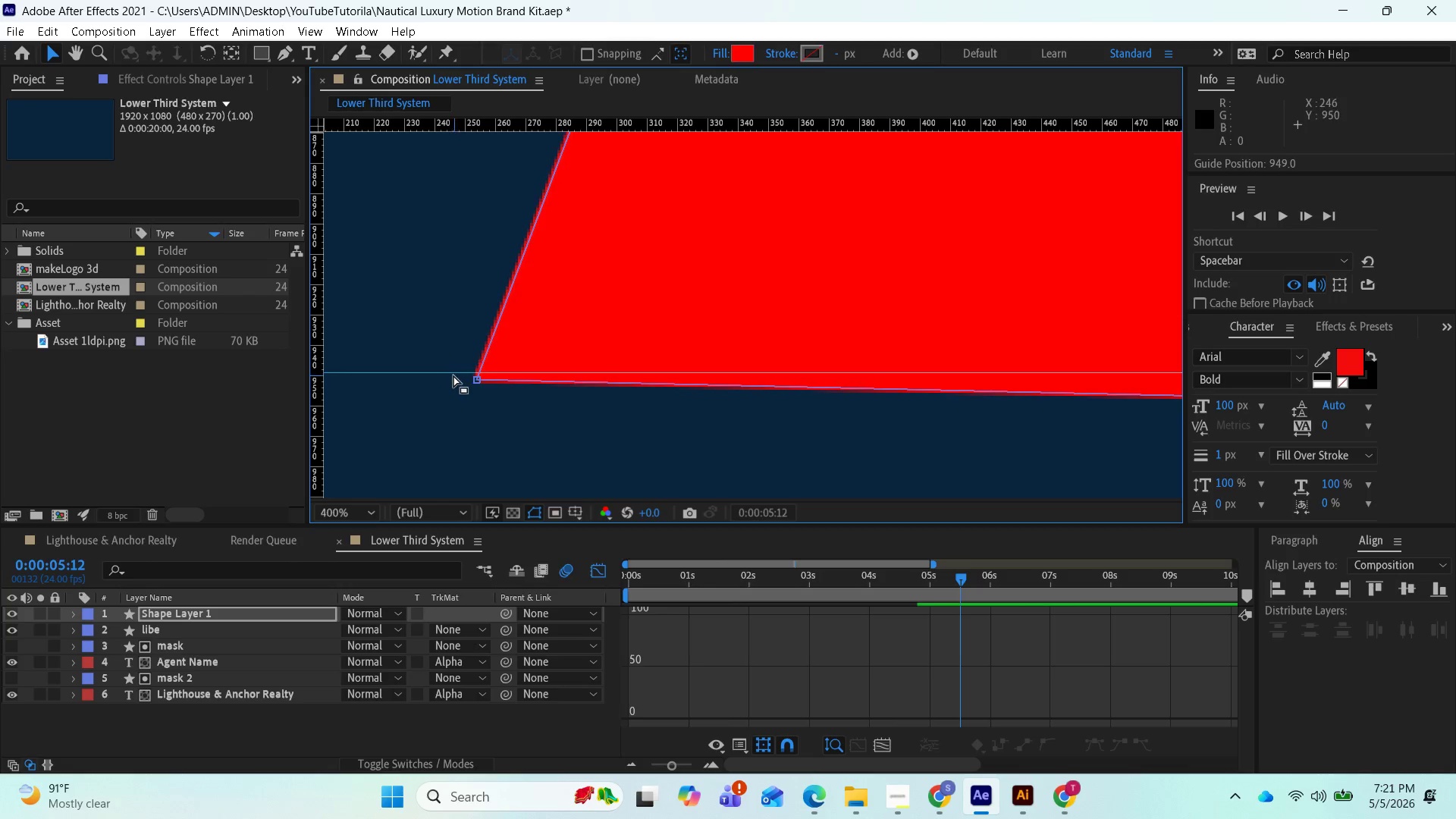 
left_click_drag(start_coordinate=[453, 371], to_coordinate=[450, 379])
 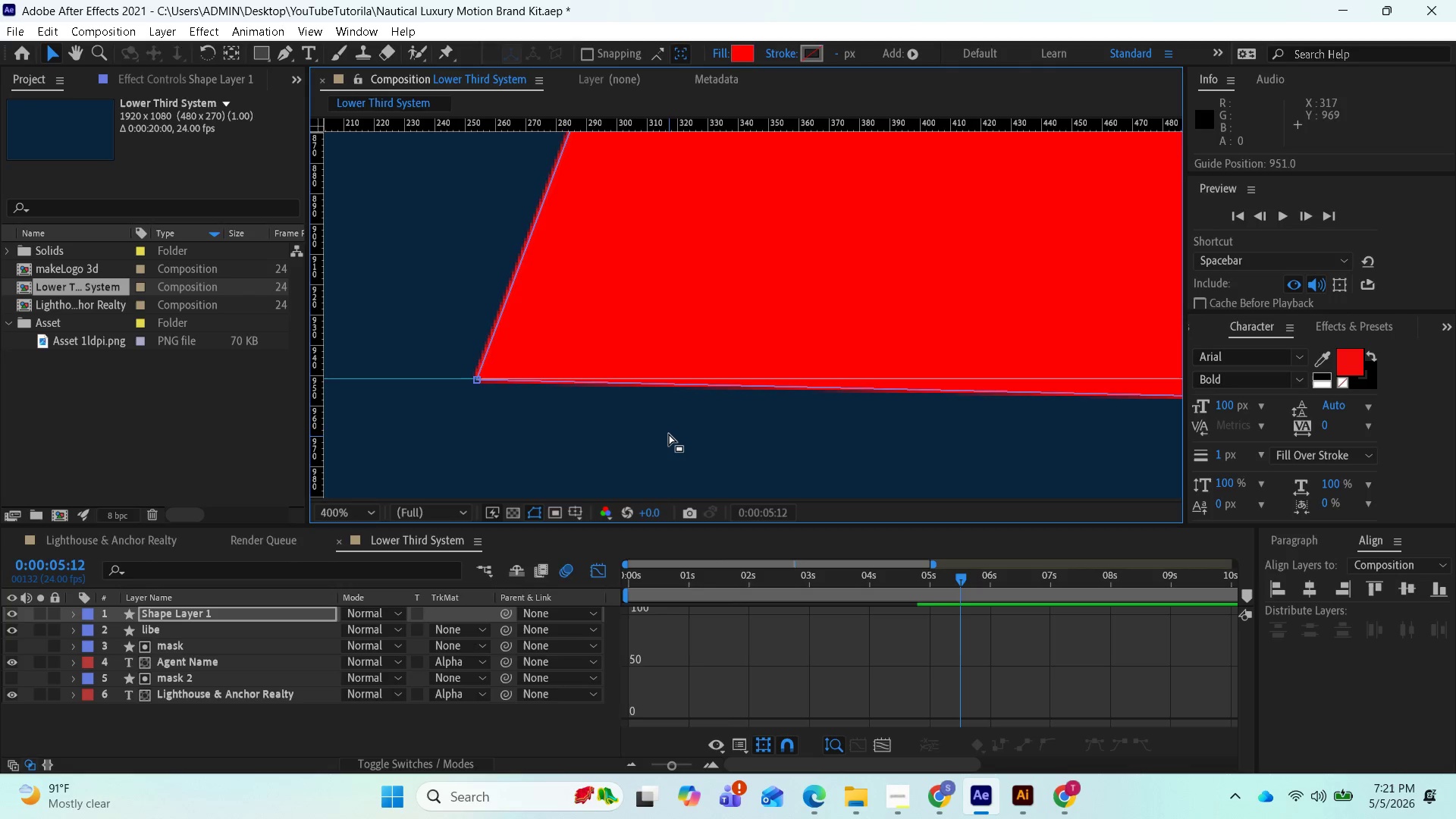 
scroll: coordinate [674, 429], scroll_direction: down, amount: 2.0
 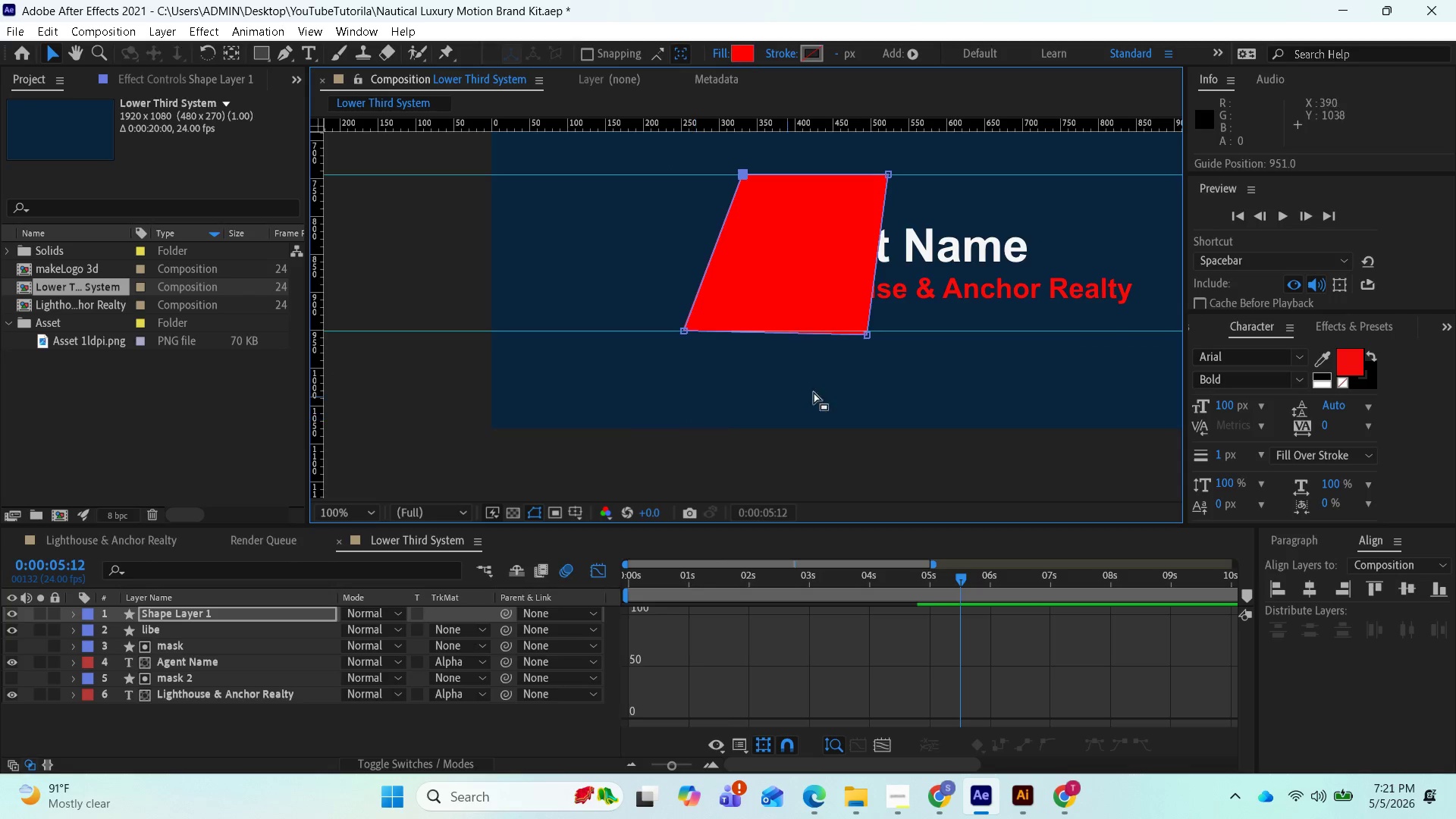 
scroll: coordinate [949, 351], scroll_direction: up, amount: 1.0
 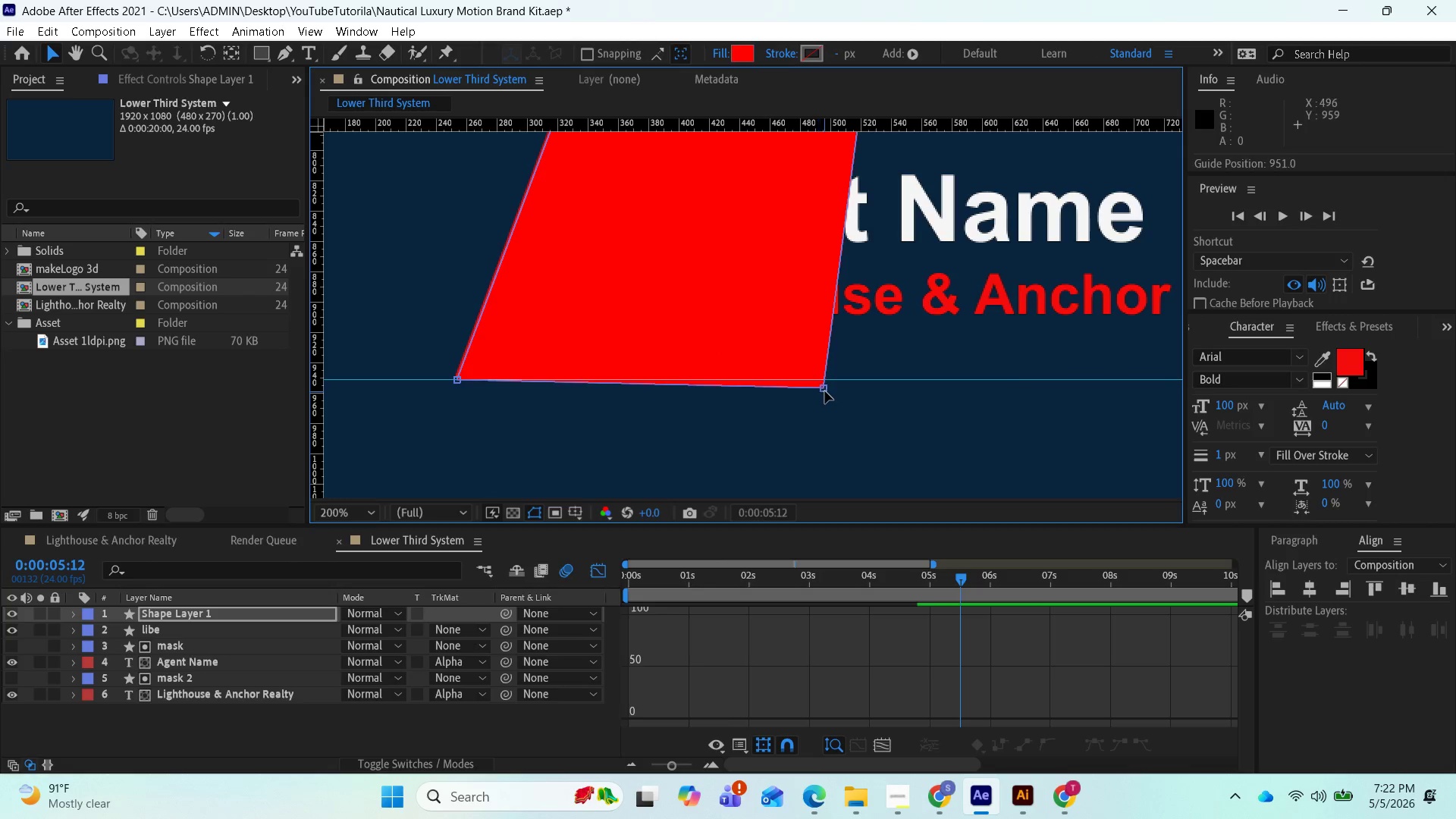 
left_click_drag(start_coordinate=[824, 387], to_coordinate=[826, 381])
 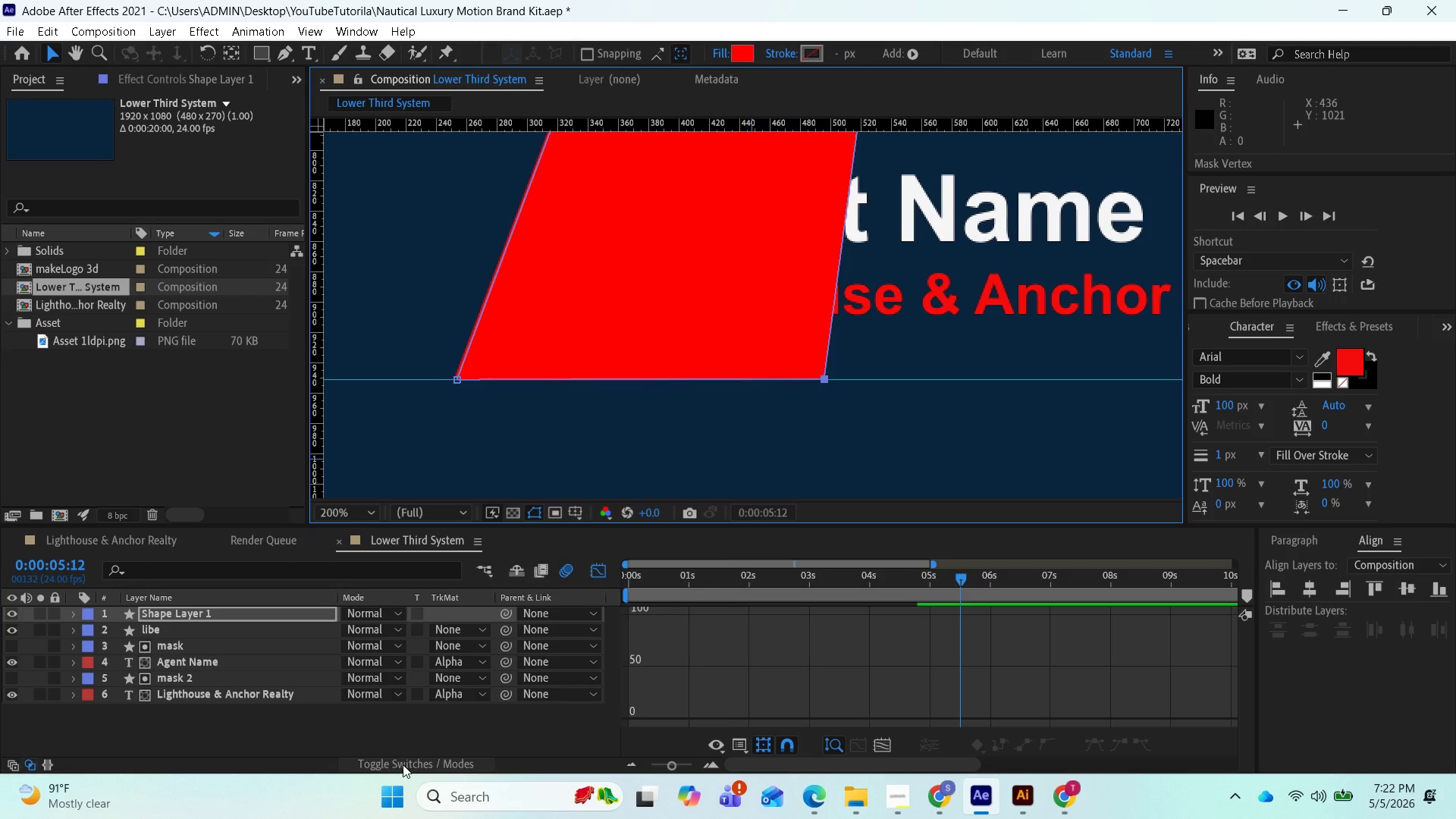 
wait(37.64)
 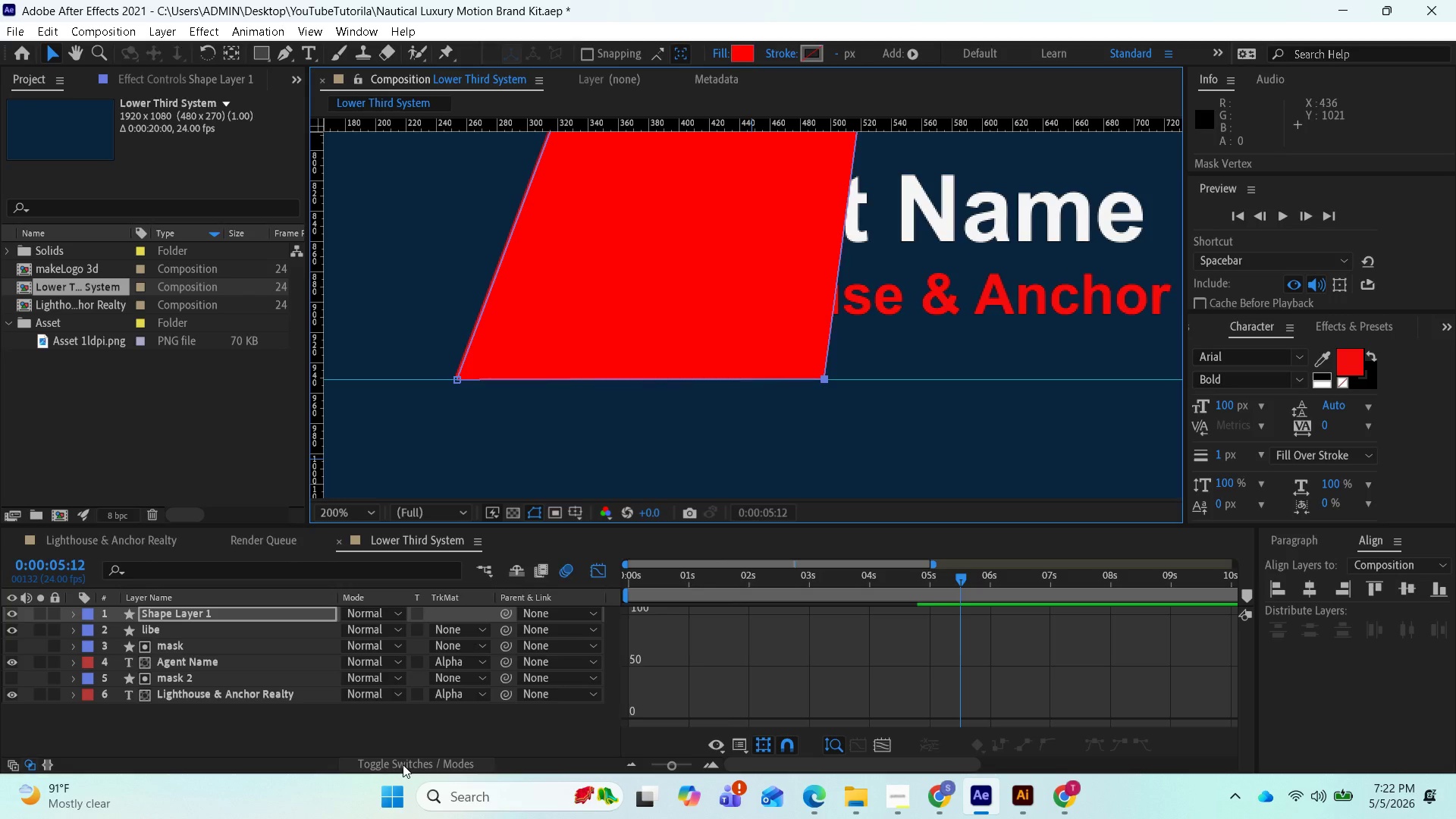 
scroll: coordinate [433, 307], scroll_direction: down, amount: 2.0
 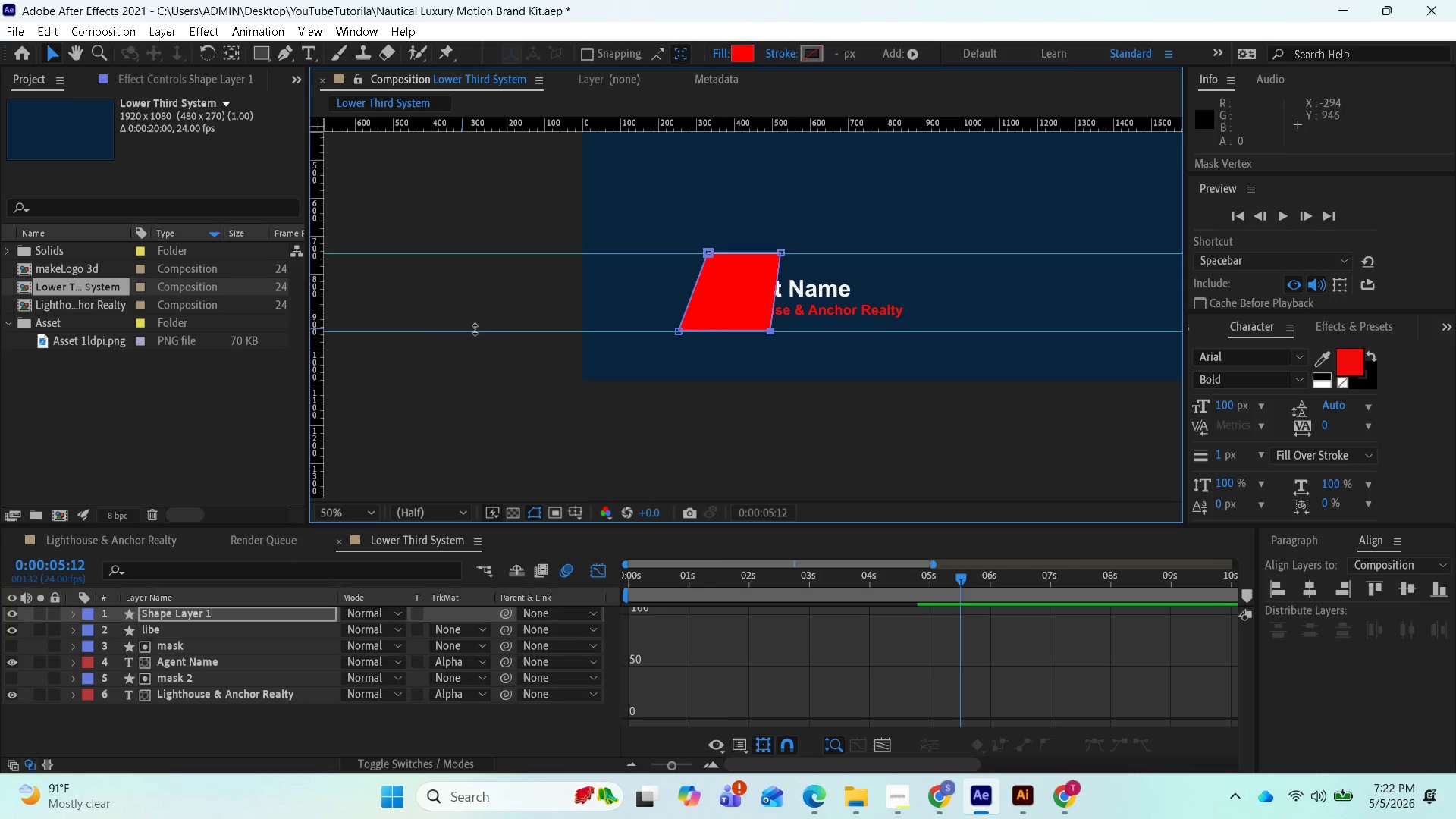 
scroll: coordinate [550, 324], scroll_direction: up, amount: 1.0
 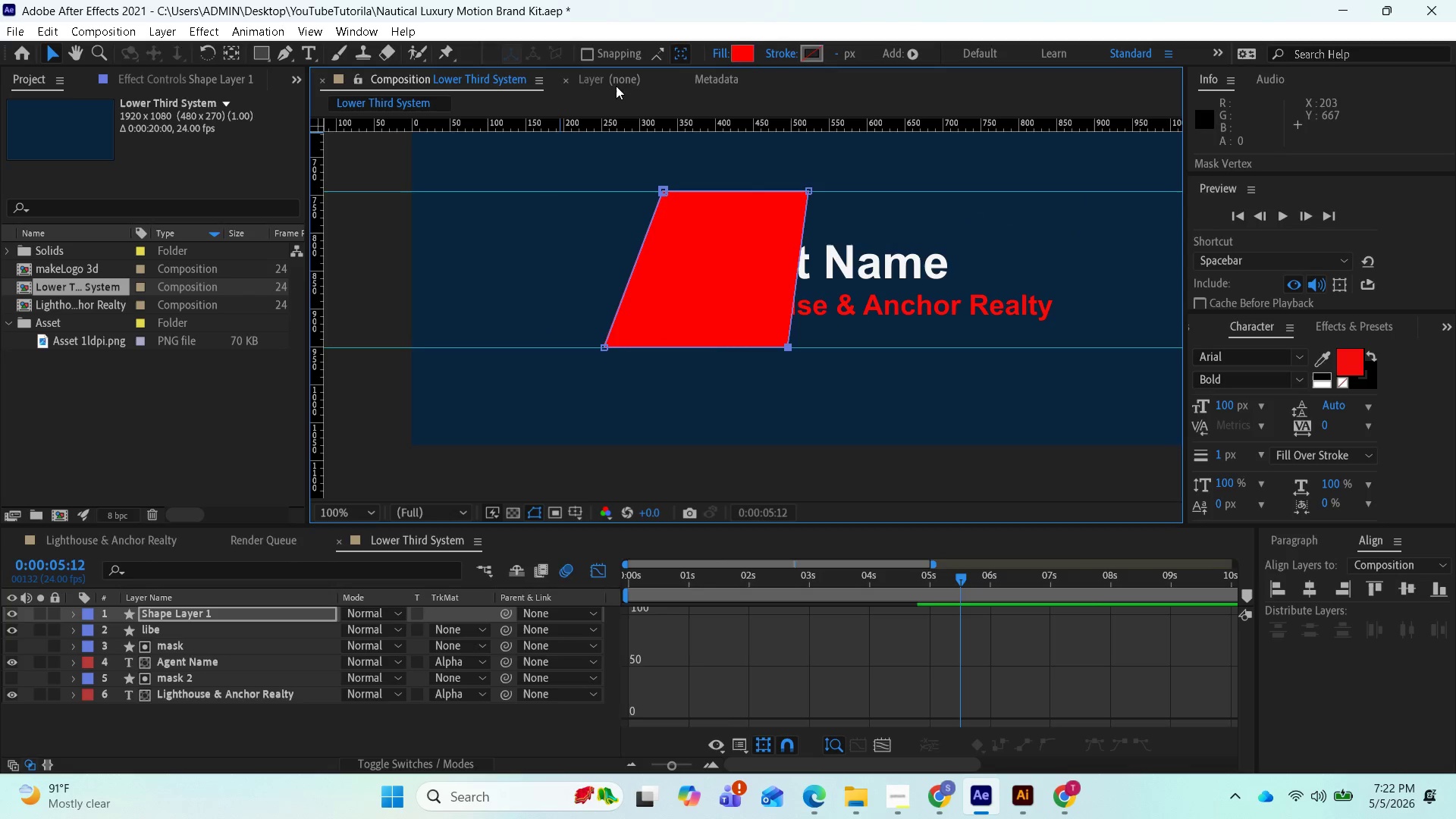 
wait(7.73)
 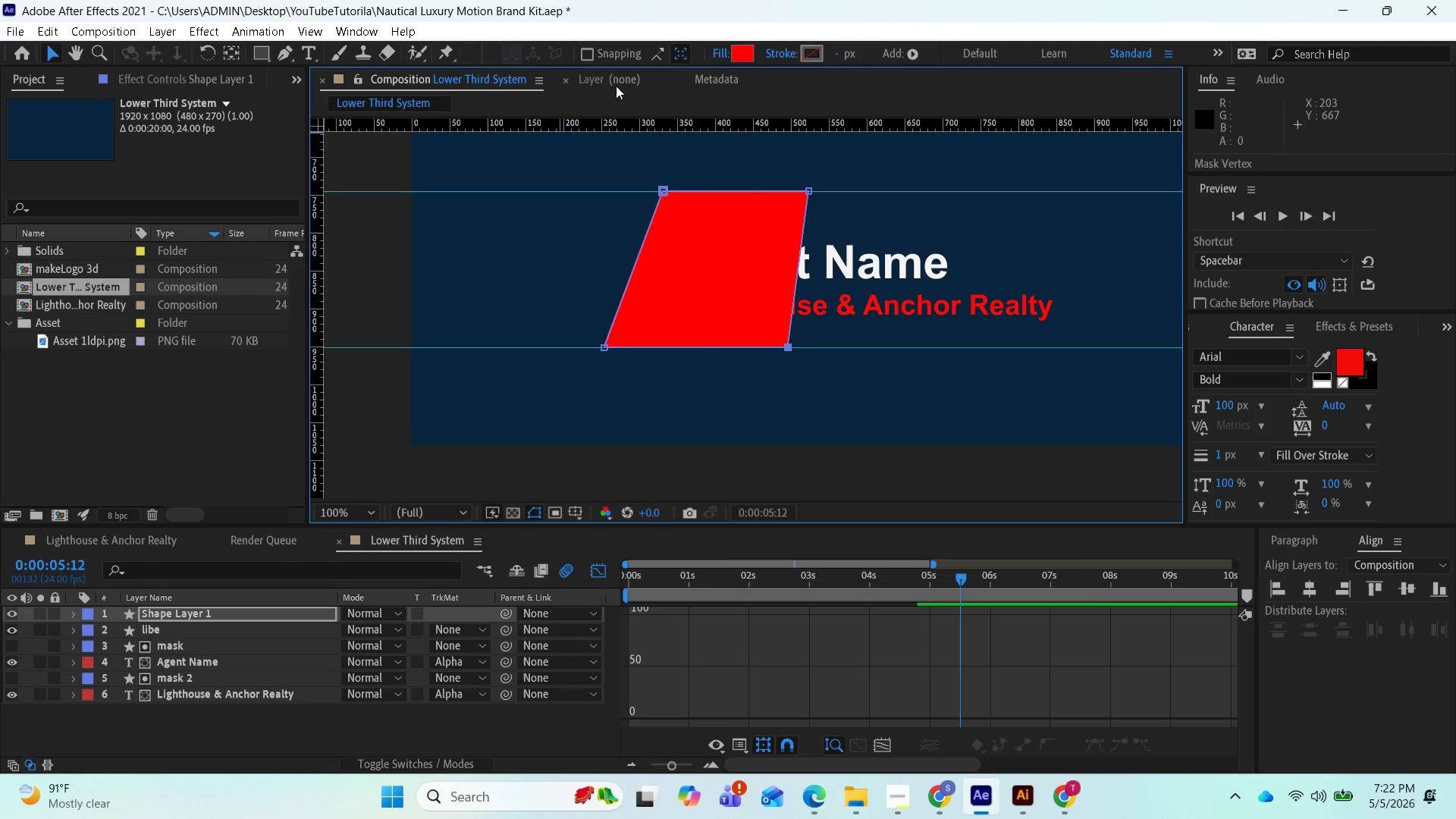 
left_click_drag(start_coordinate=[733, 284], to_coordinate=[824, 413])
 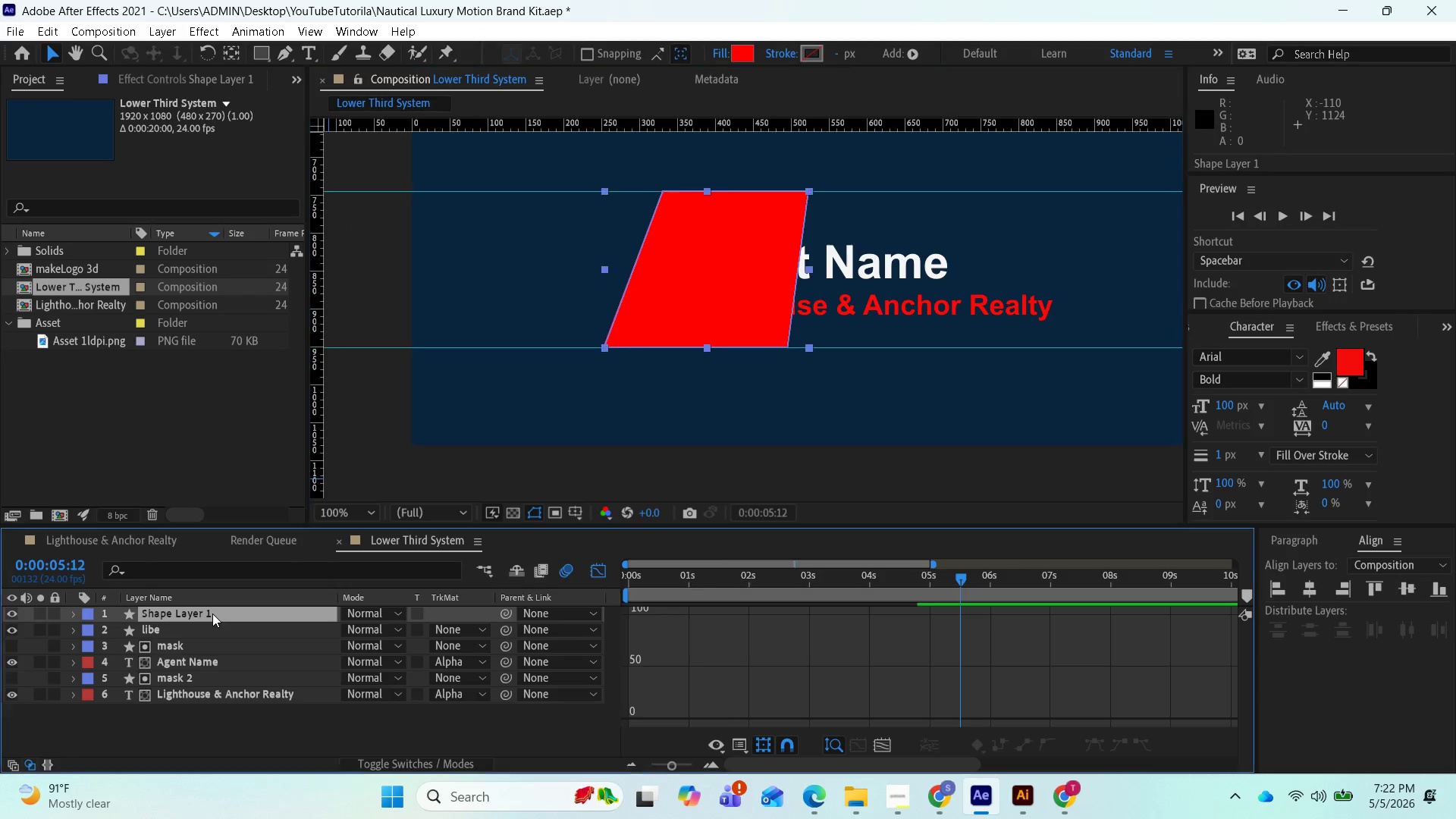 
scroll: coordinate [347, 632], scroll_direction: up, amount: 1.0
 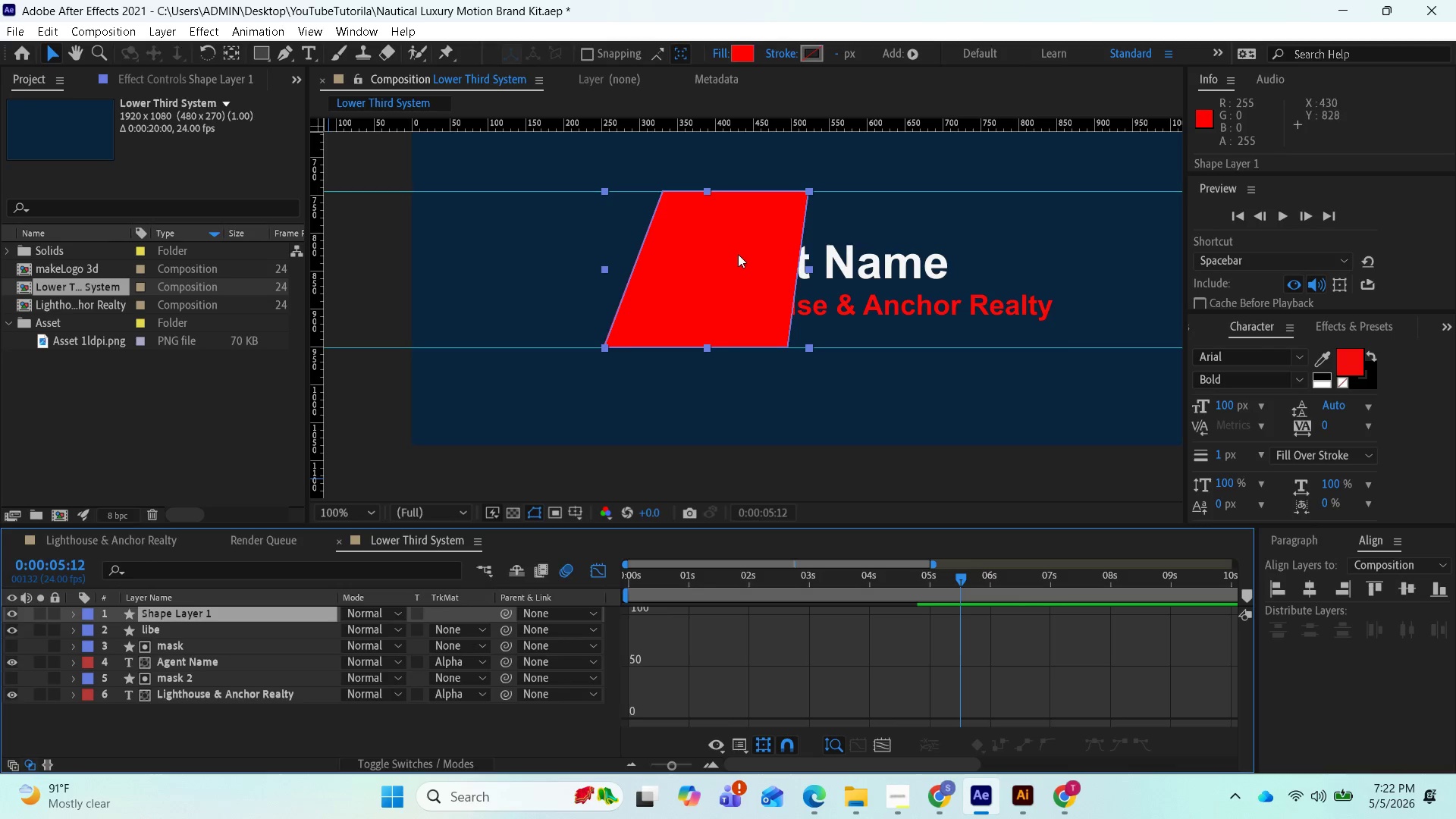 
left_click_drag(start_coordinate=[733, 255], to_coordinate=[548, 267])
 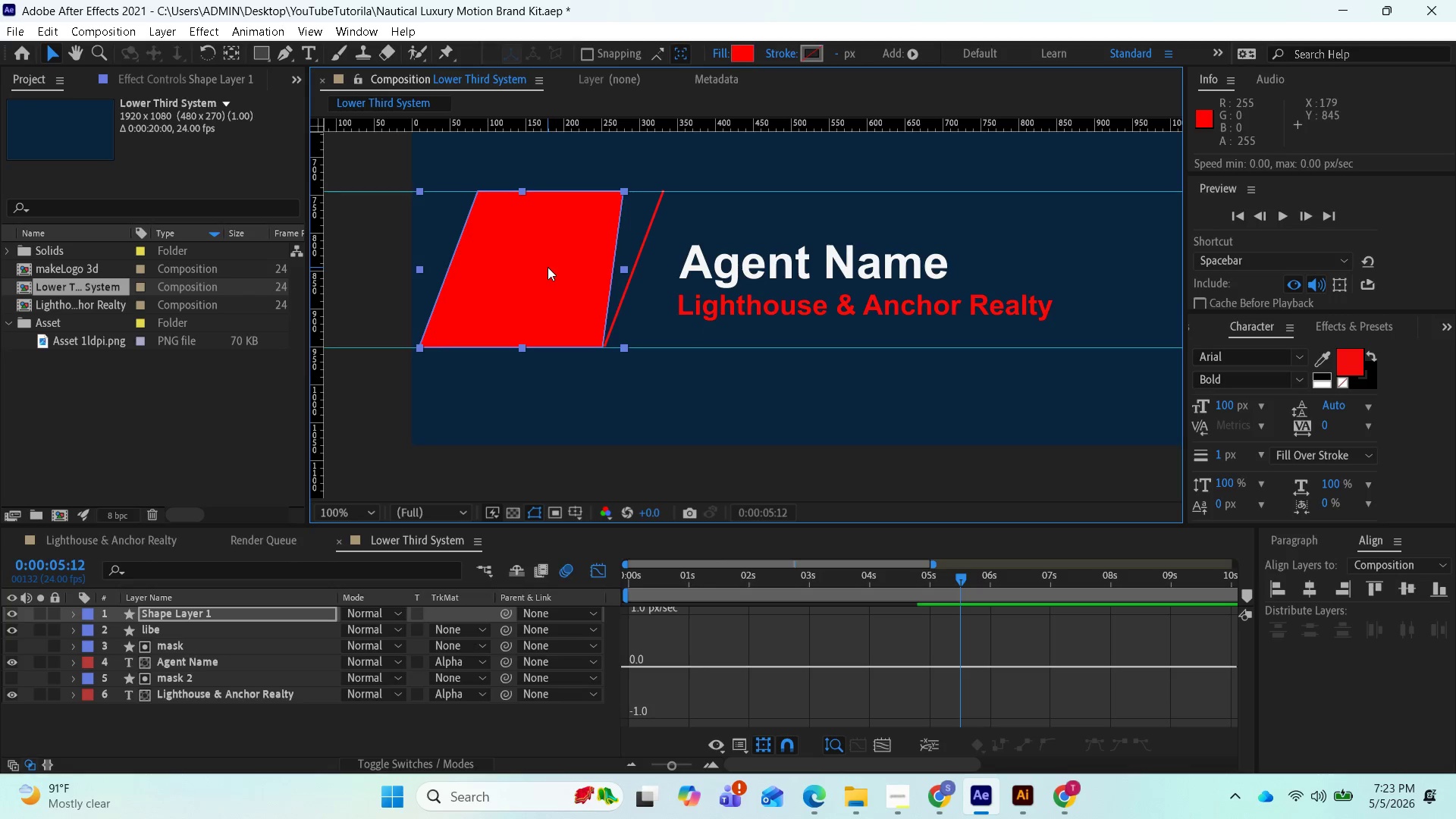 
hold_key(key=ShiftLeft, duration=9.19)
 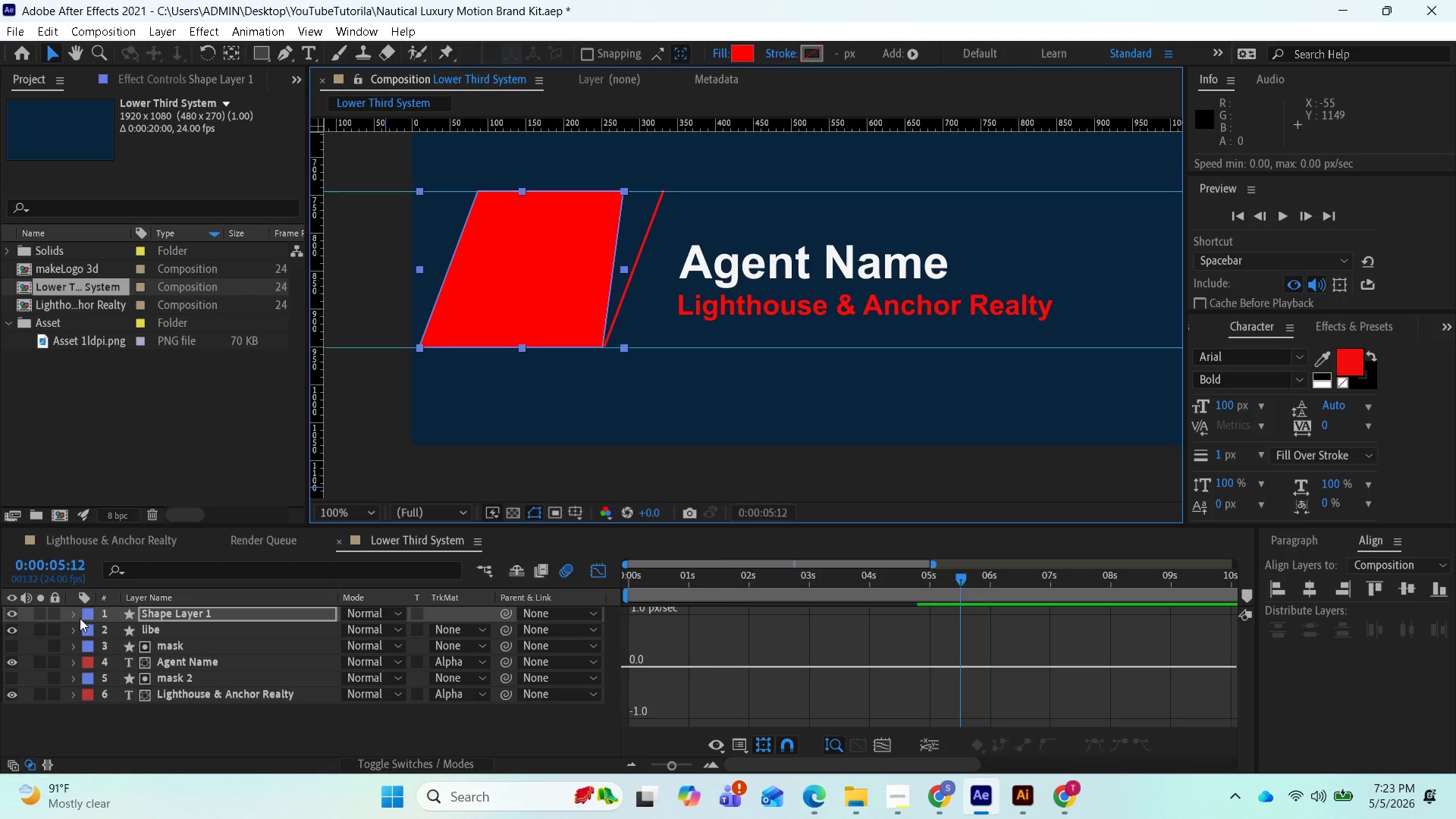 
left_click([77, 618])
 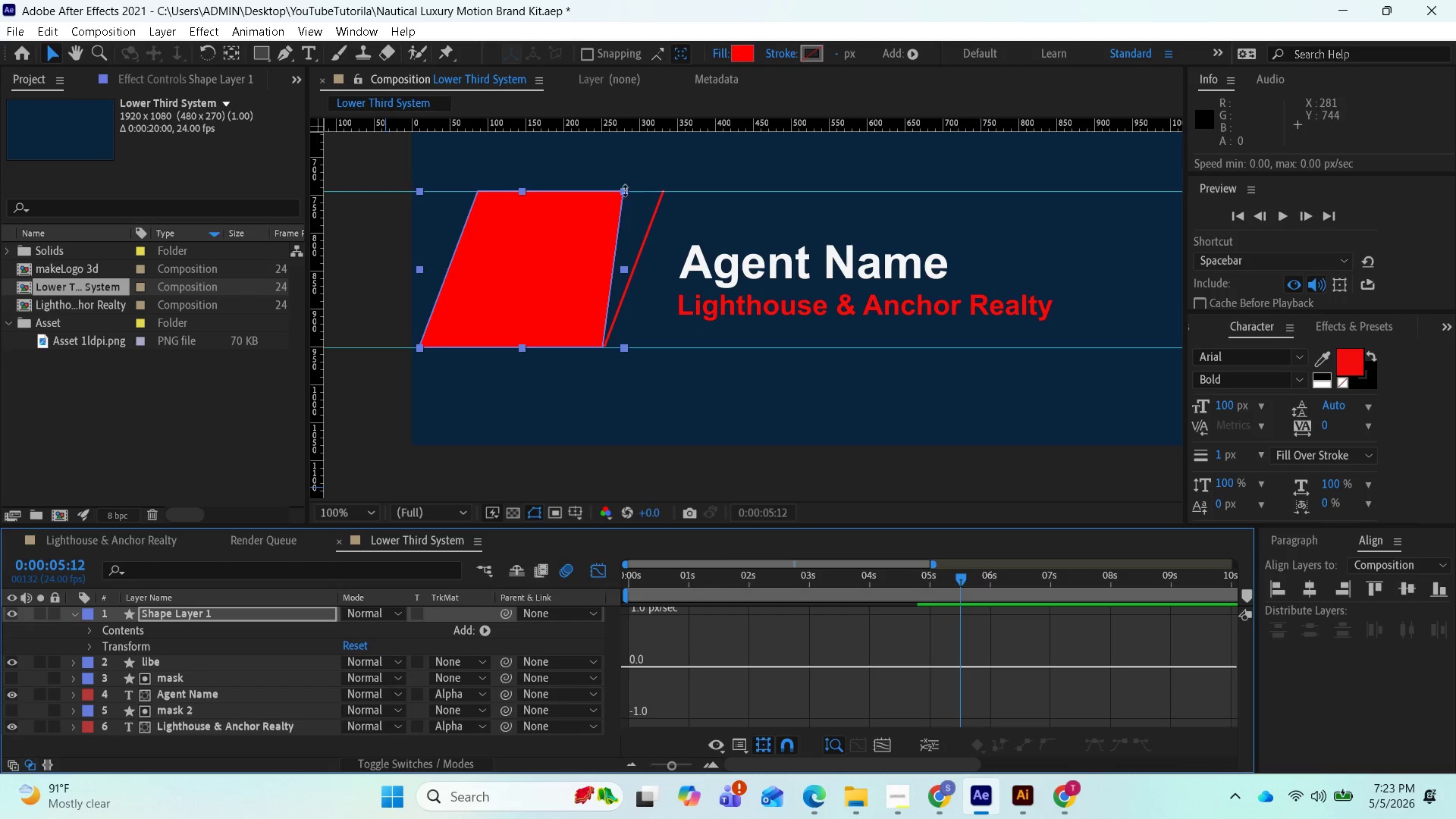 
left_click_drag(start_coordinate=[623, 187], to_coordinate=[646, 186])
 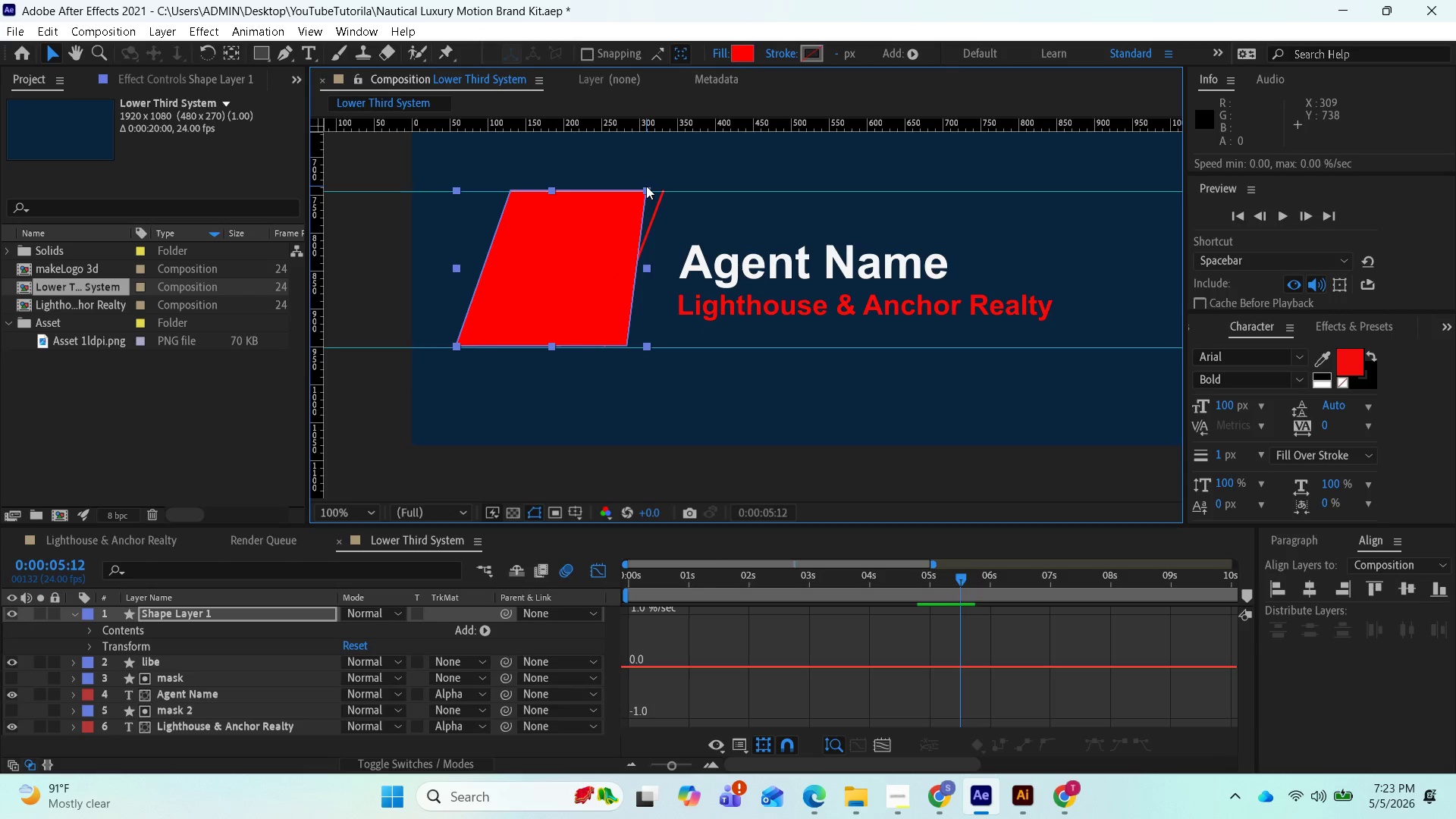 
key(Control+Z)
 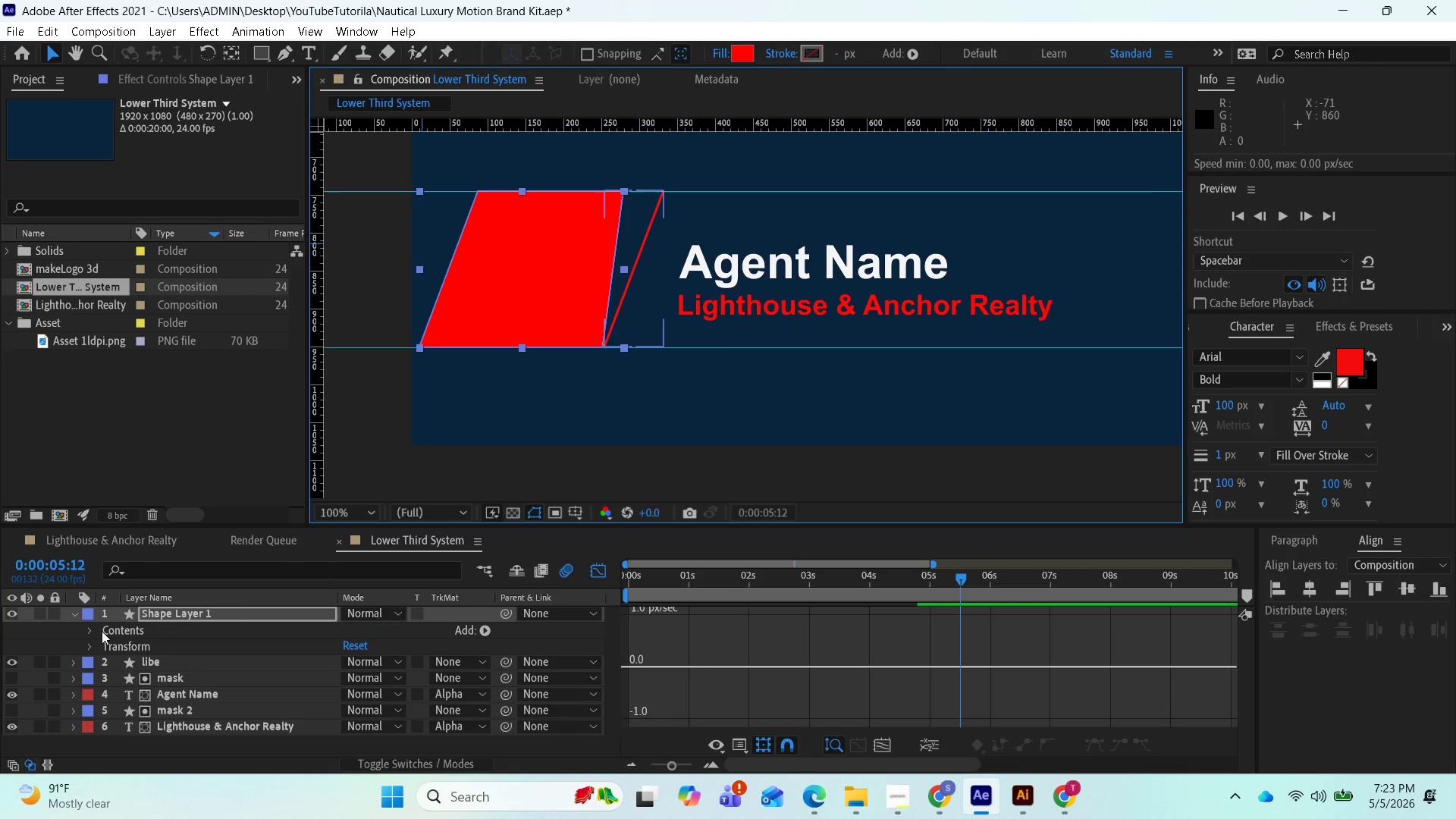 
left_click([96, 629])
 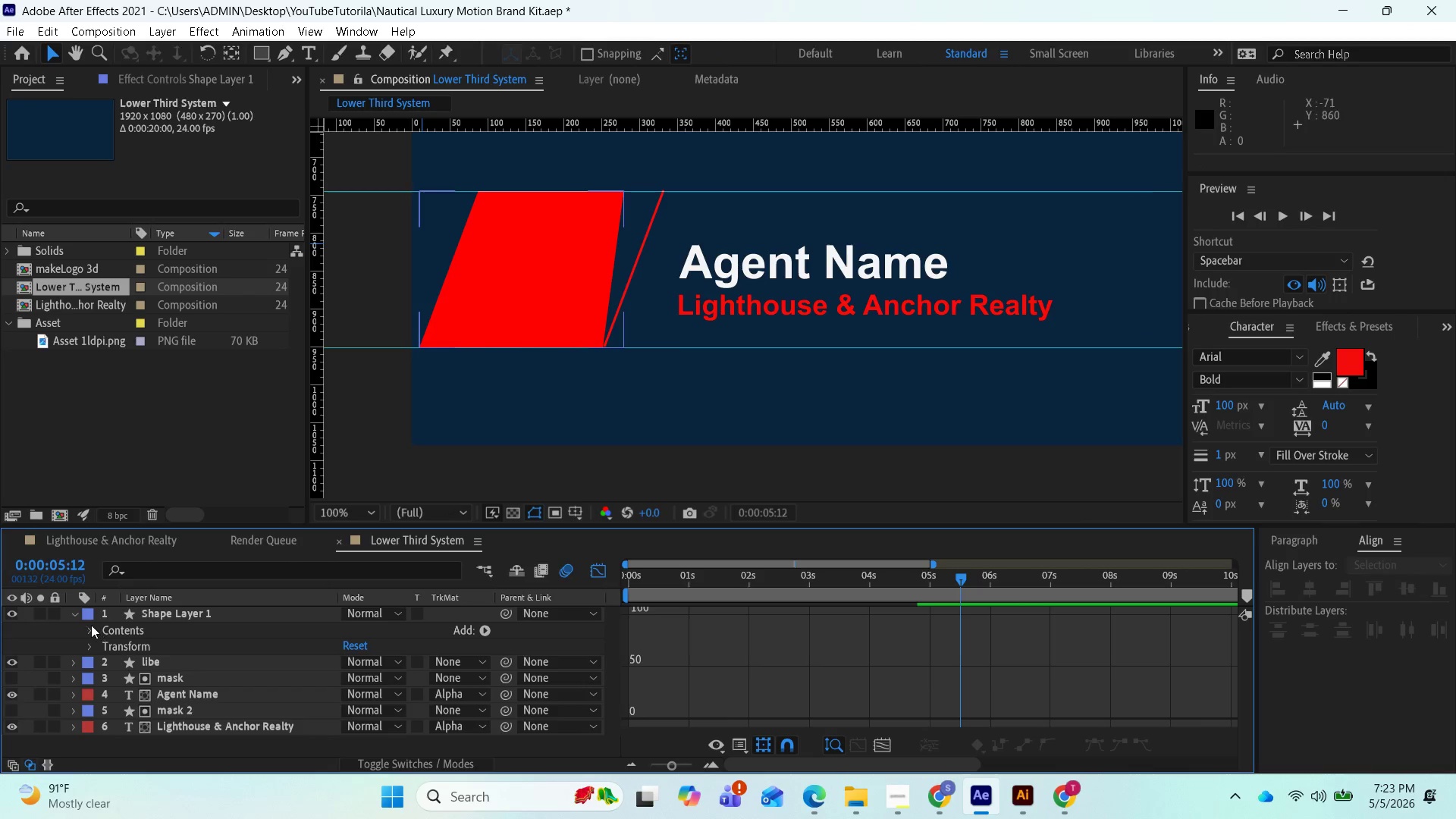 
left_click([90, 624])
 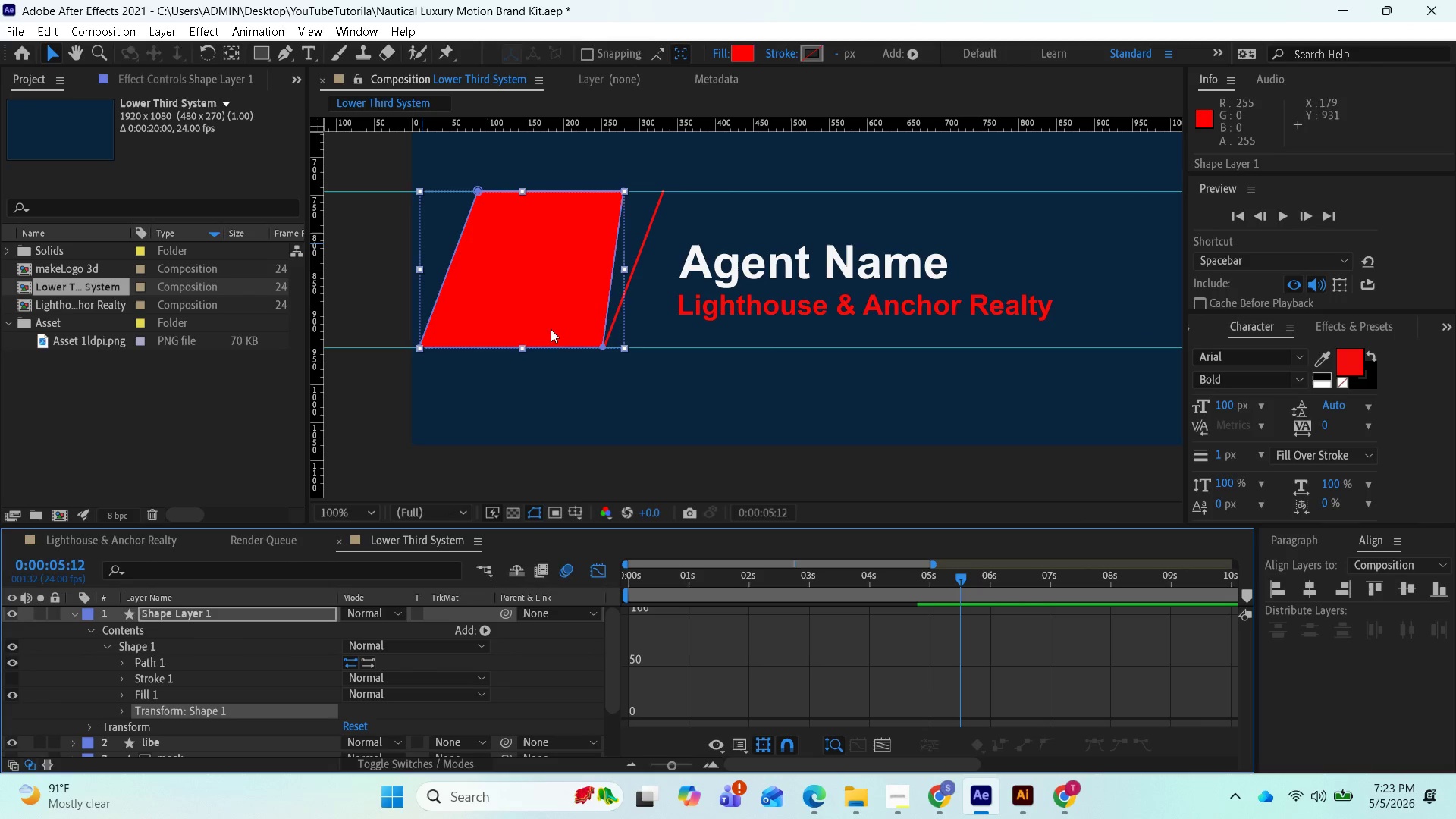 
wait(7.78)
 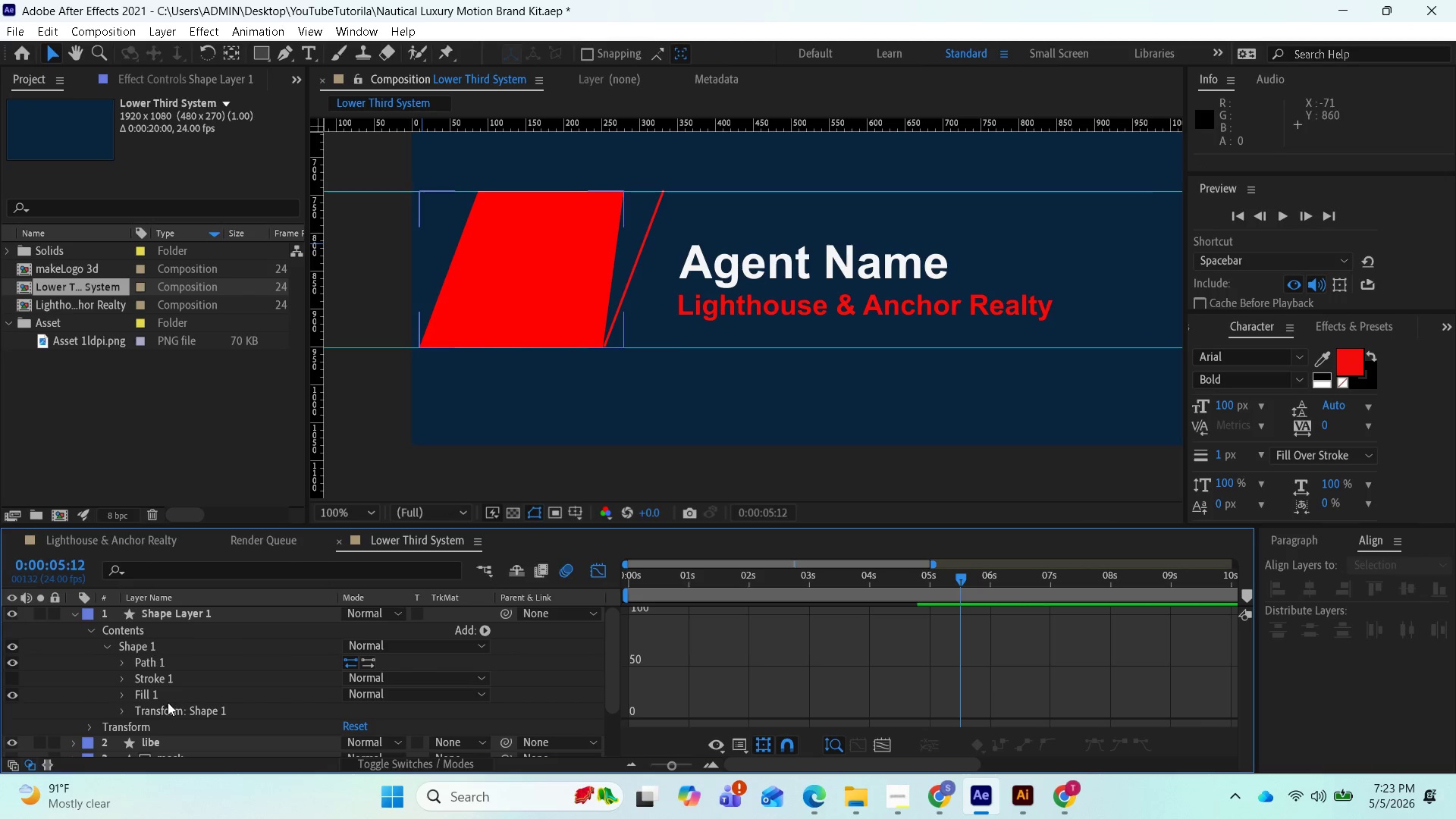 
left_click_drag(start_coordinate=[625, 190], to_coordinate=[630, 190])
 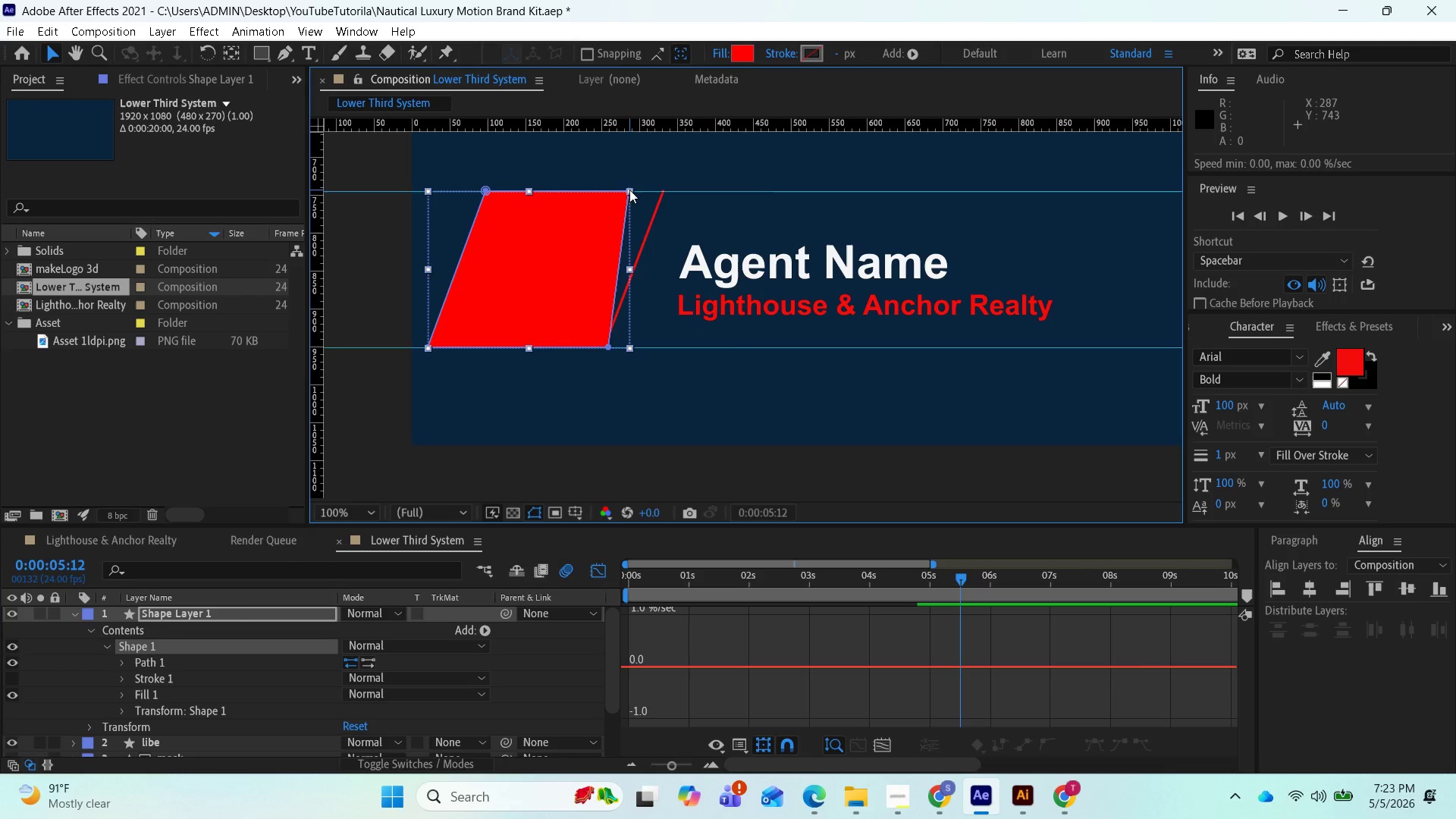 
key(Control+Z)
 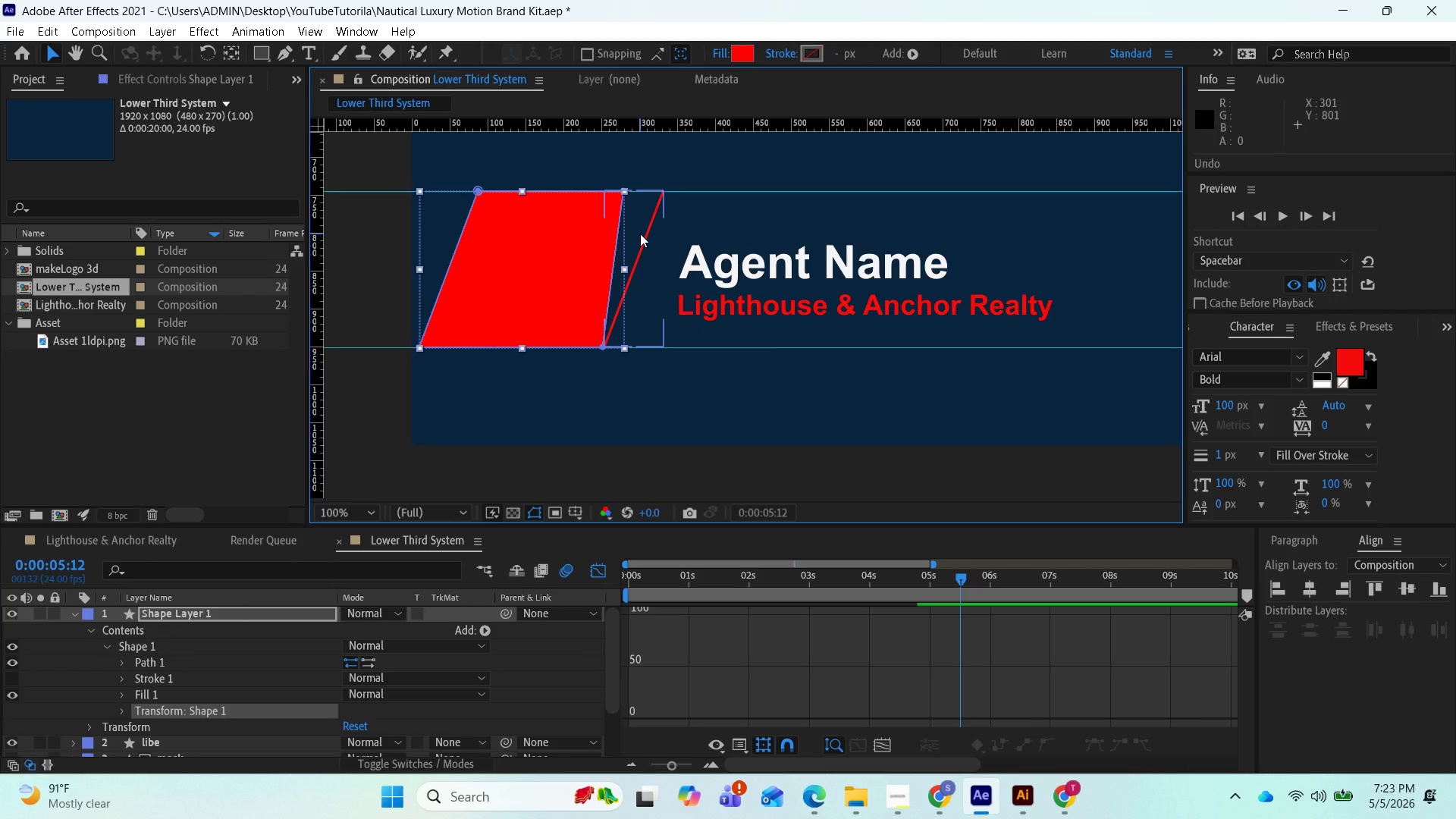 
wait(18.16)
 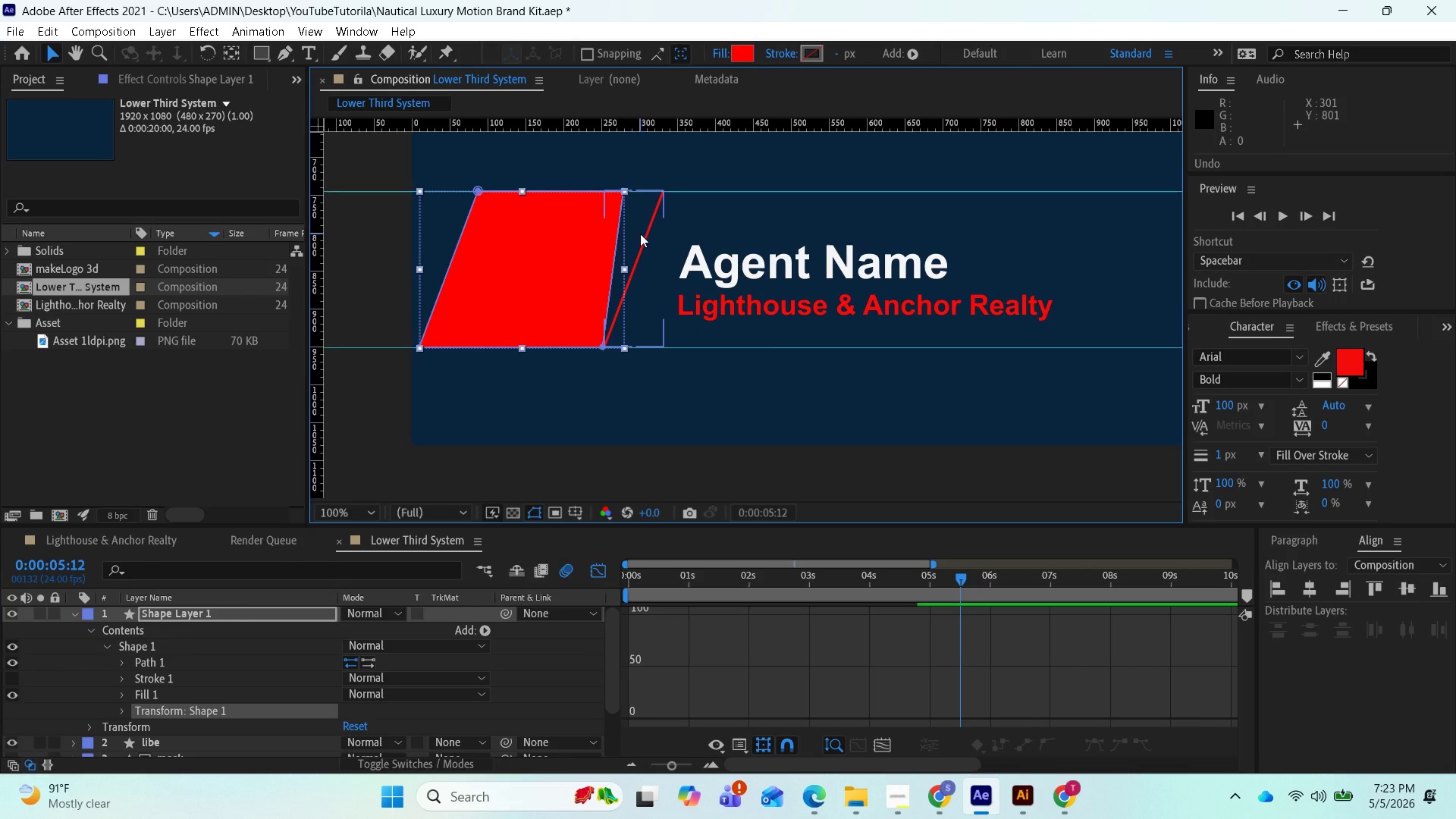 
left_click([124, 661])
 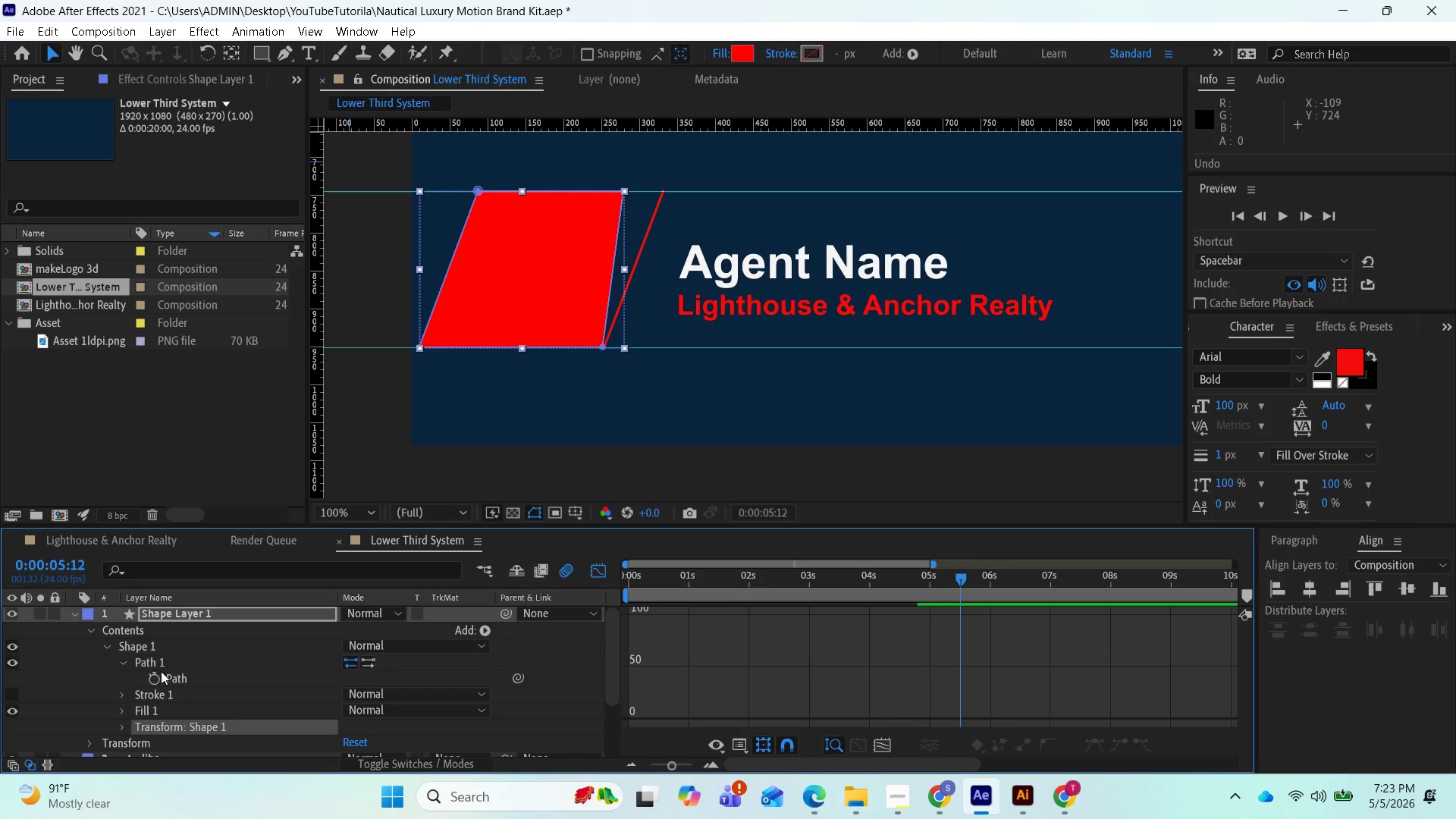 
left_click([172, 658])
 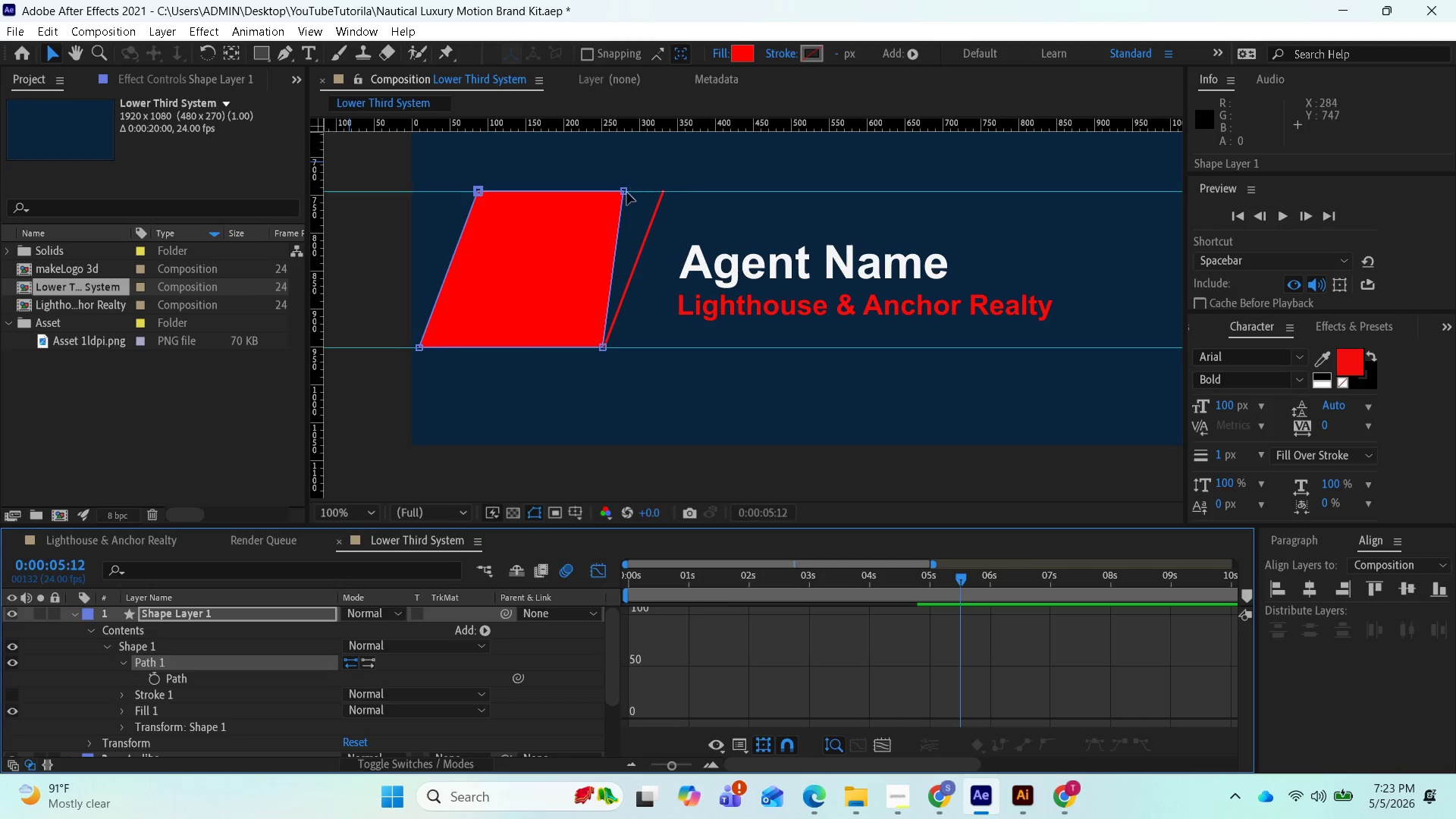 
left_click_drag(start_coordinate=[624, 193], to_coordinate=[663, 204])
 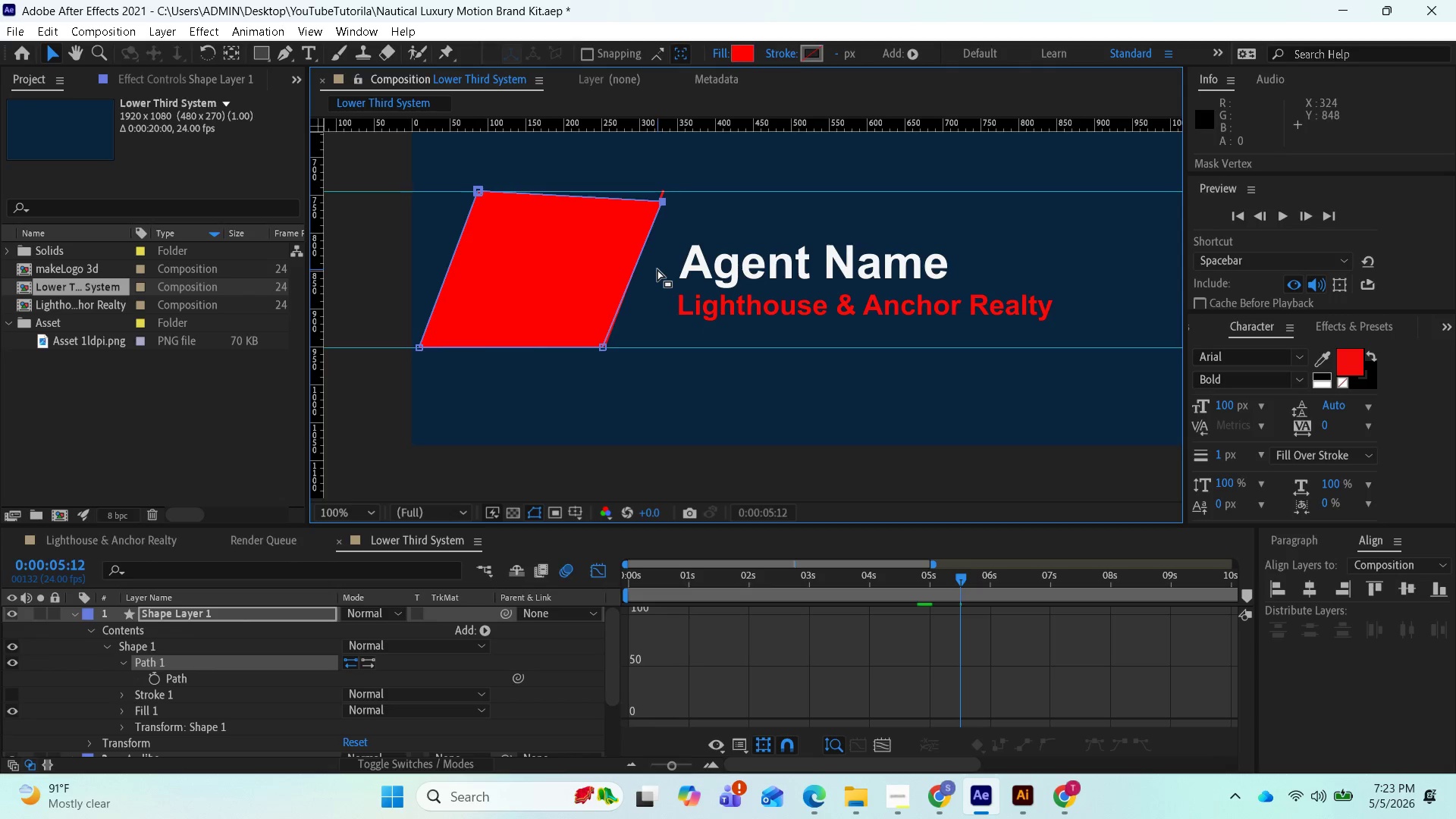 
scroll: coordinate [659, 265], scroll_direction: up, amount: 2.0
 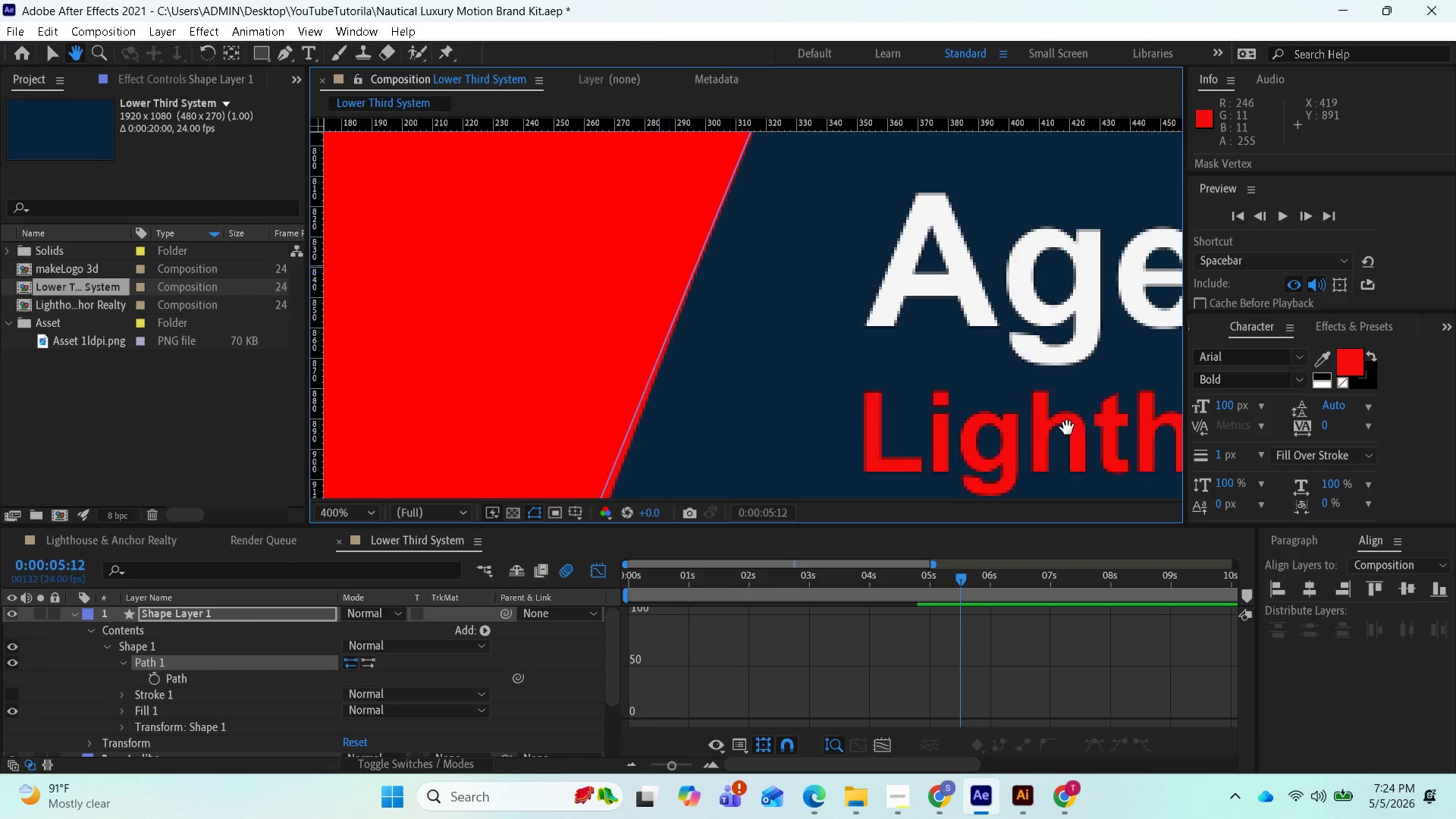 
scroll: coordinate [971, 415], scroll_direction: down, amount: 2.0
 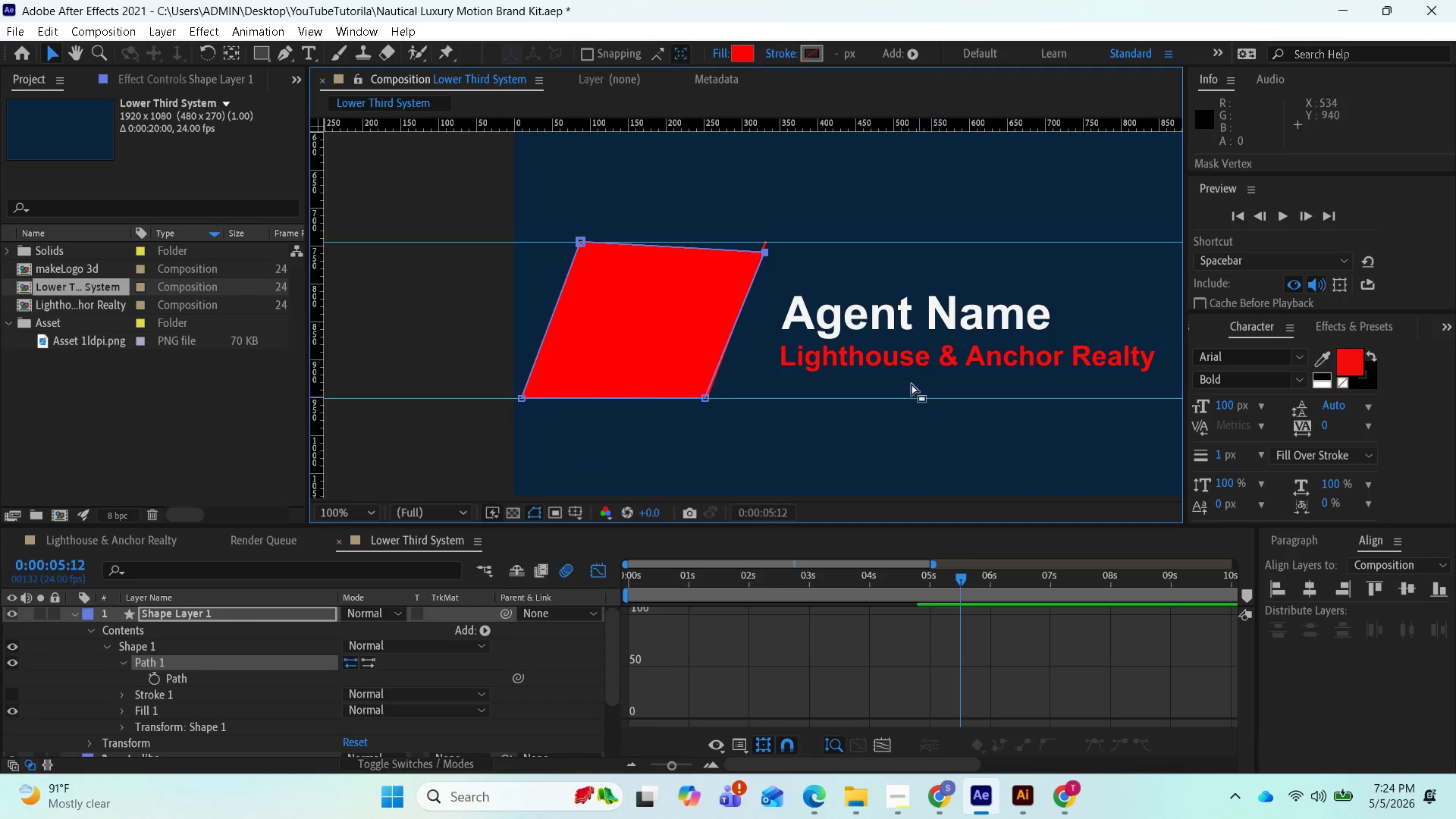 
scroll: coordinate [852, 342], scroll_direction: up, amount: 1.0
 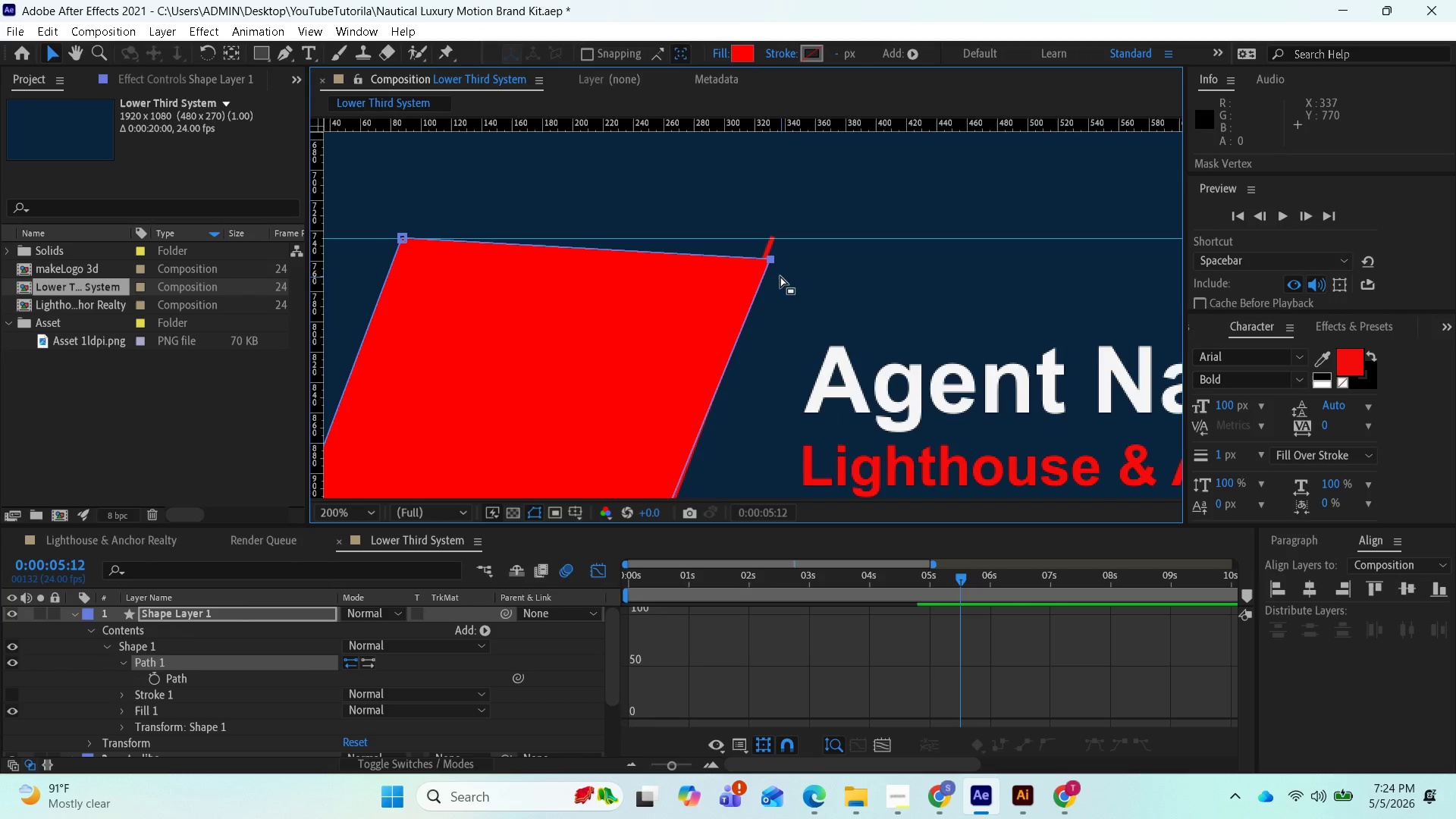 
left_click_drag(start_coordinate=[773, 262], to_coordinate=[776, 243])
 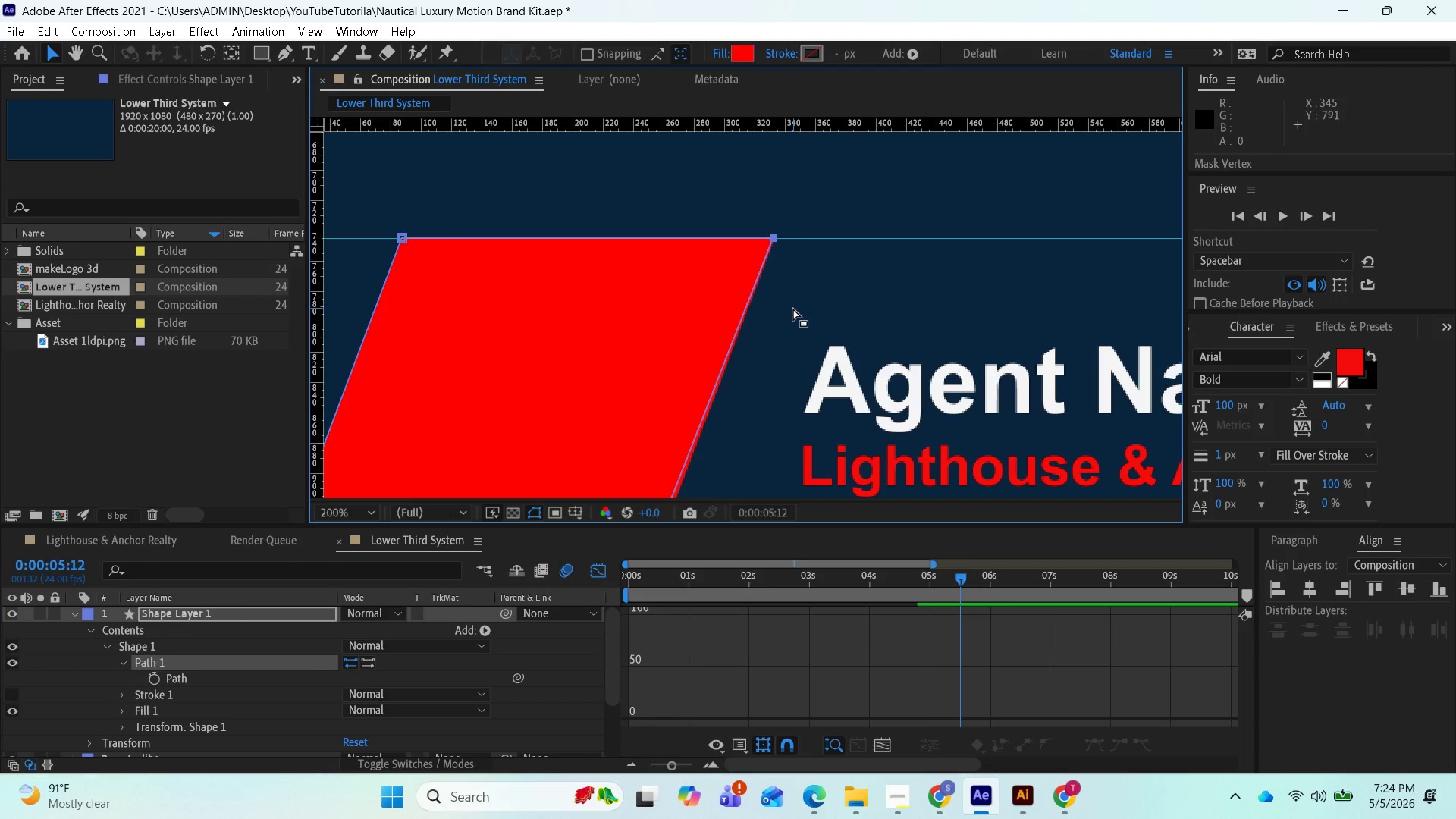 
scroll: coordinate [793, 309], scroll_direction: down, amount: 1.0
 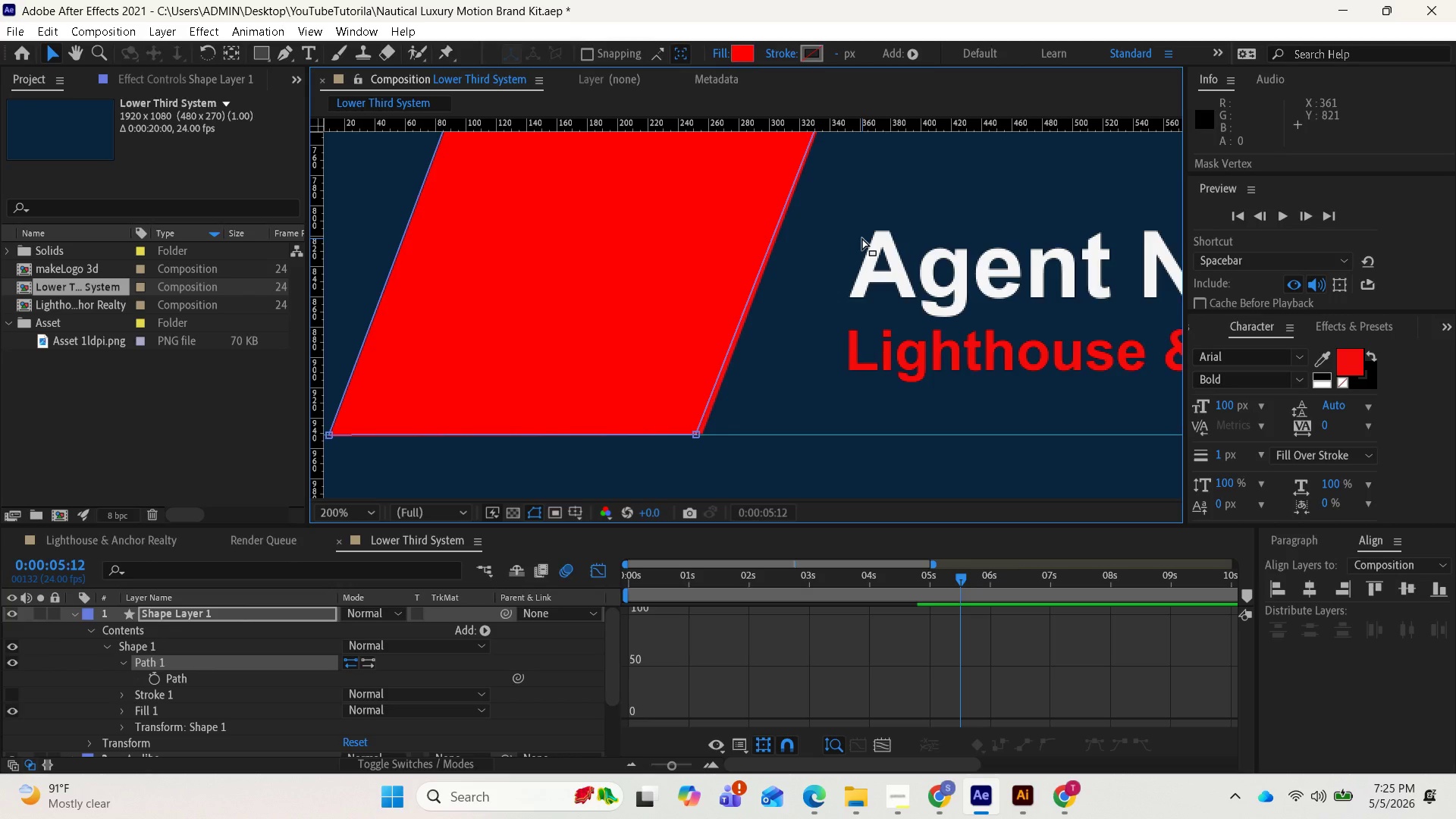 
wait(59.21)
 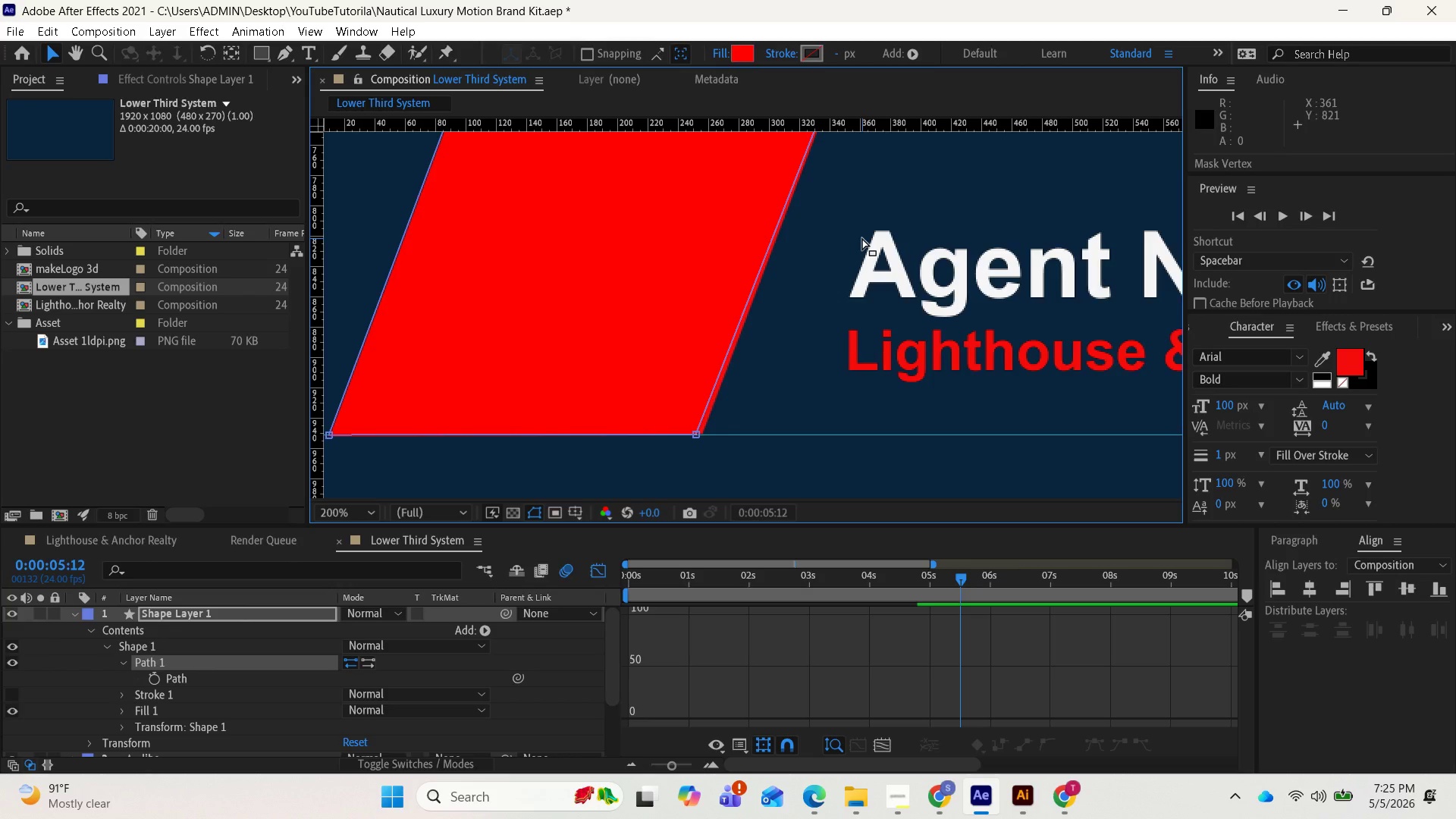 
scroll: coordinate [746, 308], scroll_direction: down, amount: 2.0
 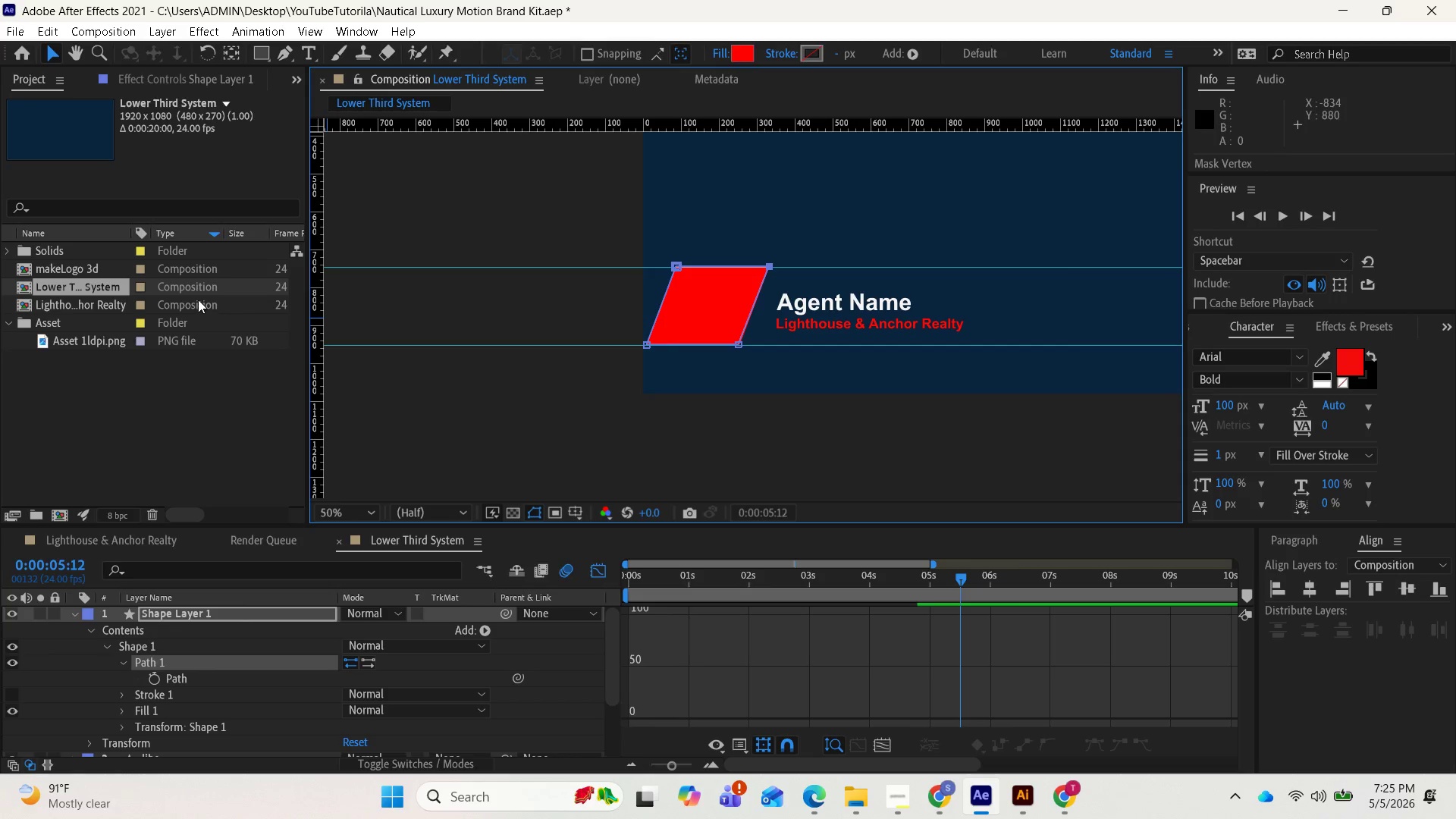 
wait(41.66)
 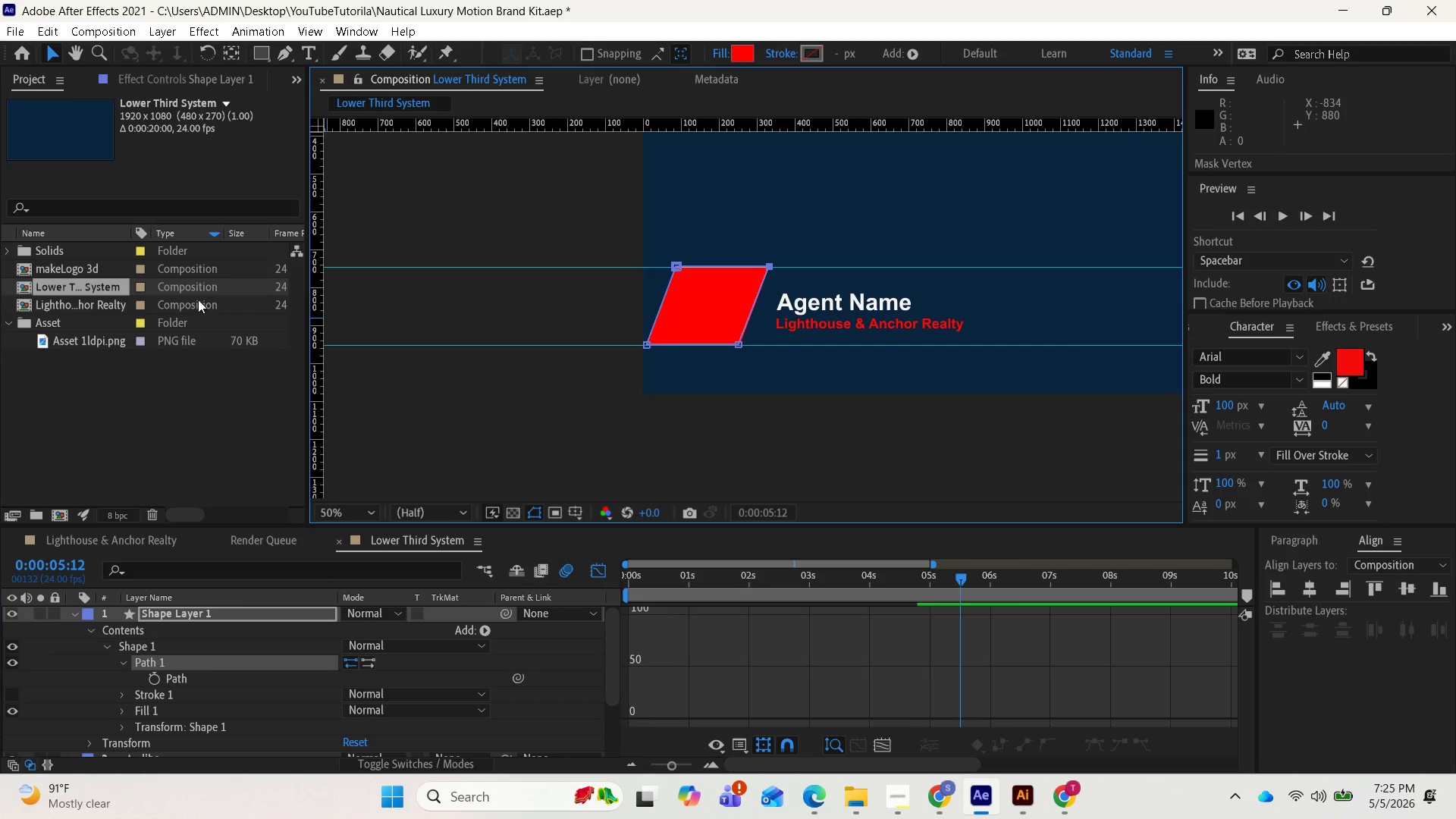 
scroll: coordinate [802, 648], scroll_direction: up, amount: 1.0
 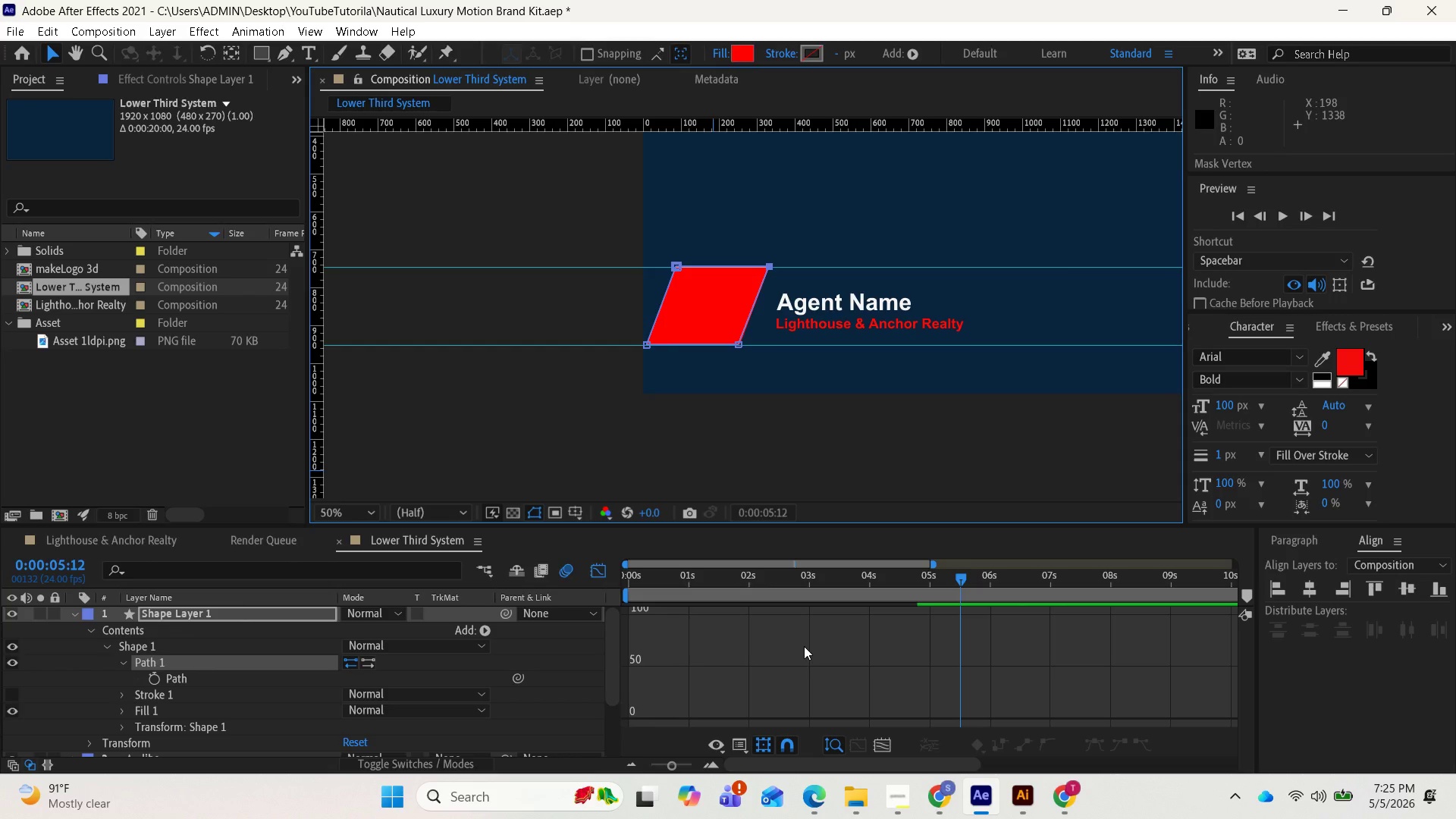 
key(Minus)
 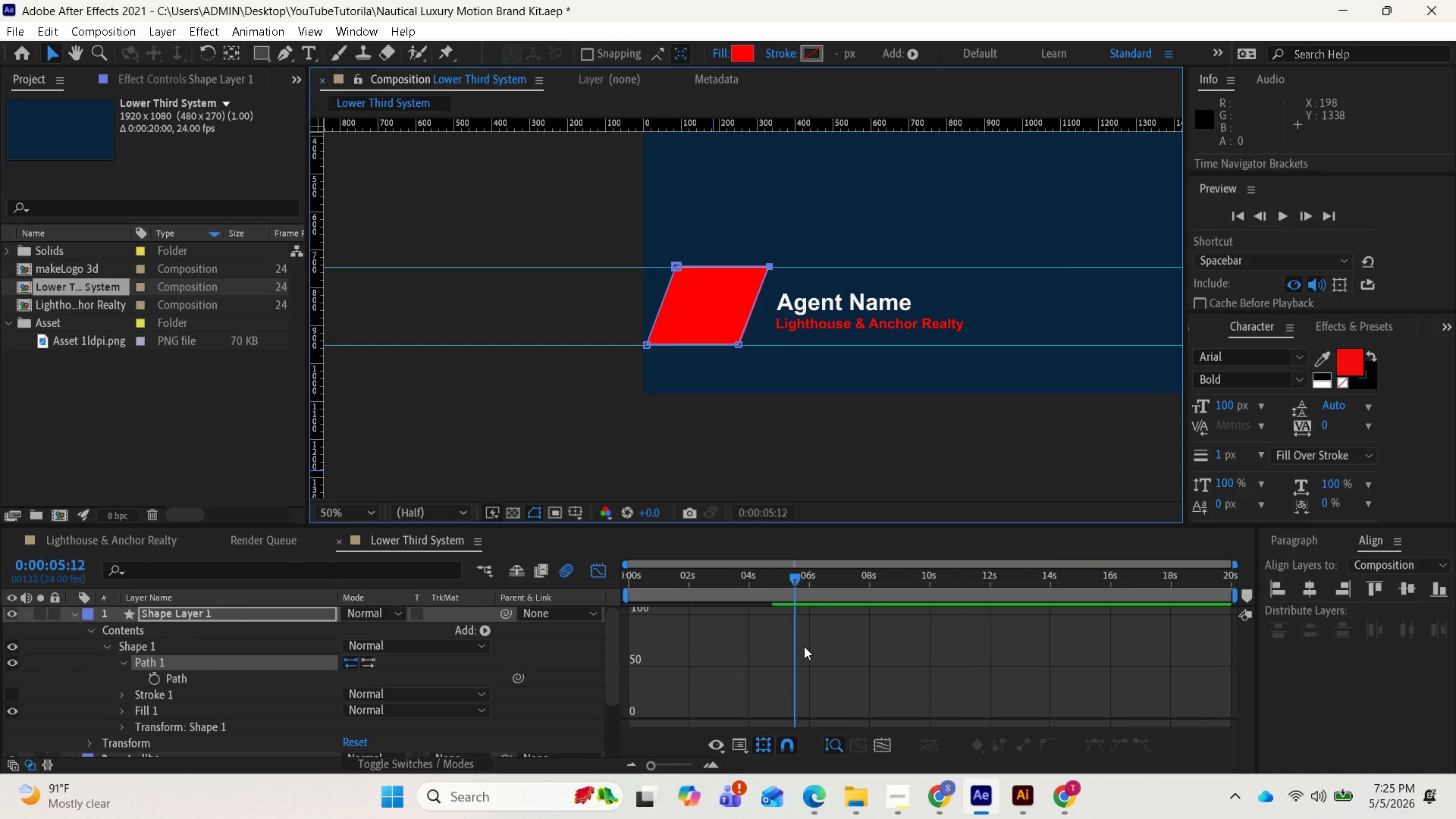 
key(Minus)
 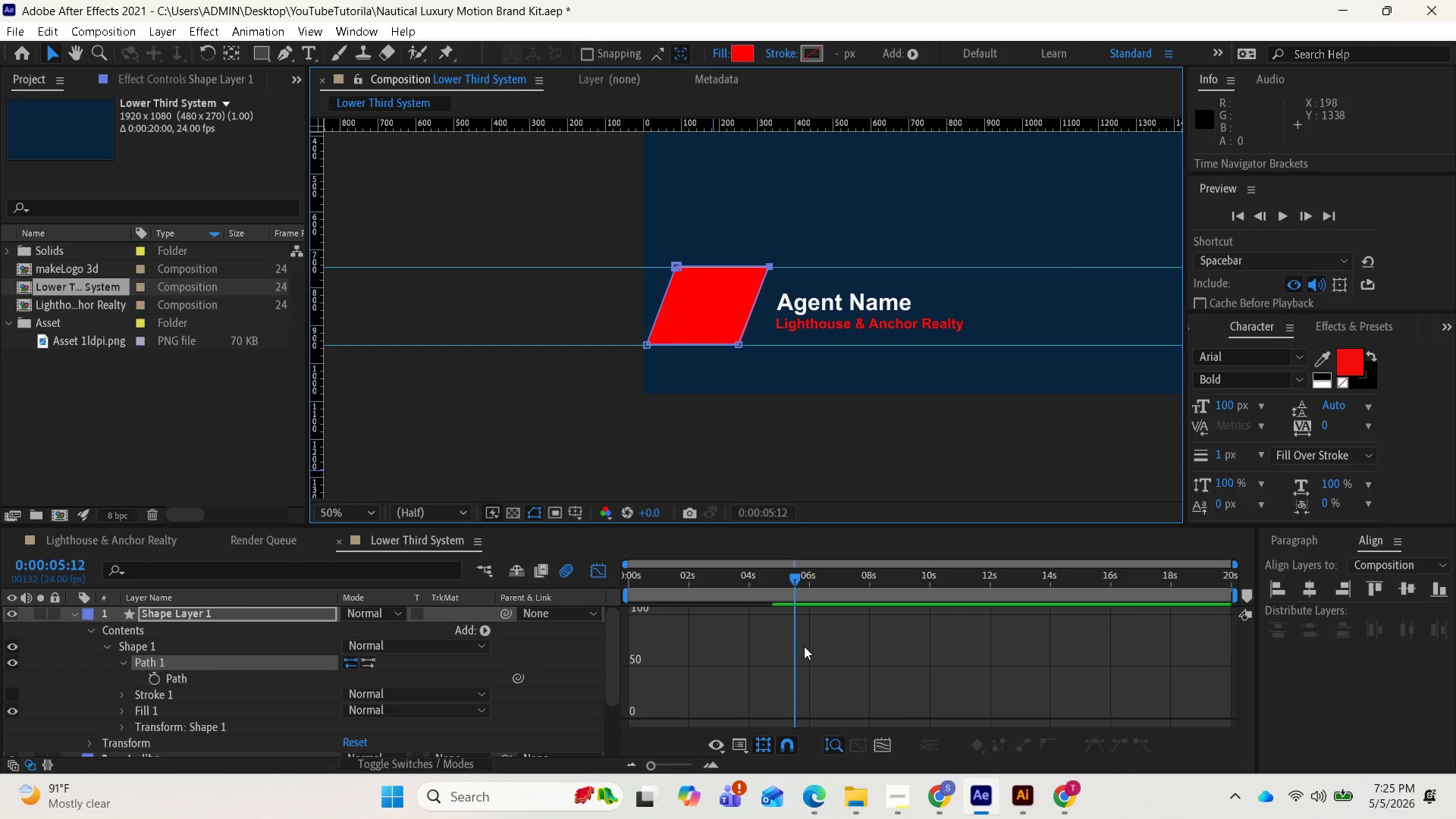 
key(Minus)
 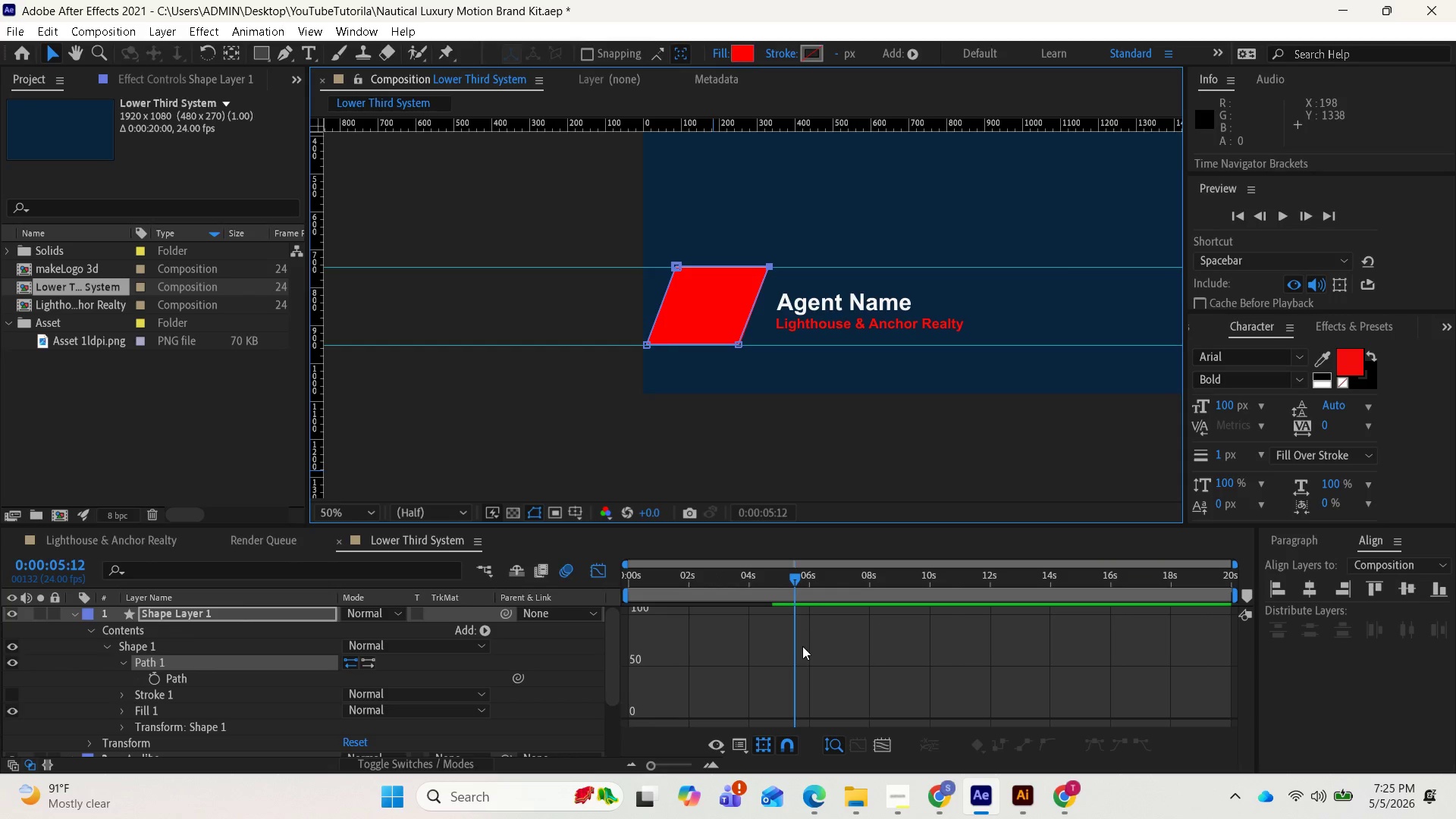 
key(Minus)
 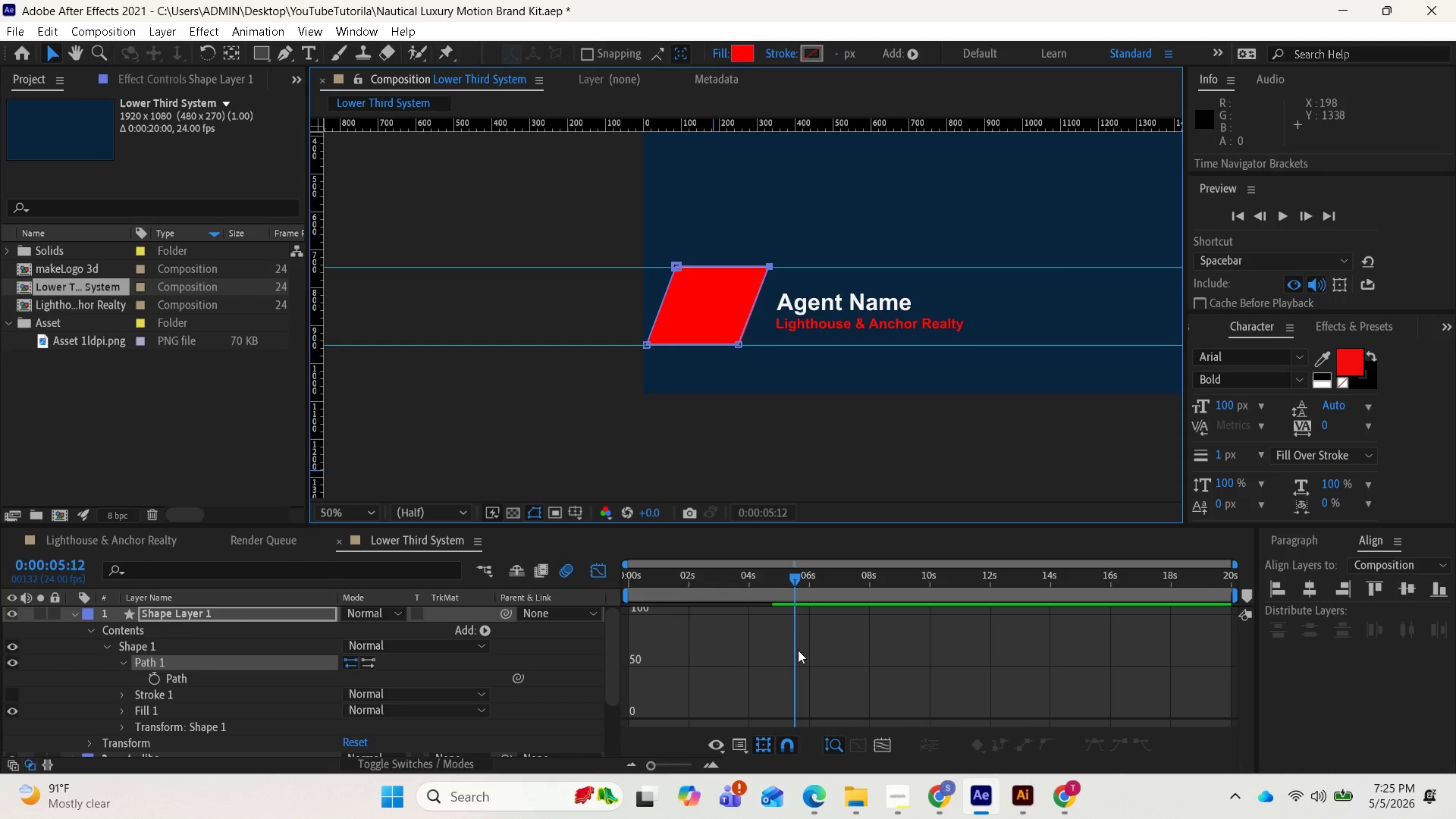 
key(Minus)
 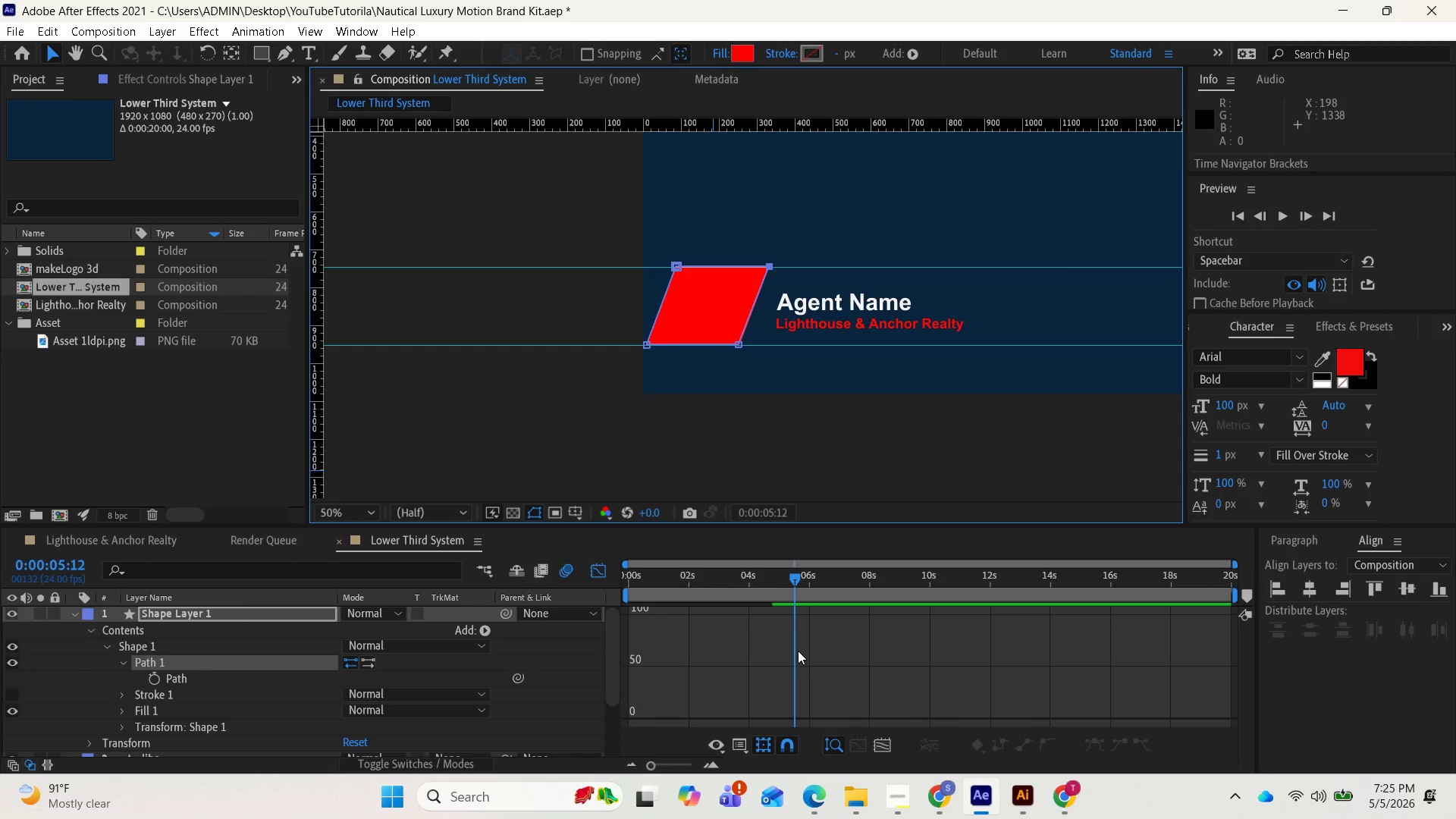 
key(Minus)
 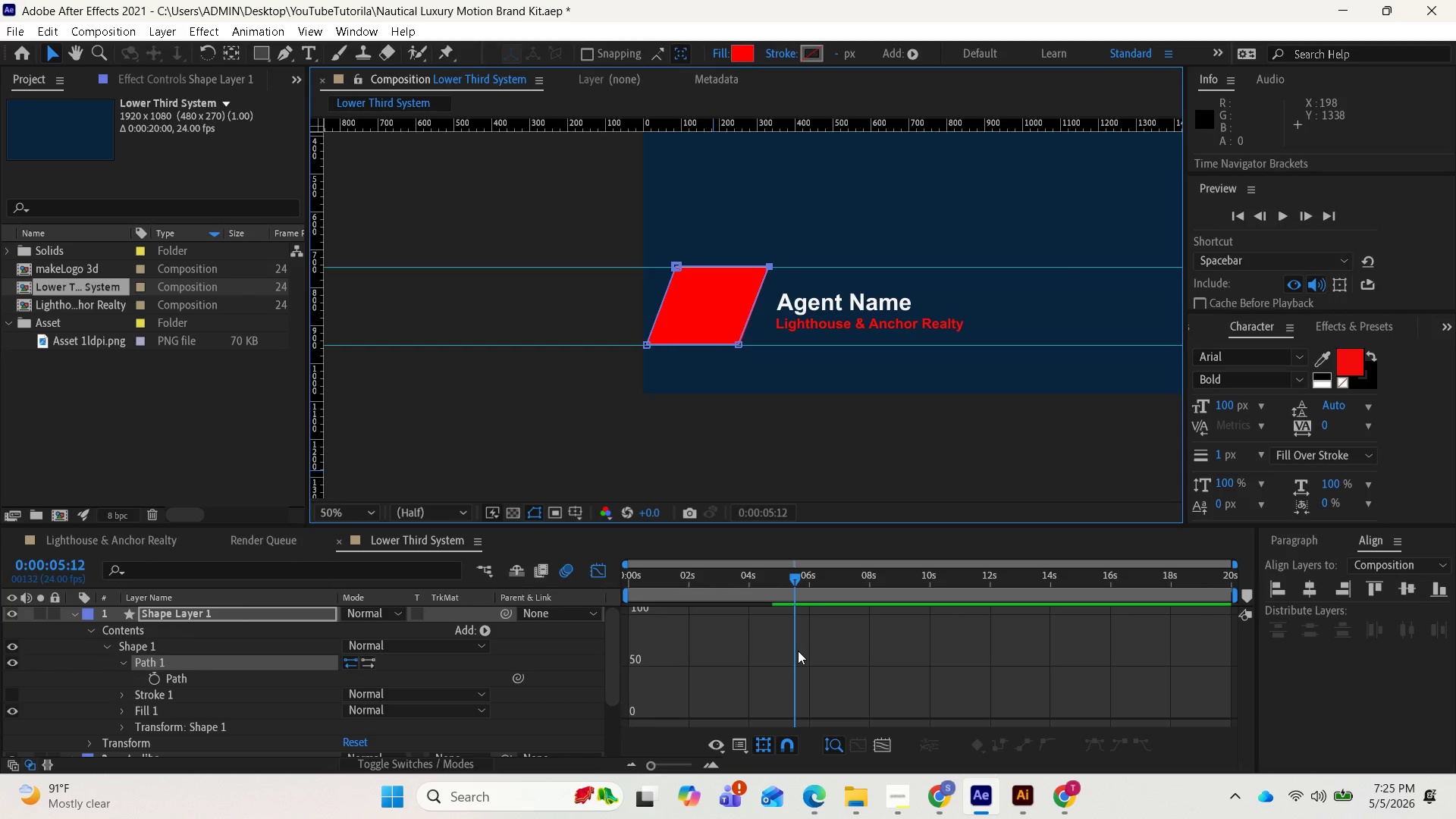 
key(Minus)
 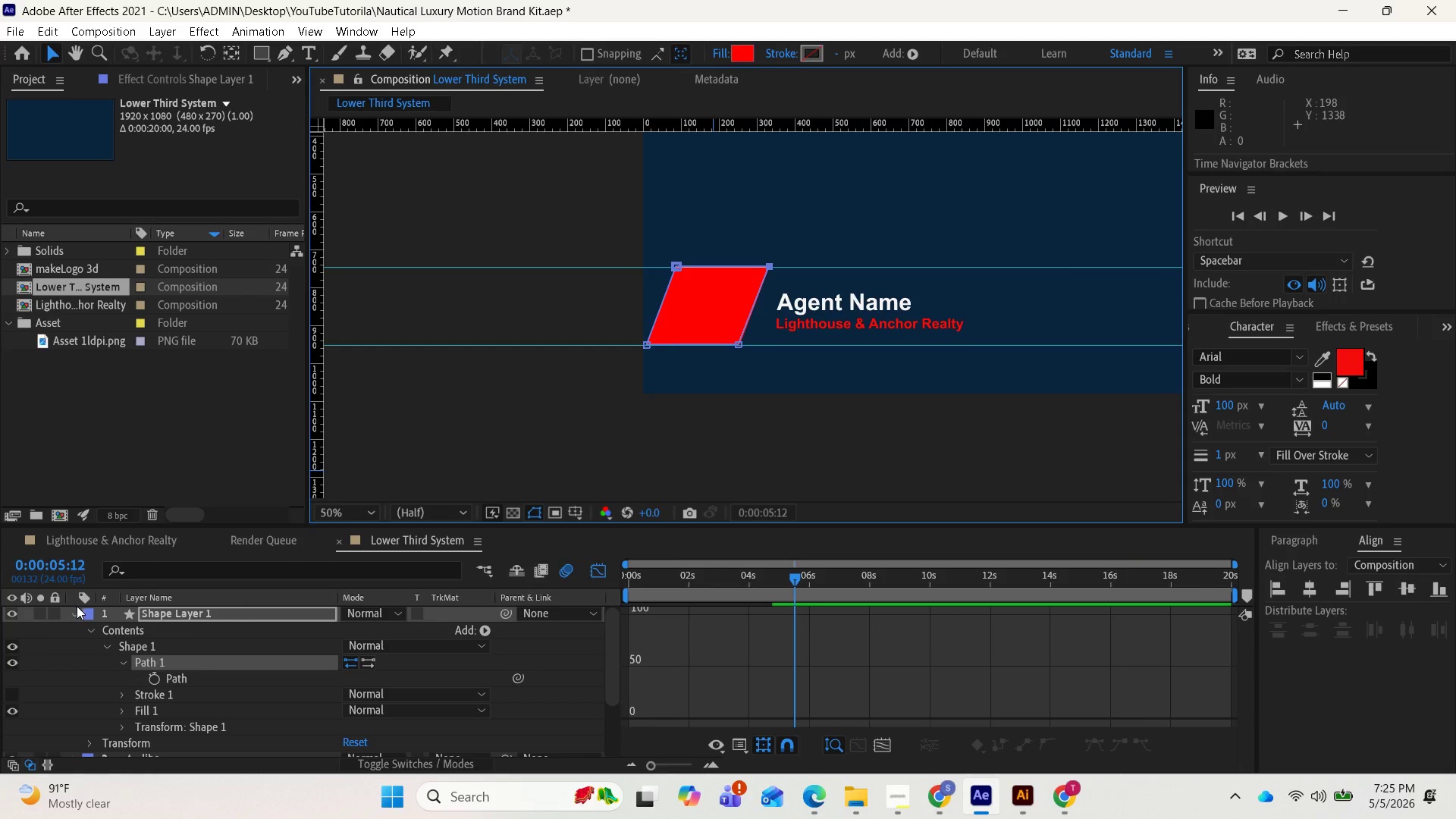 
left_click([73, 614])
 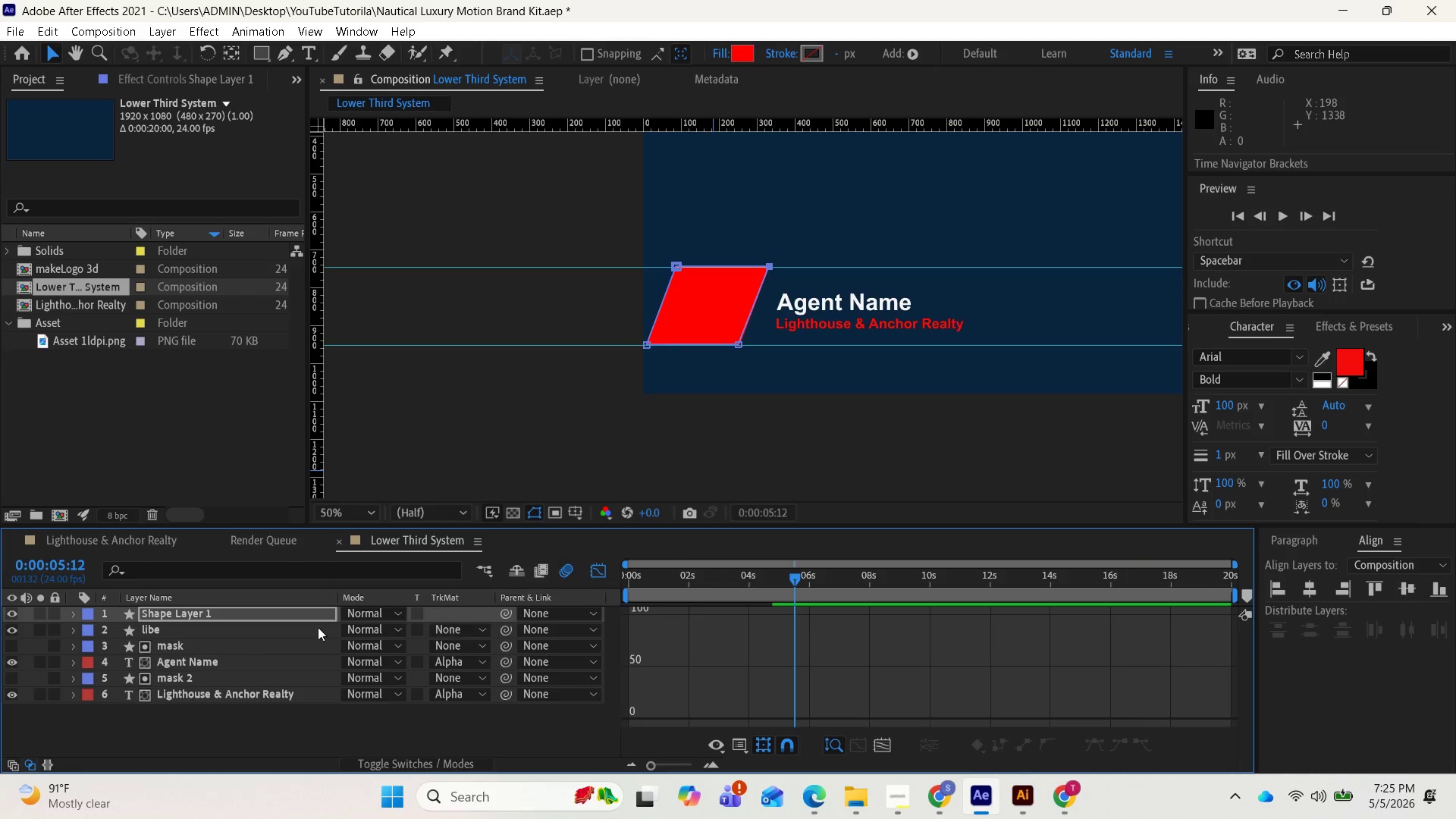 
left_click([195, 613])
 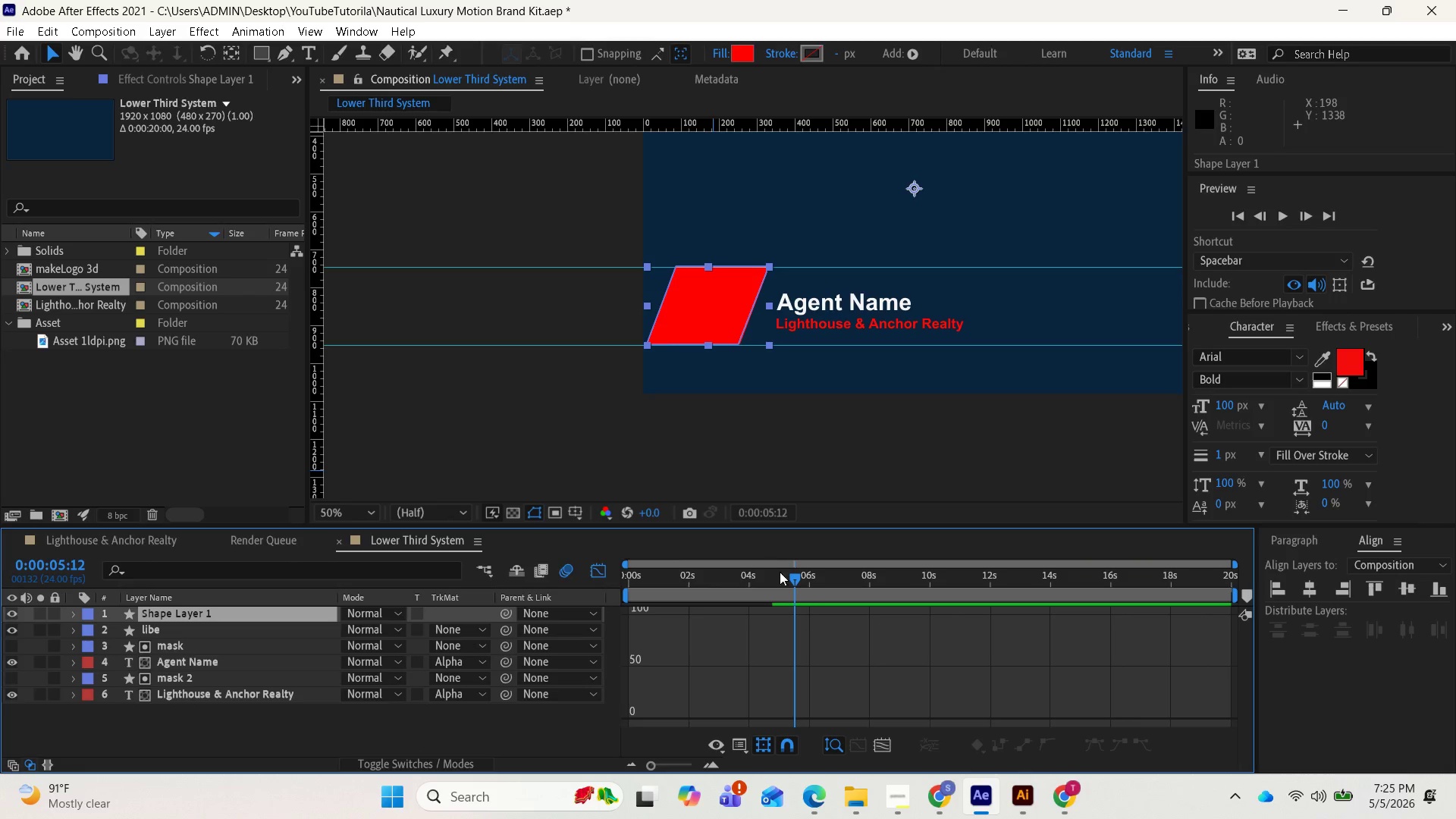 
left_click_drag(start_coordinate=[792, 582], to_coordinate=[632, 572])
 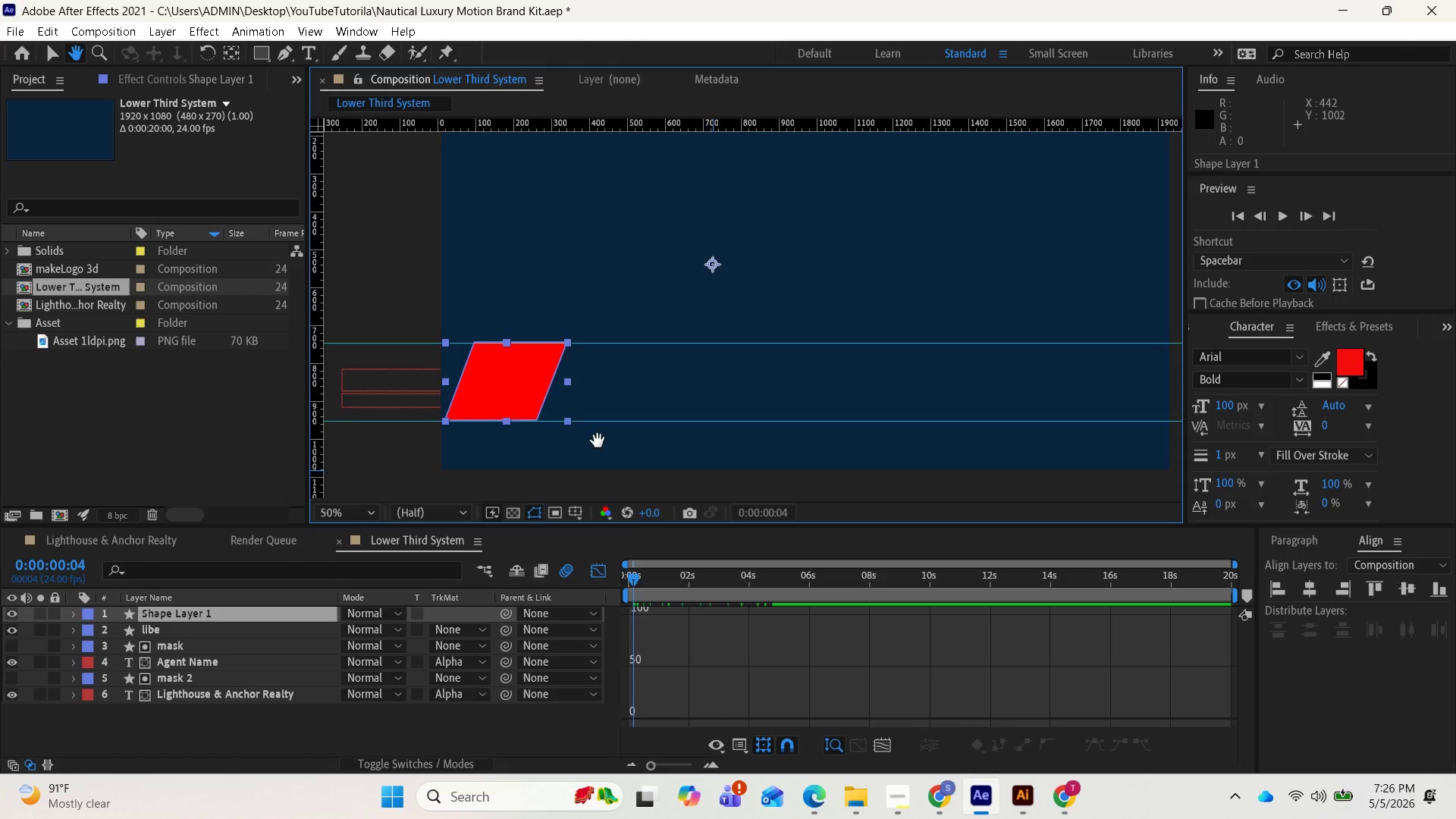 
wait(5.05)
 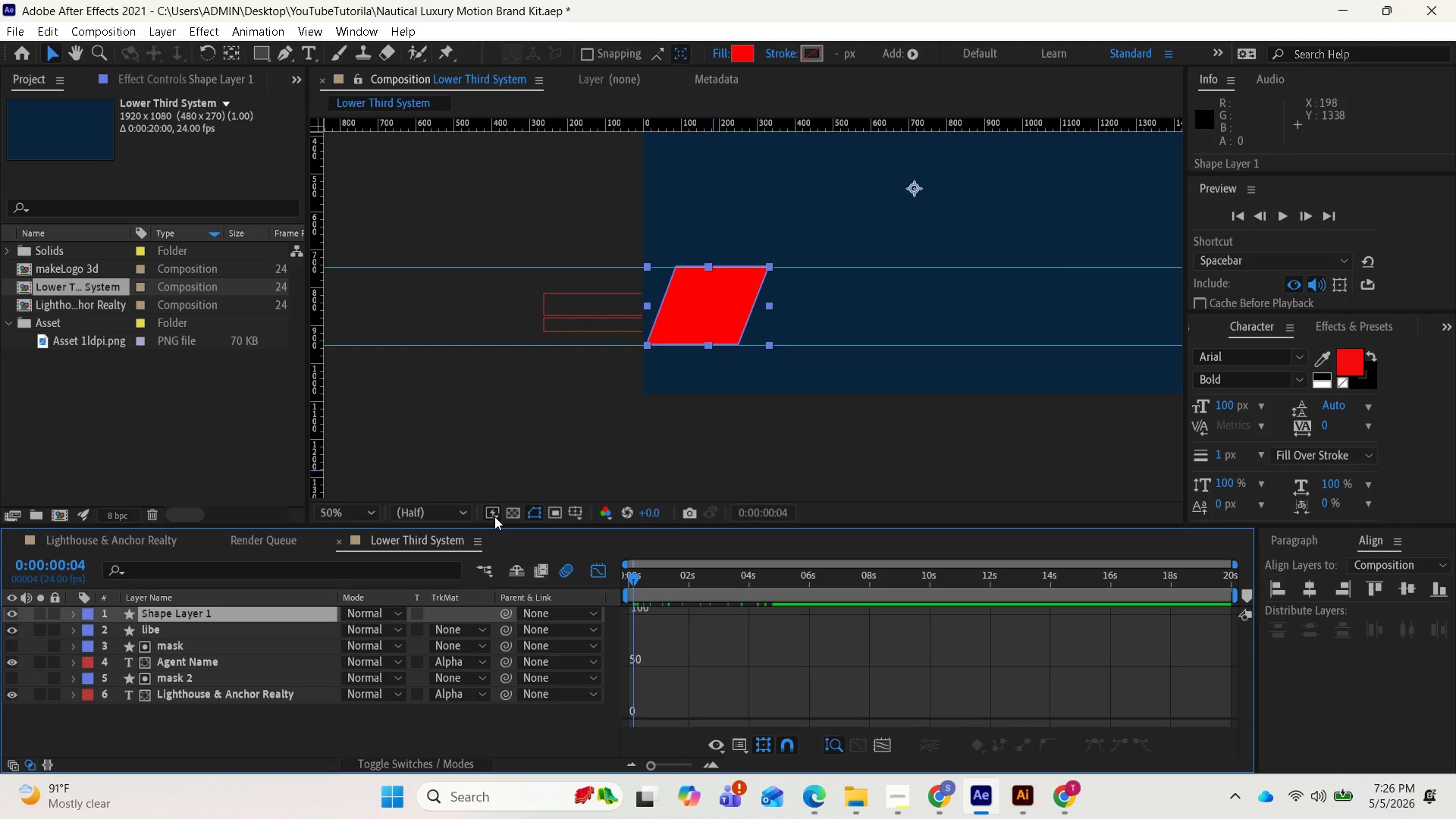 
scroll: coordinate [861, 643], scroll_direction: down, amount: 1.0
 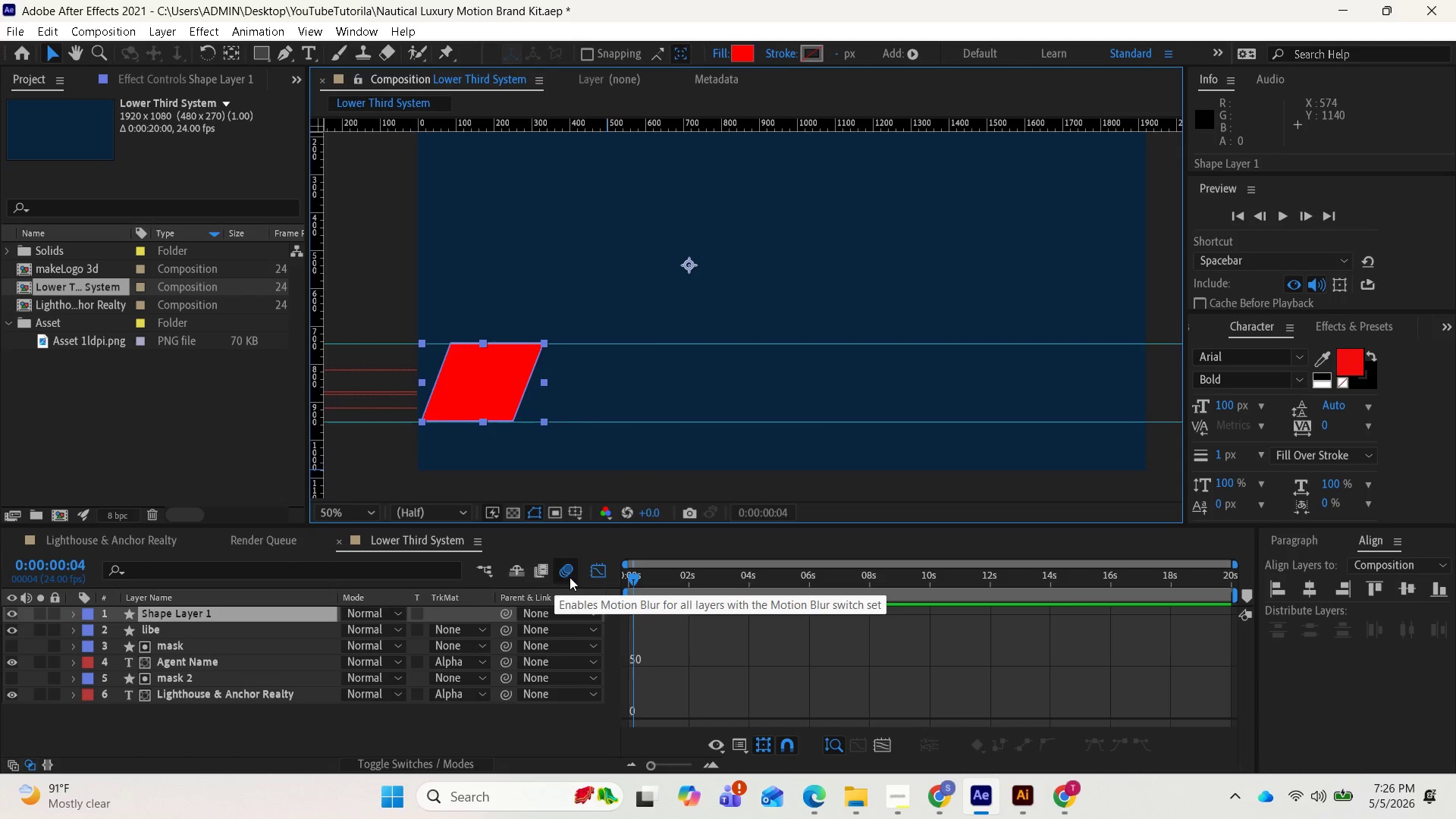 
left_click([598, 570])
 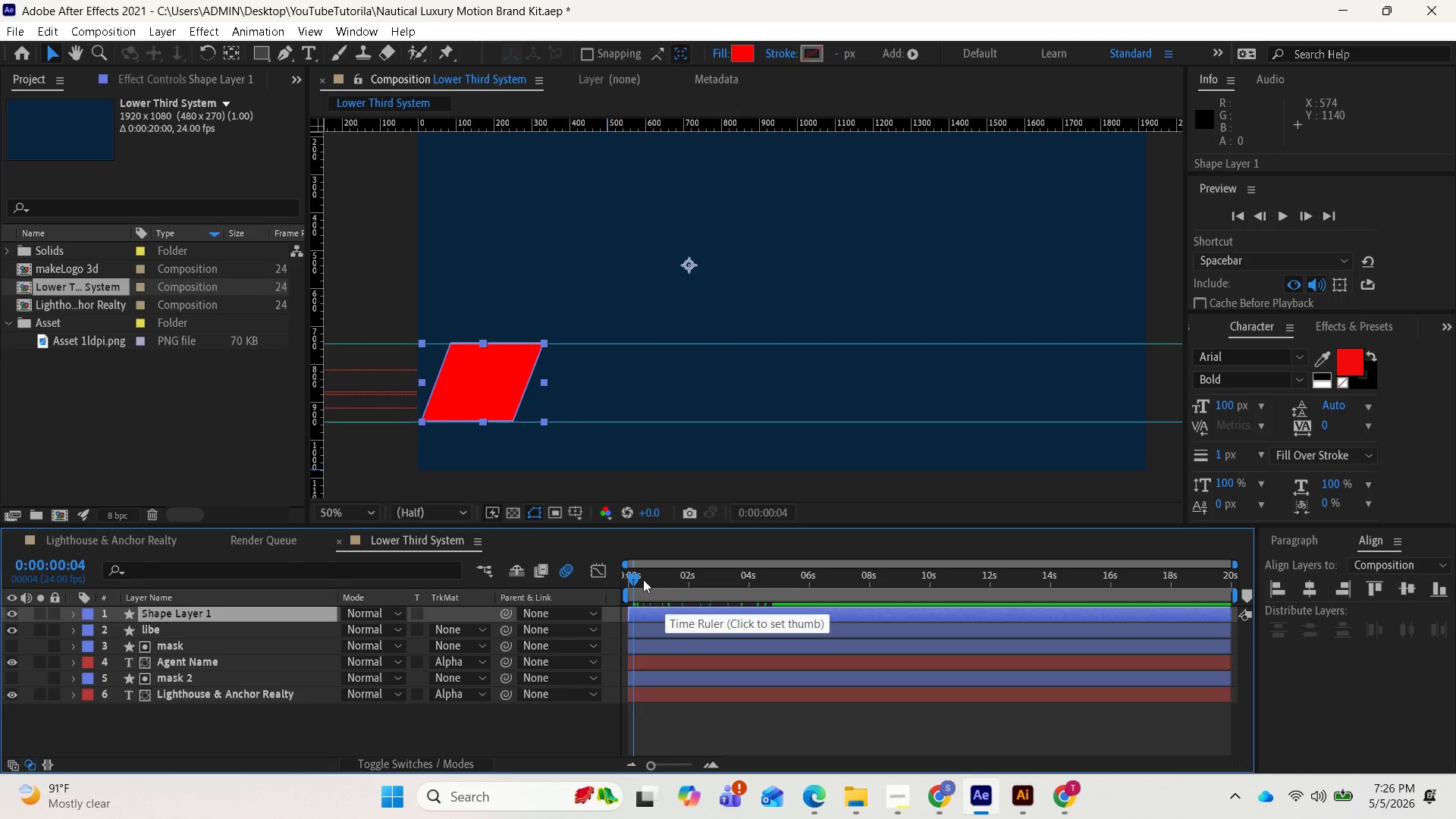 
left_click_drag(start_coordinate=[638, 575], to_coordinate=[631, 575])
 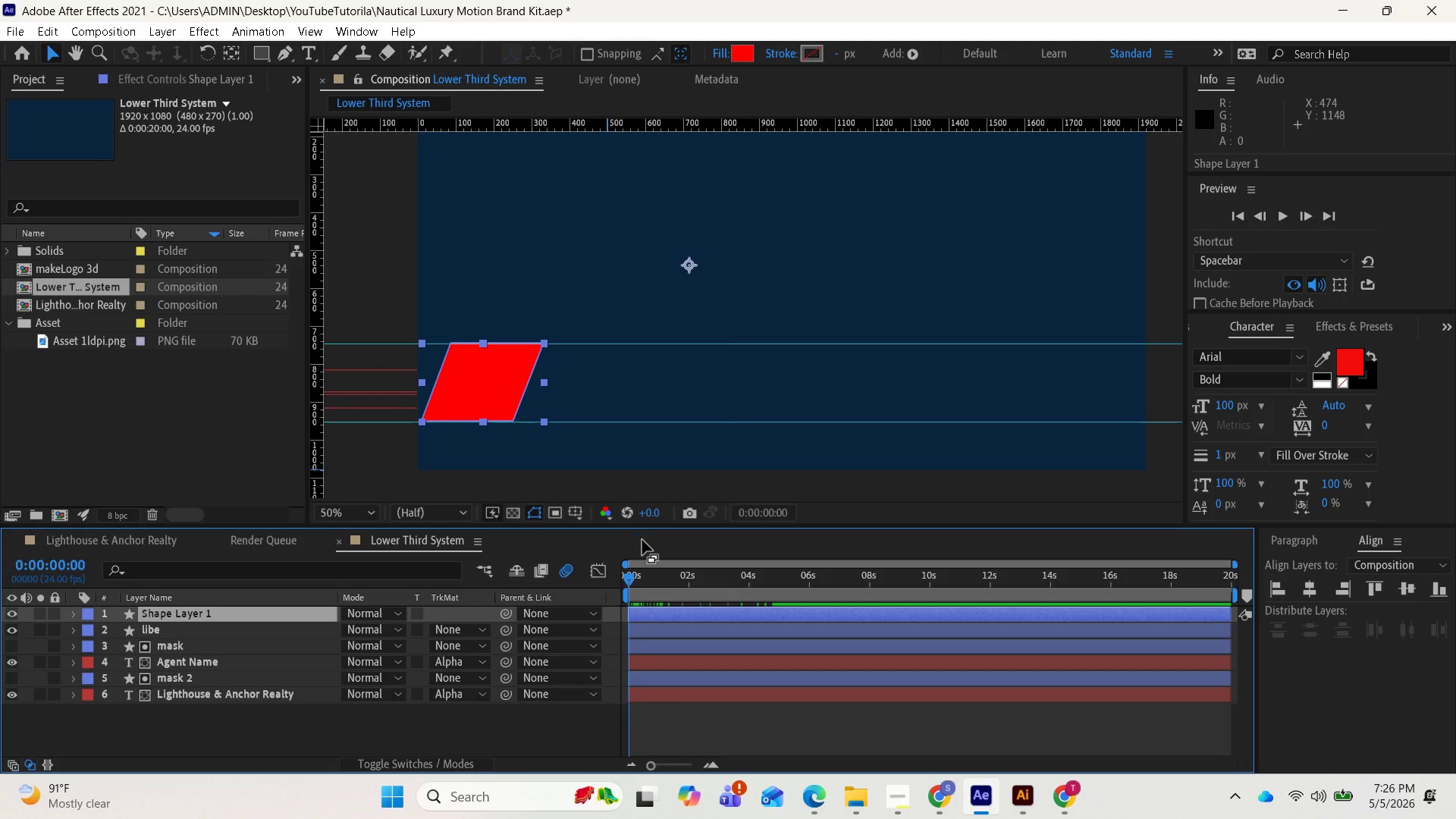 
left_click_drag(start_coordinate=[633, 573], to_coordinate=[798, 592])
 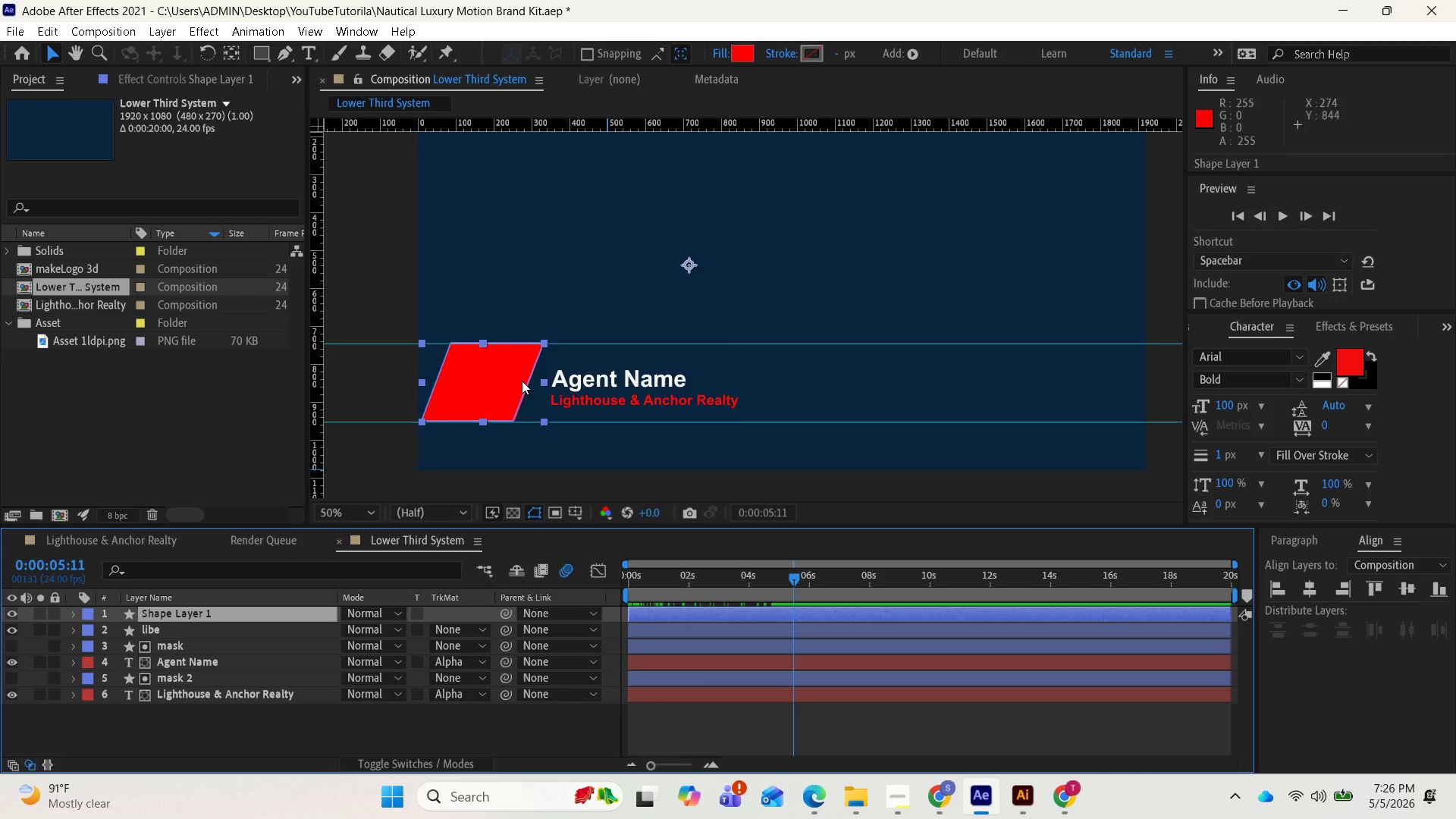 
scroll: coordinate [531, 378], scroll_direction: up, amount: 3.0
 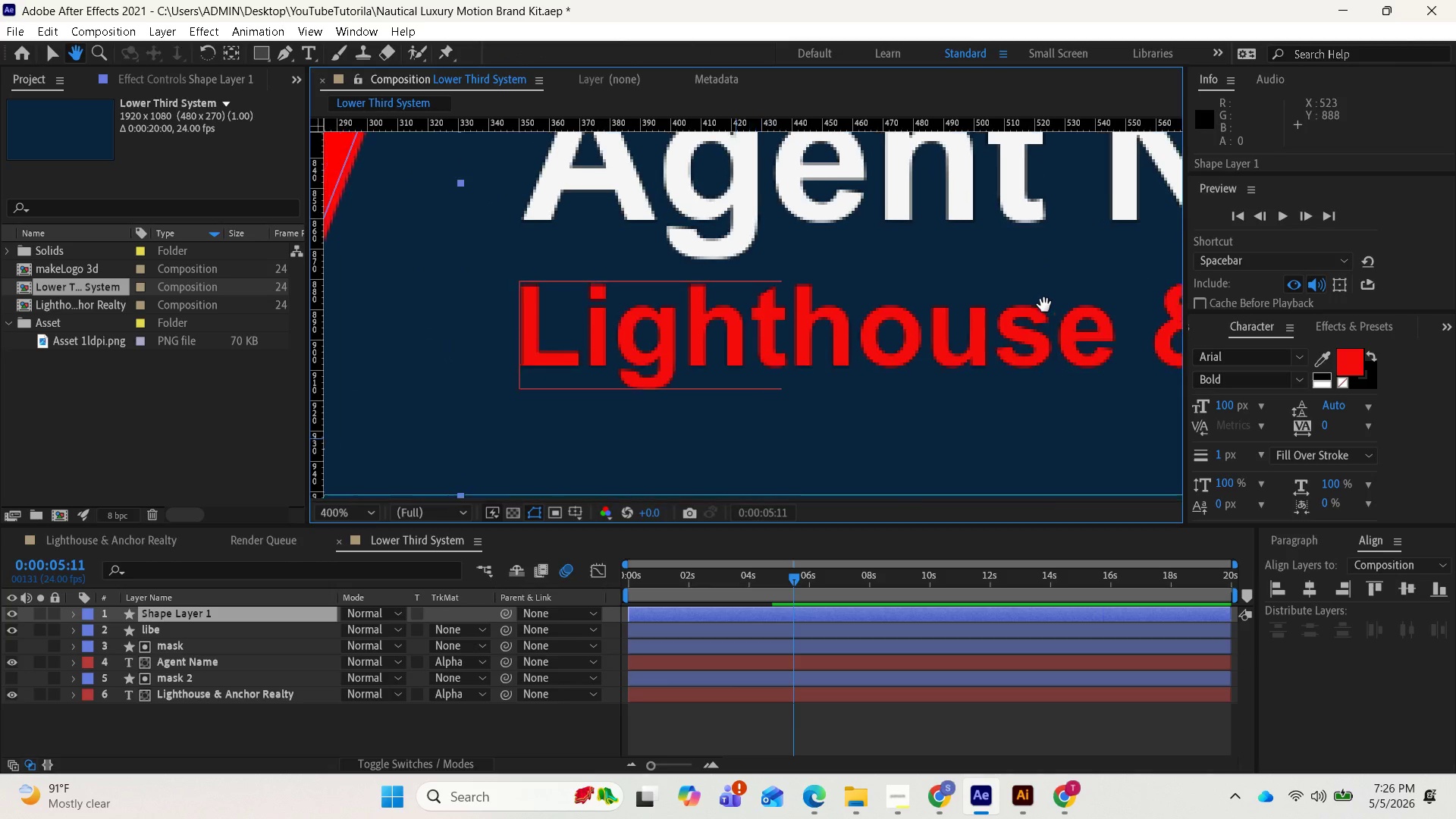 
scroll: coordinate [684, 359], scroll_direction: down, amount: 2.0
 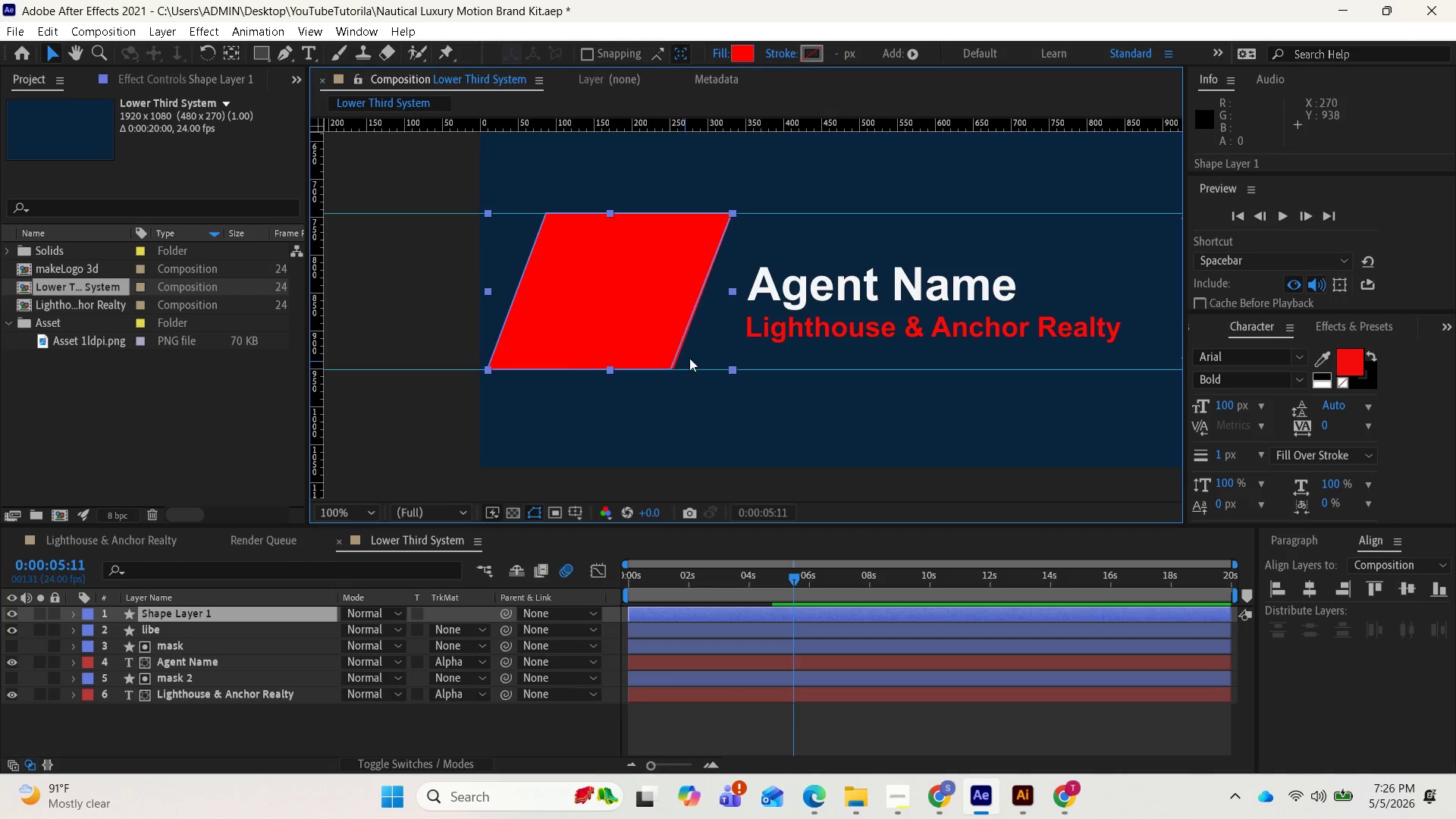 
scroll: coordinate [714, 349], scroll_direction: up, amount: 1.0
 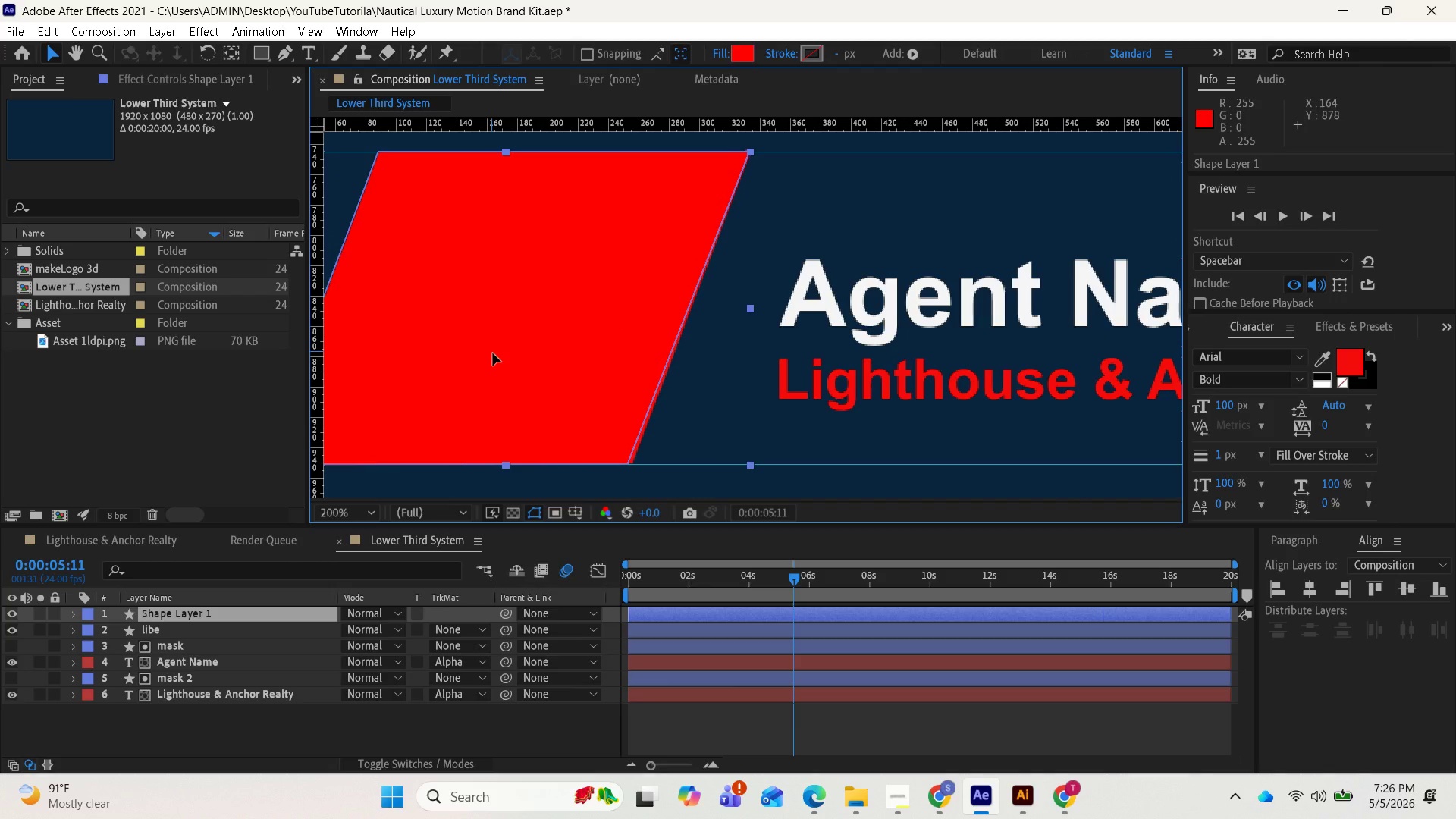 
wait(7.38)
 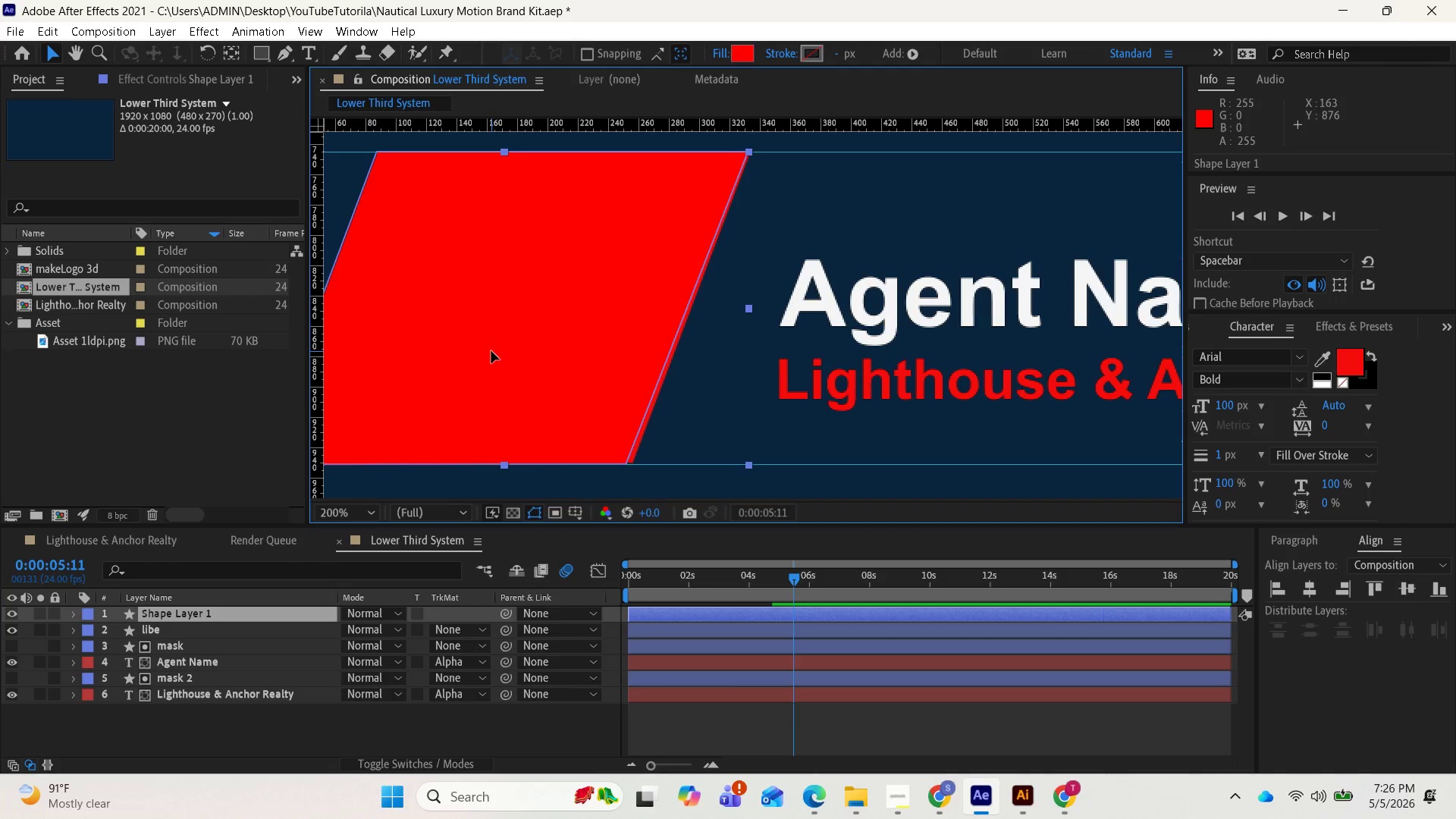 
scroll: coordinate [556, 366], scroll_direction: up, amount: 1.0
 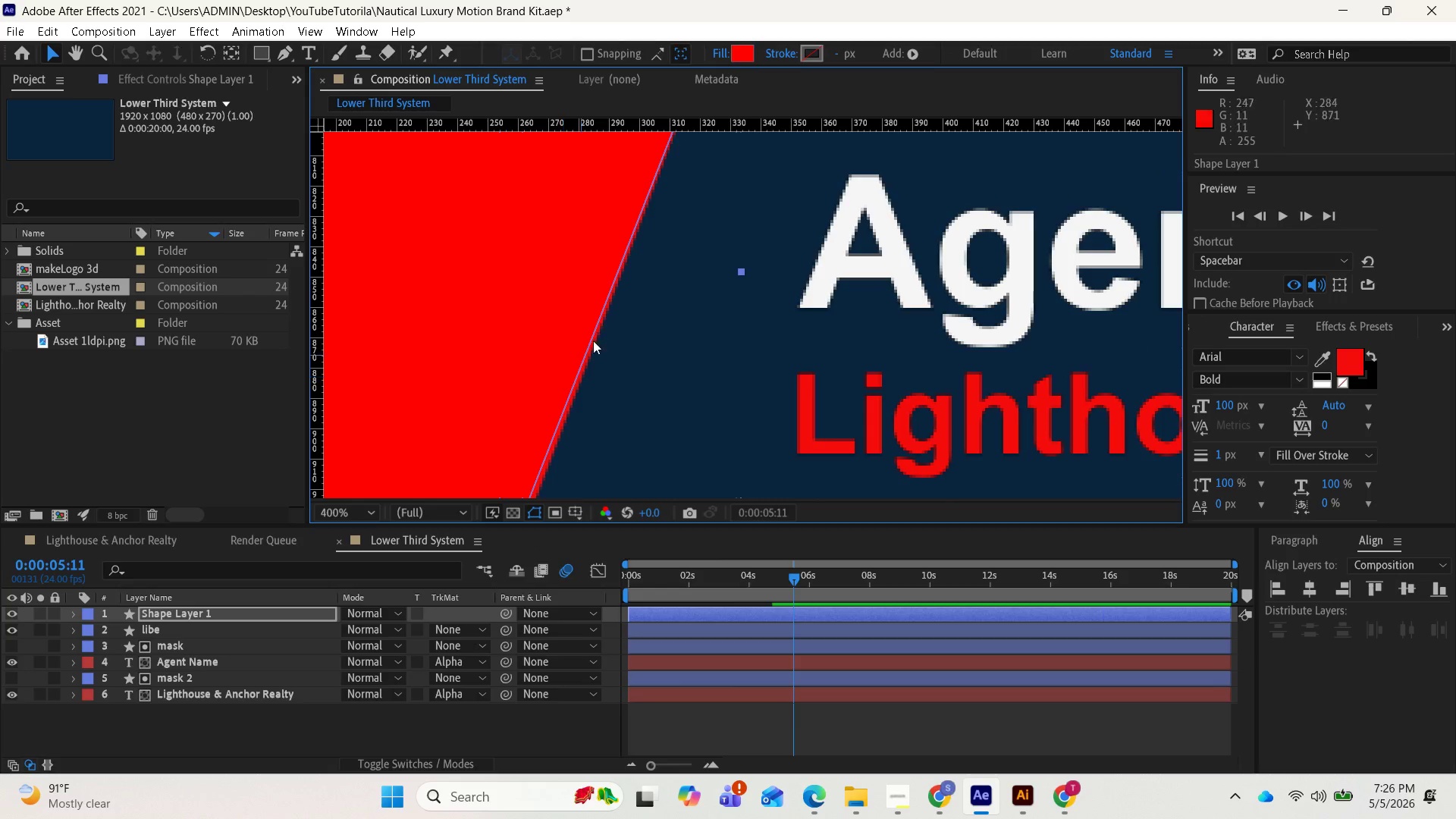 
wait(12.88)
 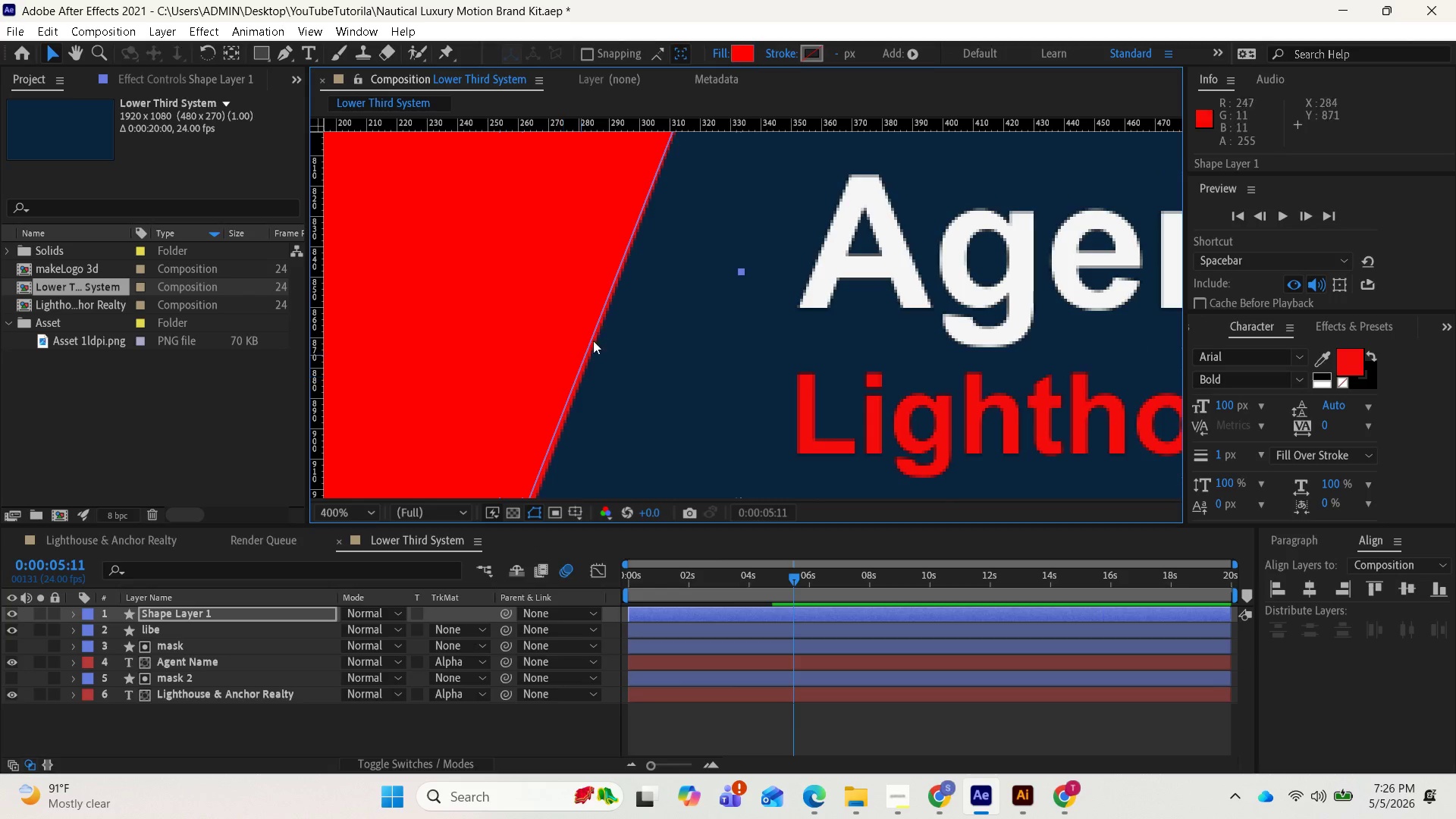 
left_click_drag(start_coordinate=[633, 358], to_coordinate=[635, 351])
 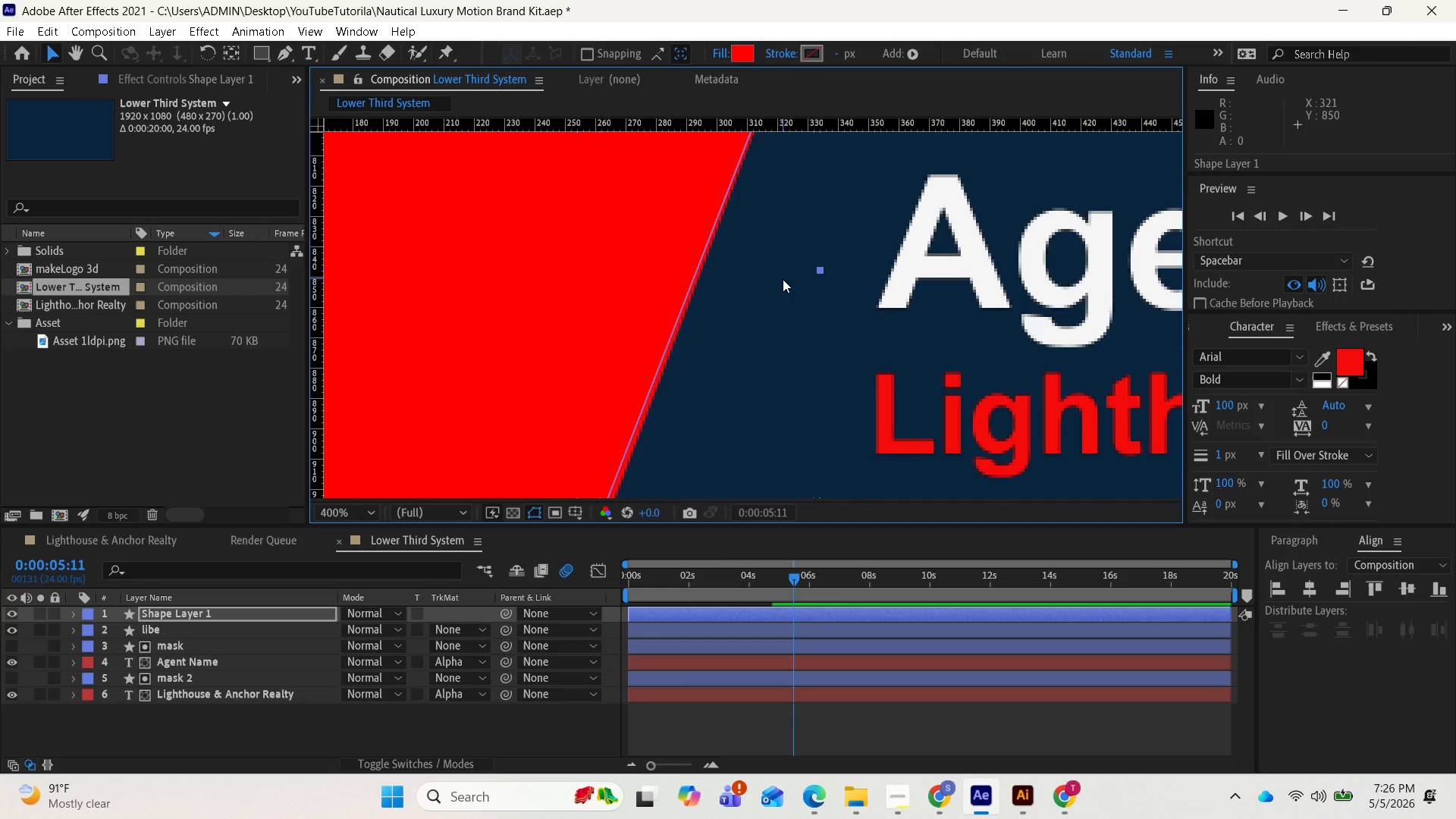 
scroll: coordinate [784, 287], scroll_direction: down, amount: 3.0
 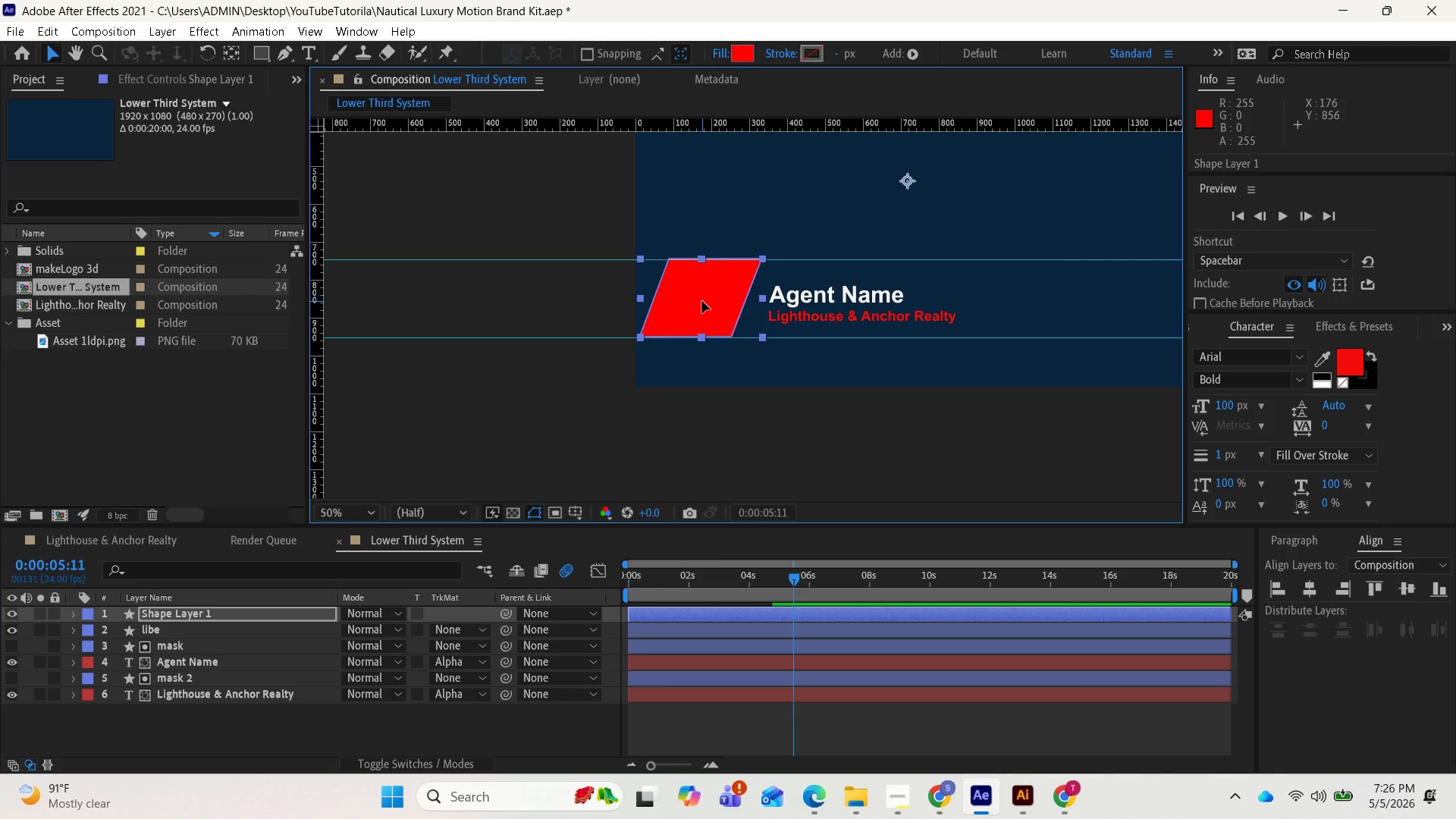 
wait(5.27)
 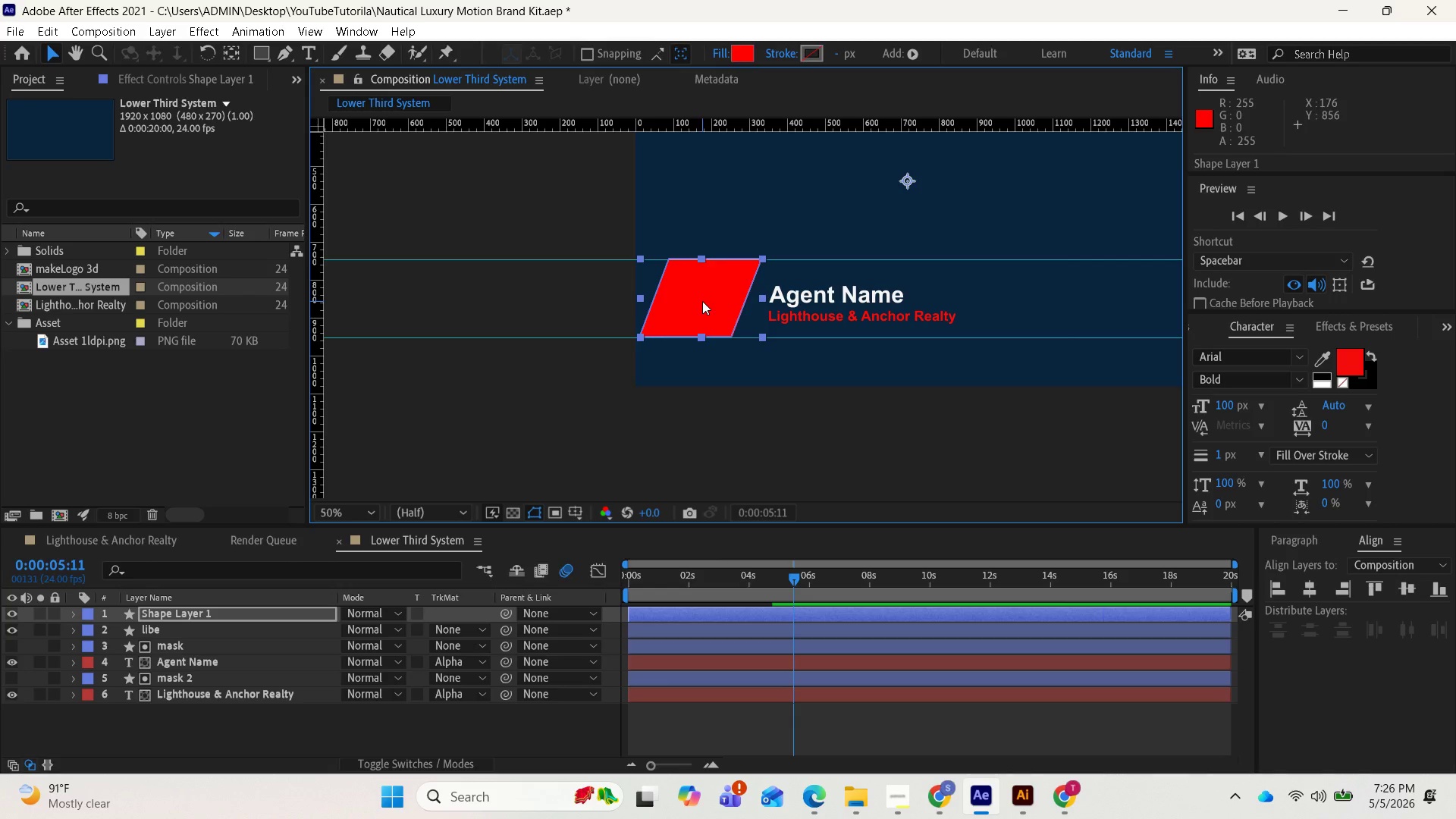 
hold_key(key=AltLeft, duration=0.42)
 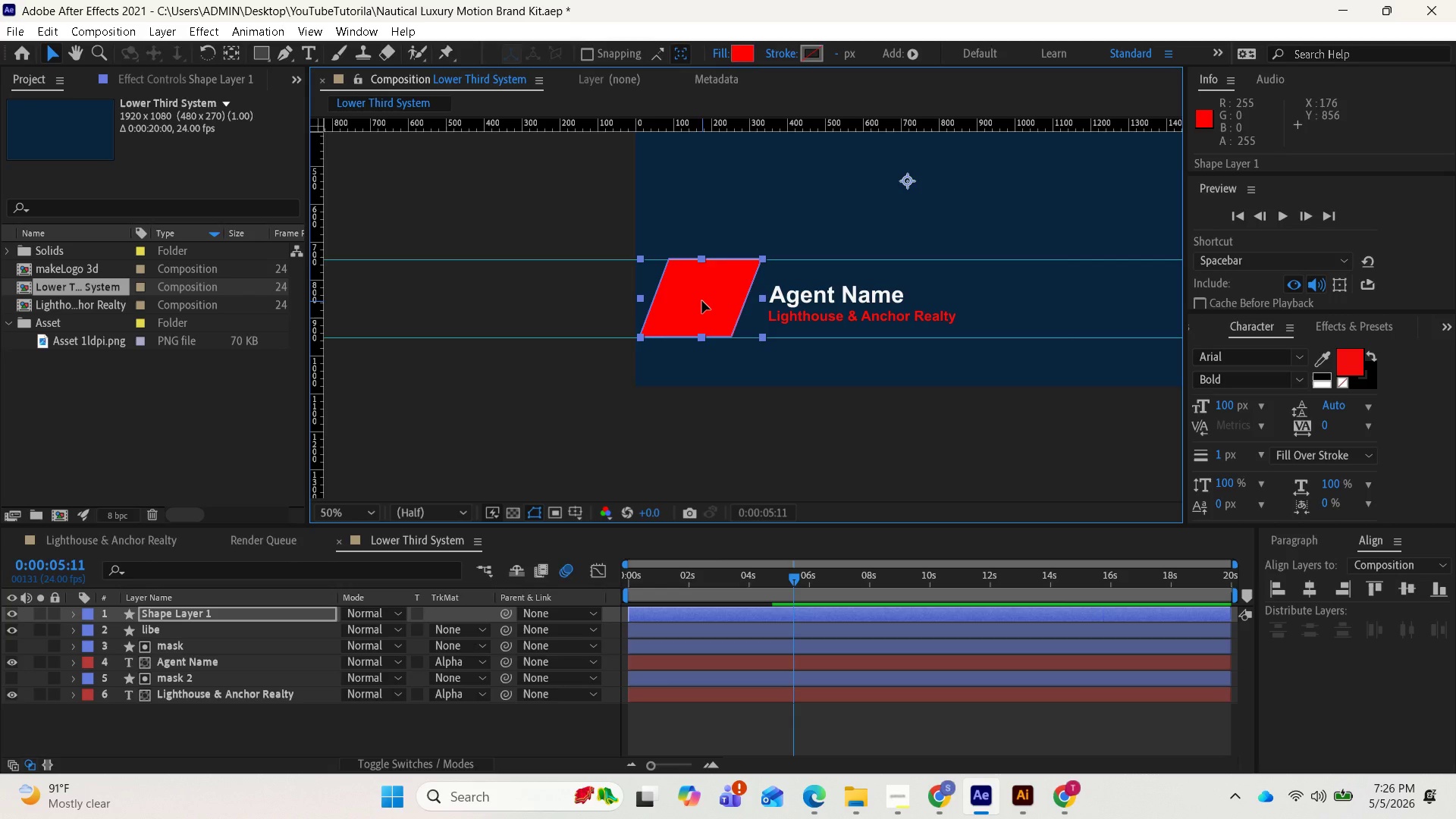 
left_click([702, 301])
 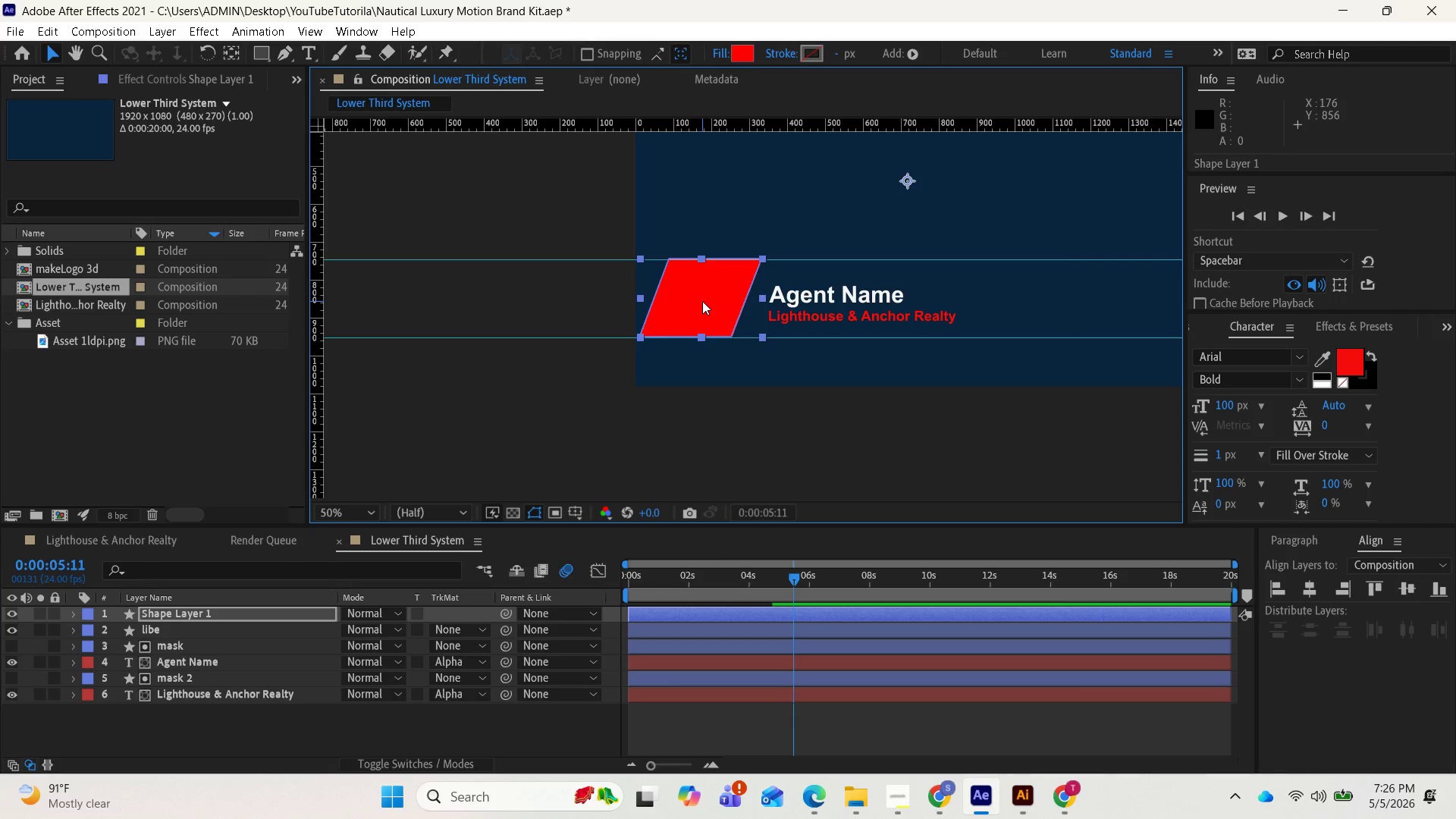 
key(Control+D)
 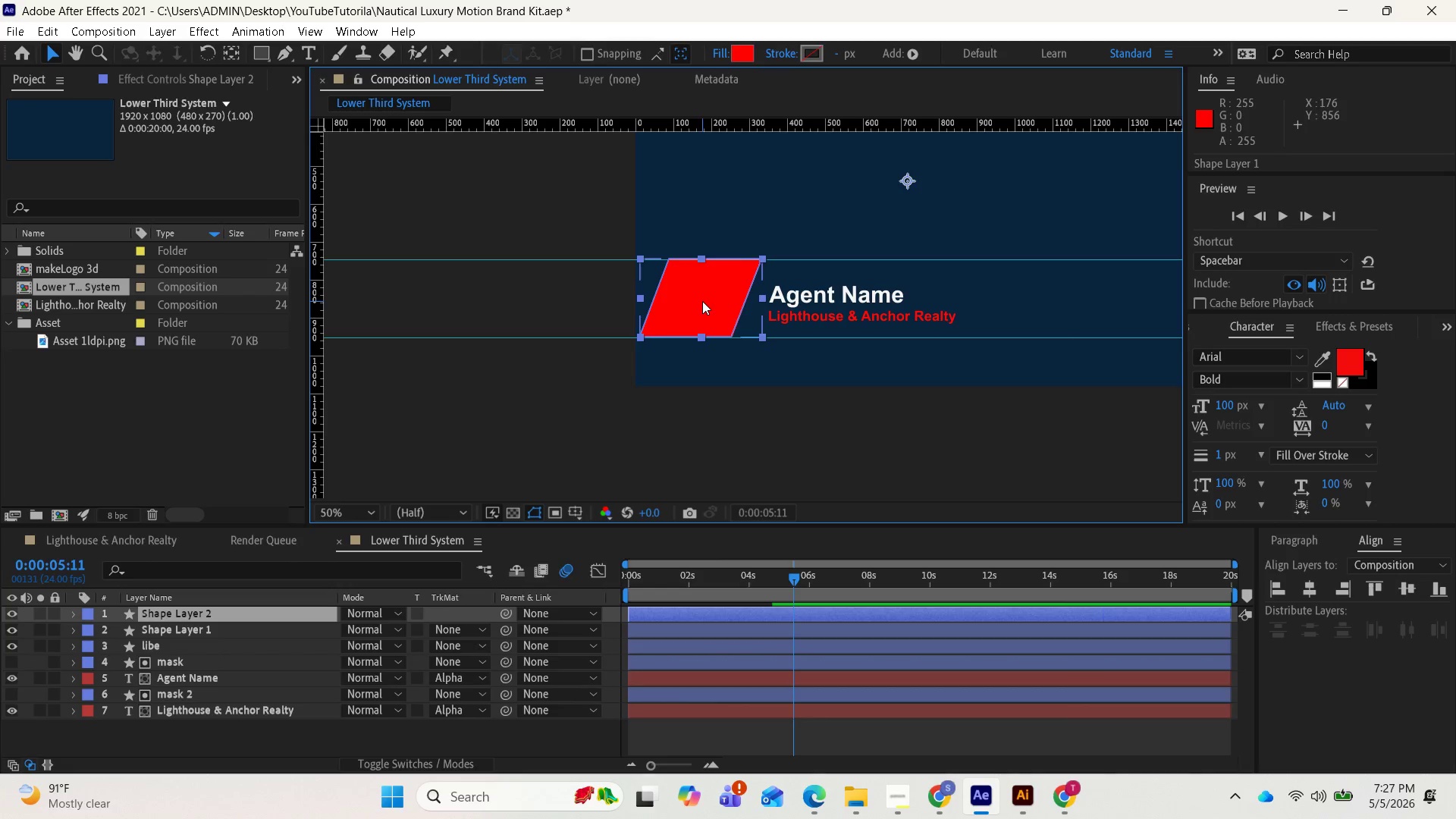 
key(Control+Z)
 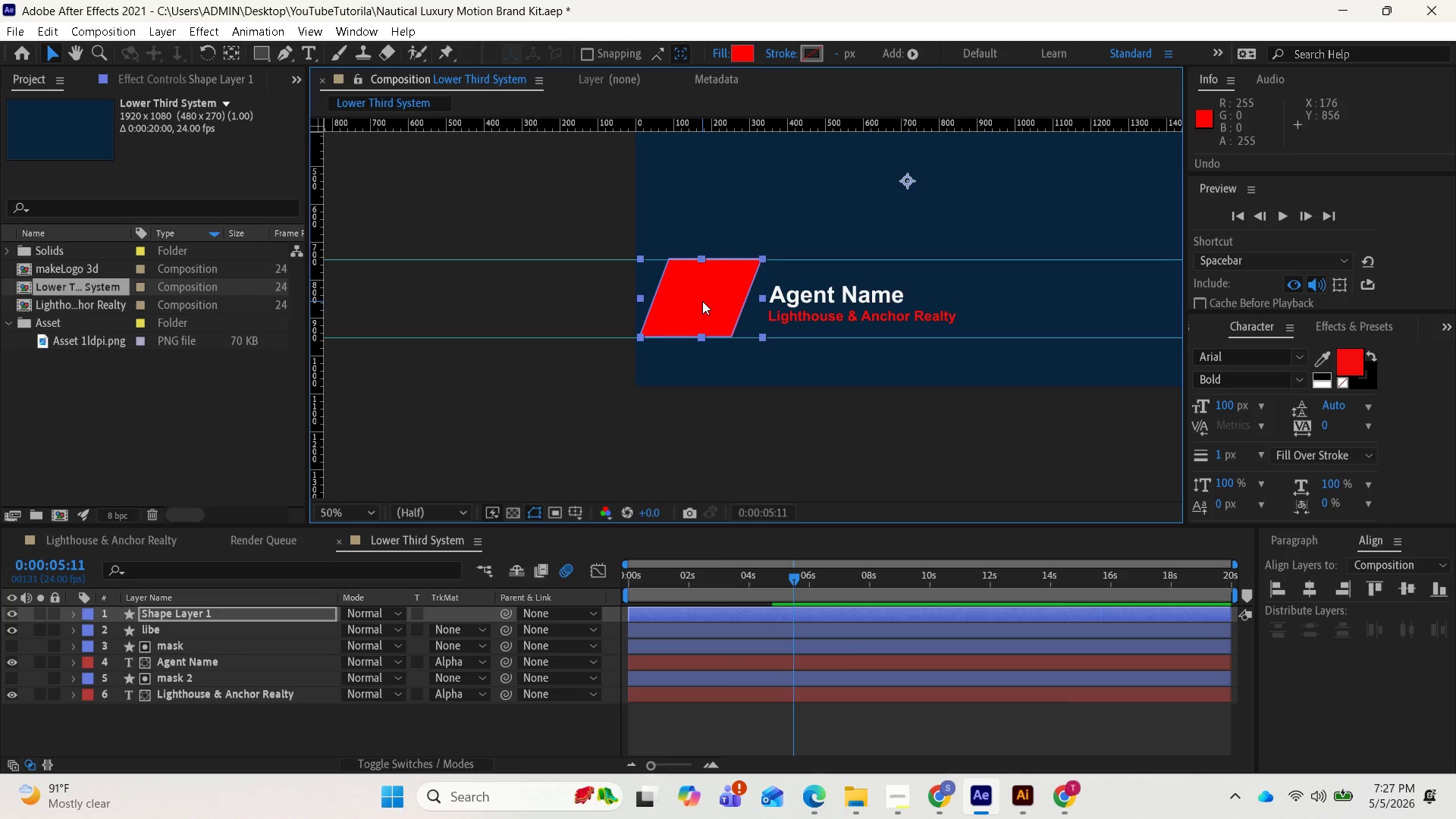 
left_click_drag(start_coordinate=[702, 301], to_coordinate=[795, 340])
 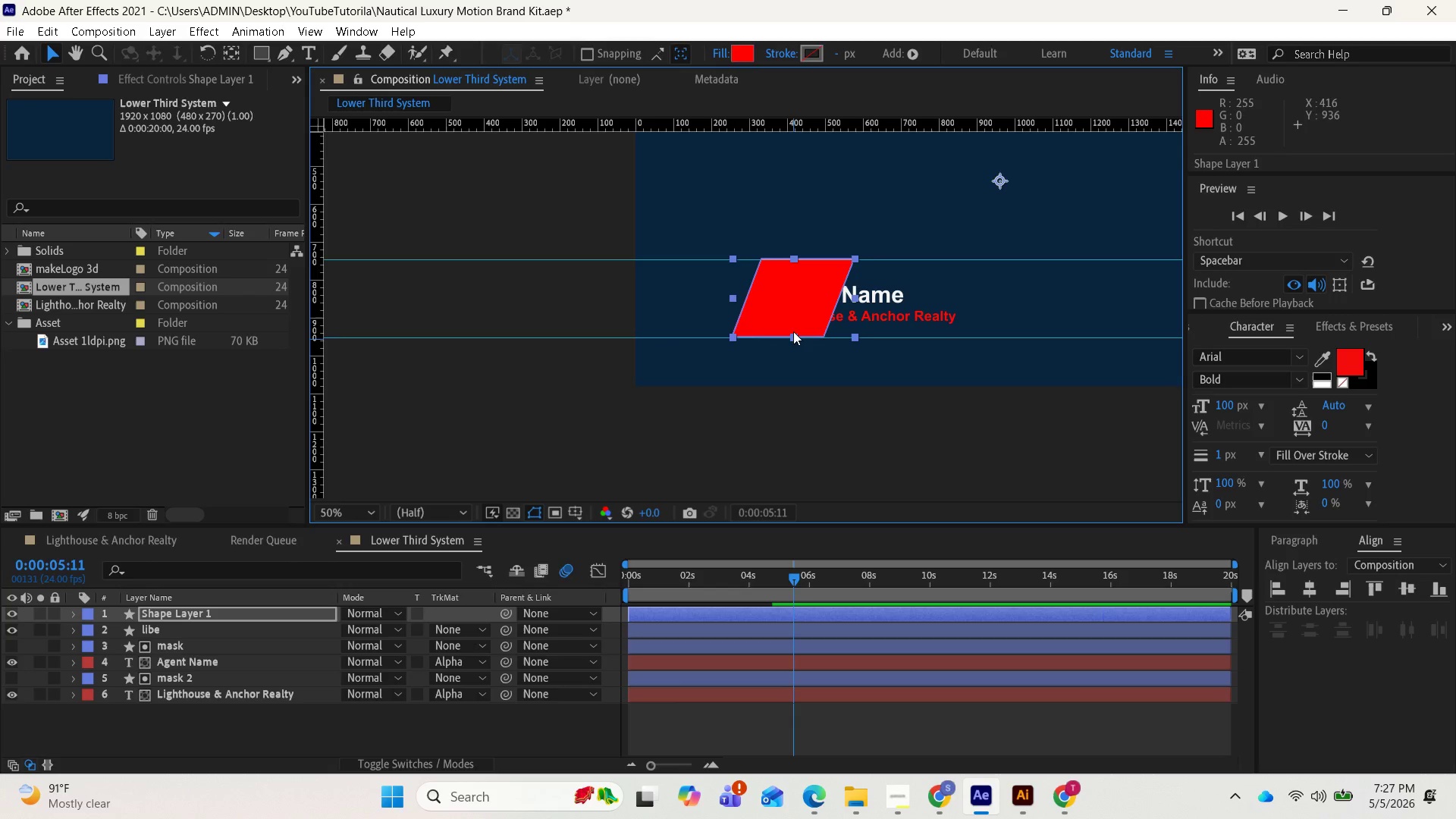 
hold_key(key=ShiftLeft, duration=5.47)
 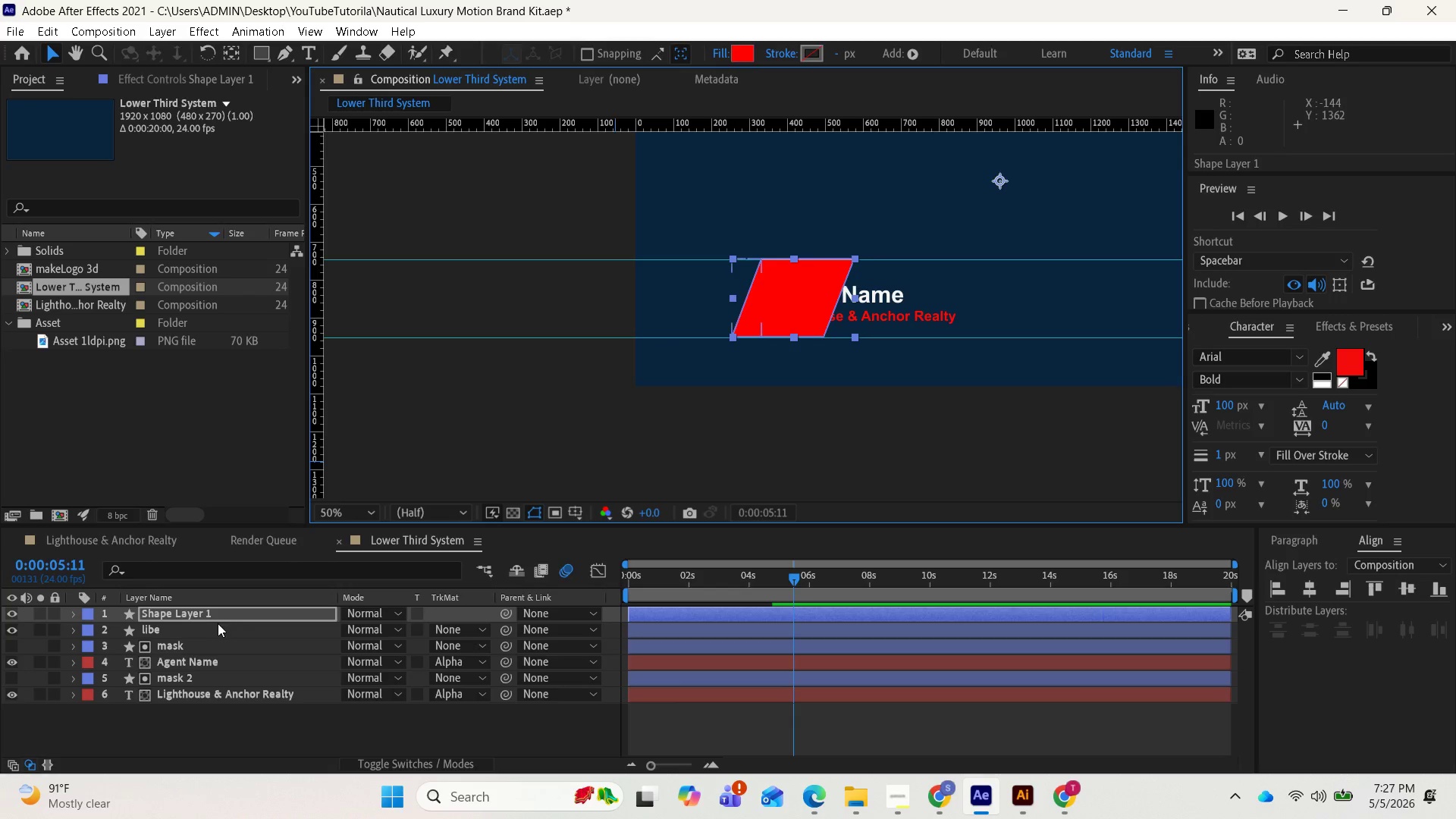 
left_click([216, 614])
 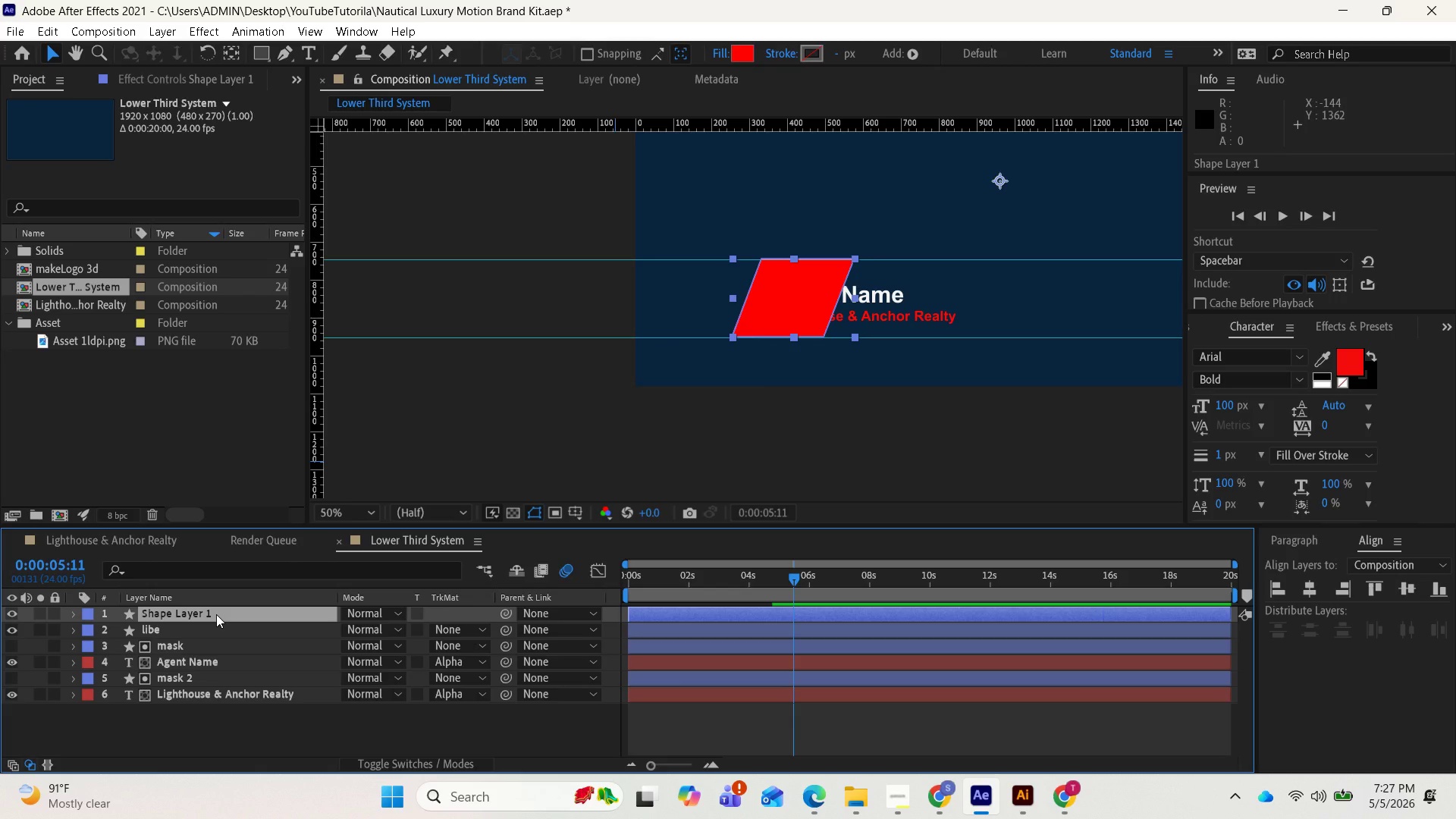 
key(Control+D)
 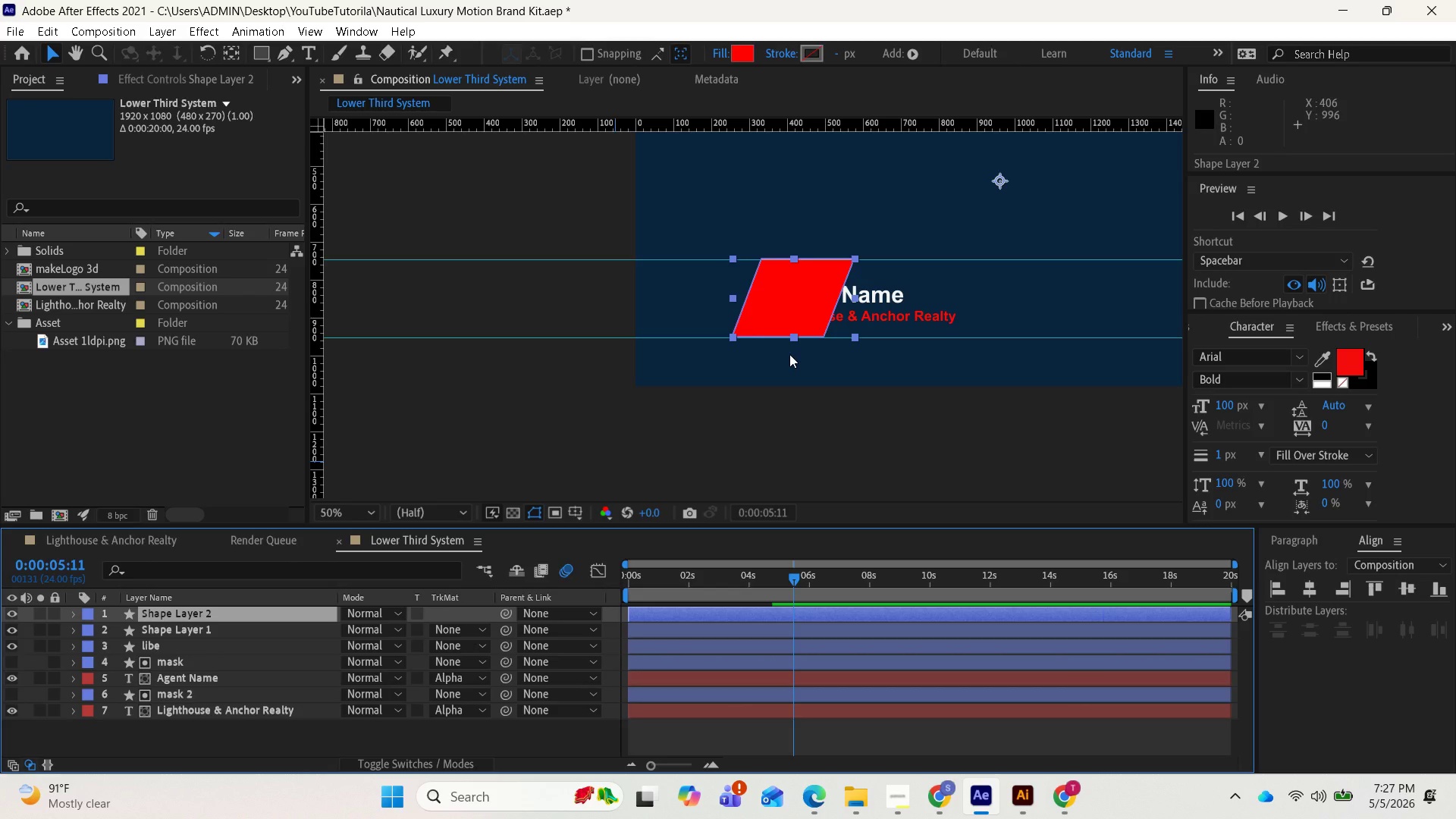 
wait(30.59)
 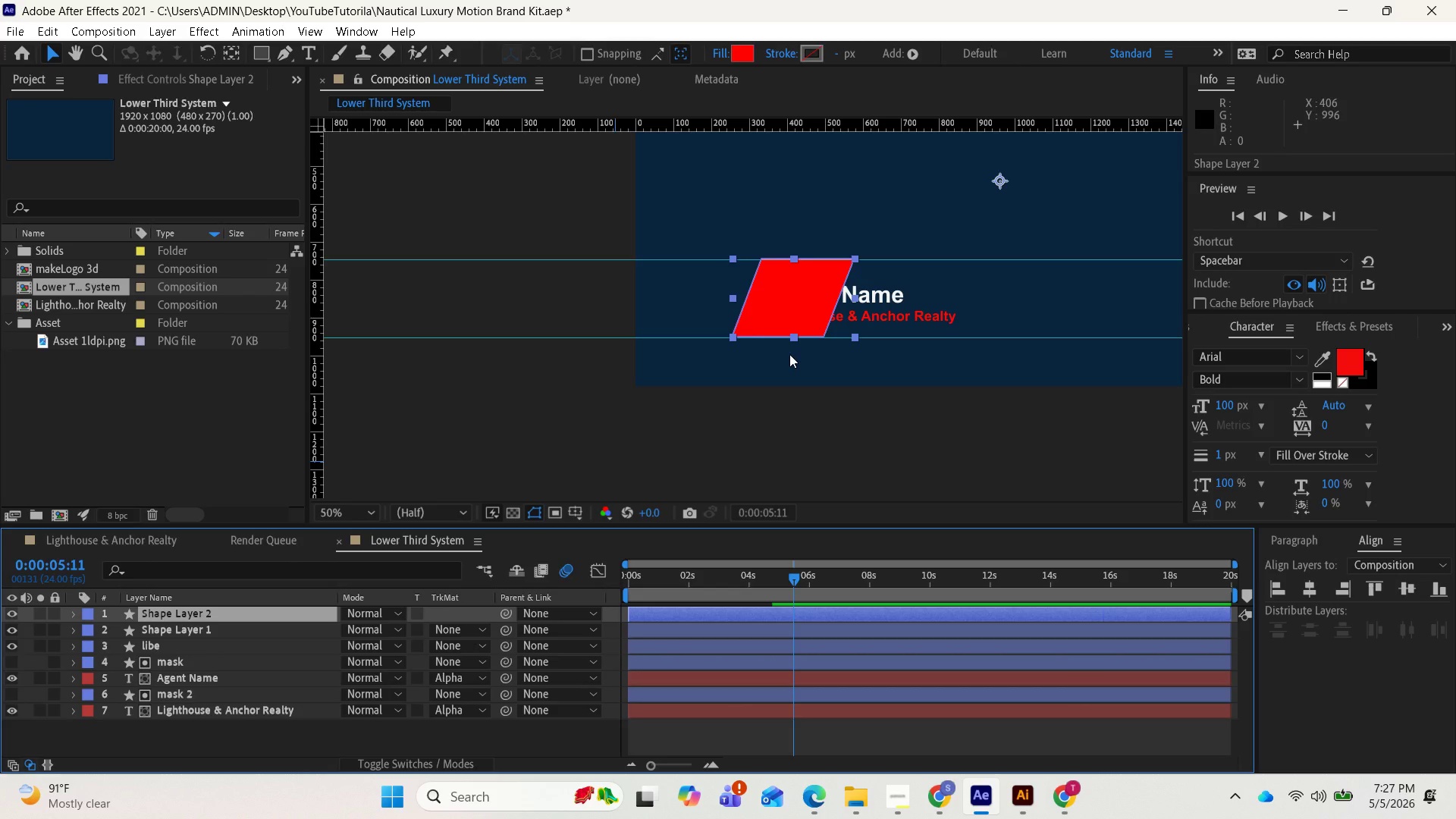 
left_click([74, 614])
 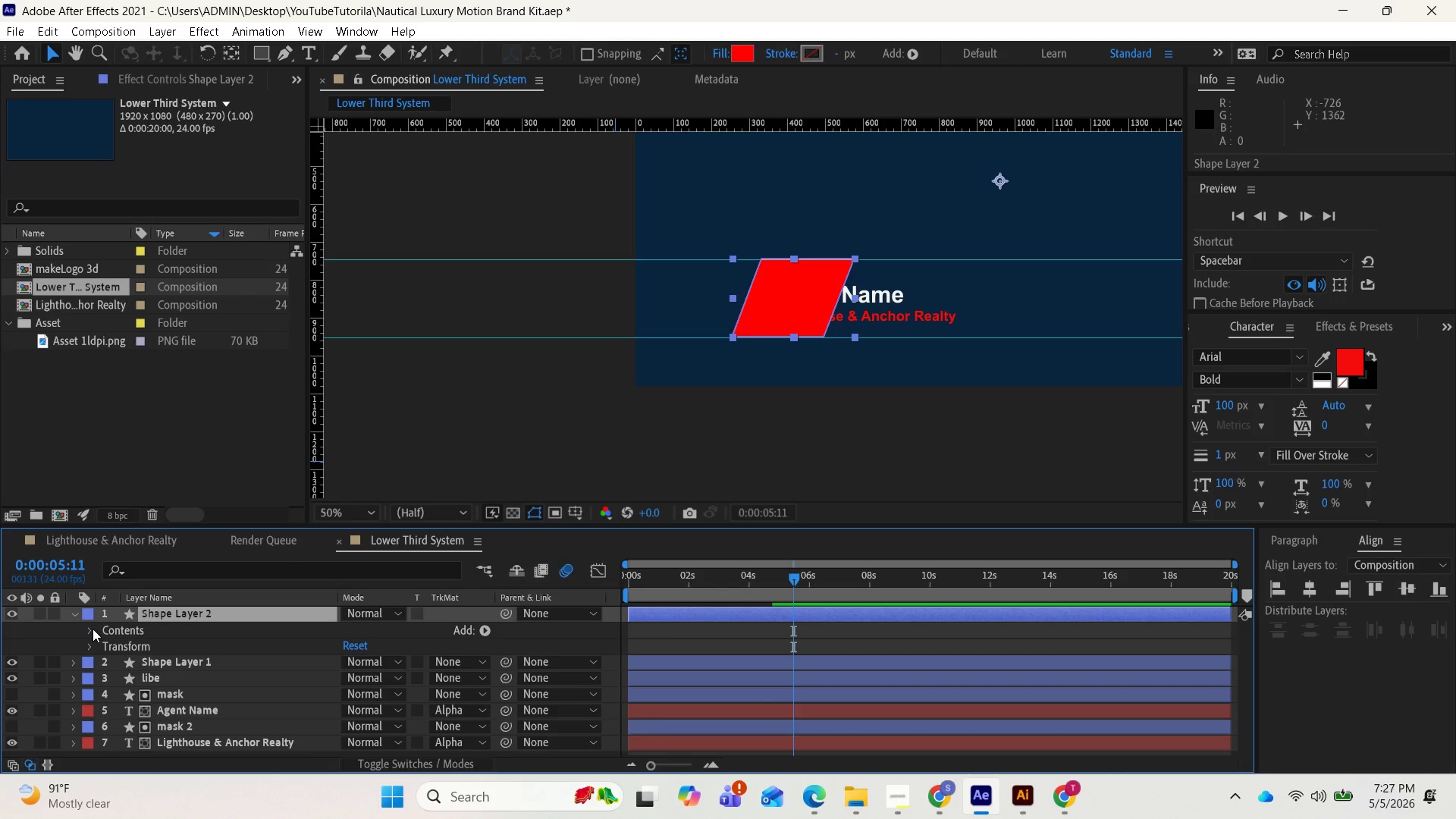 
left_click([93, 629])
 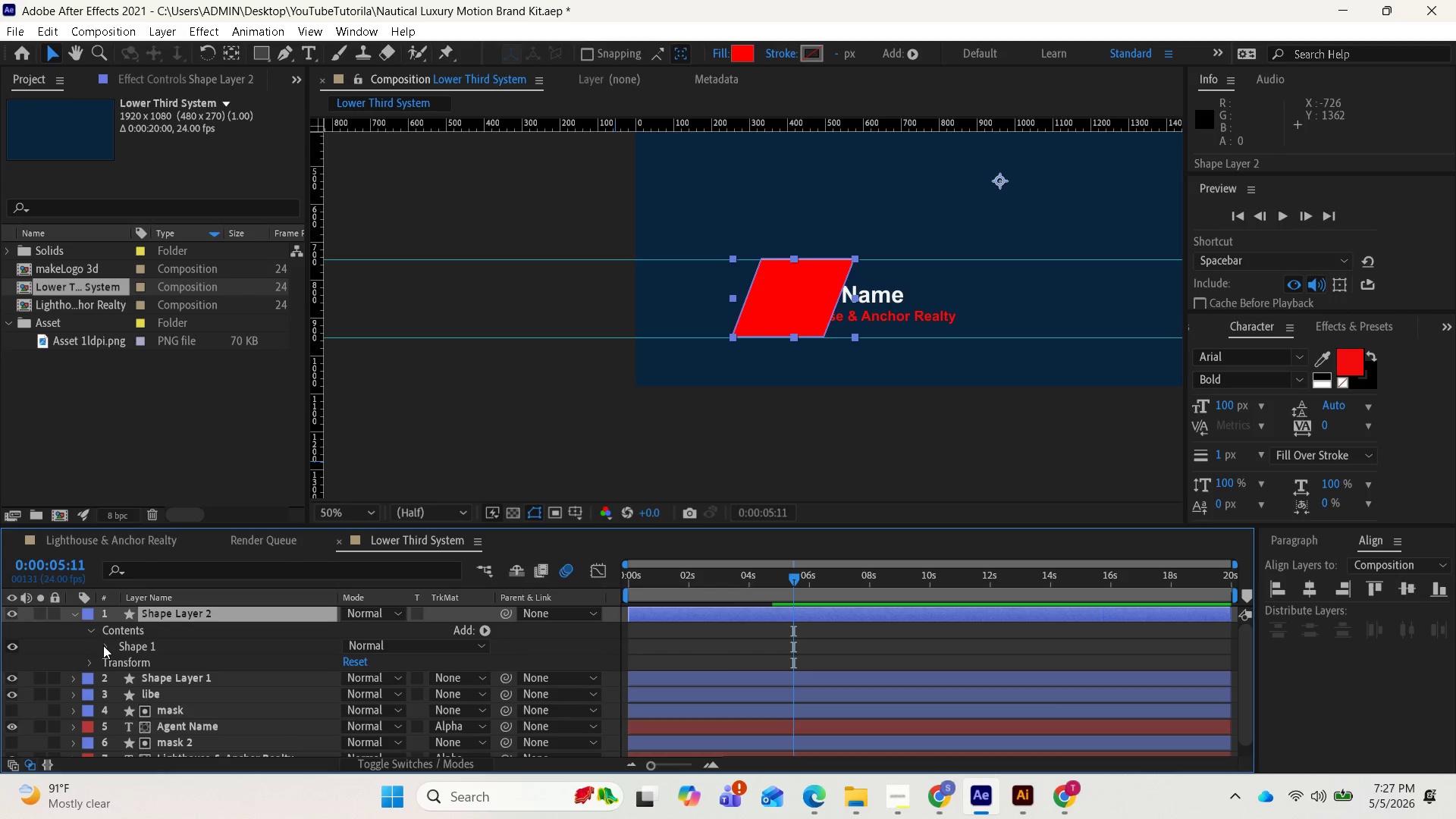 
left_click([103, 645])
 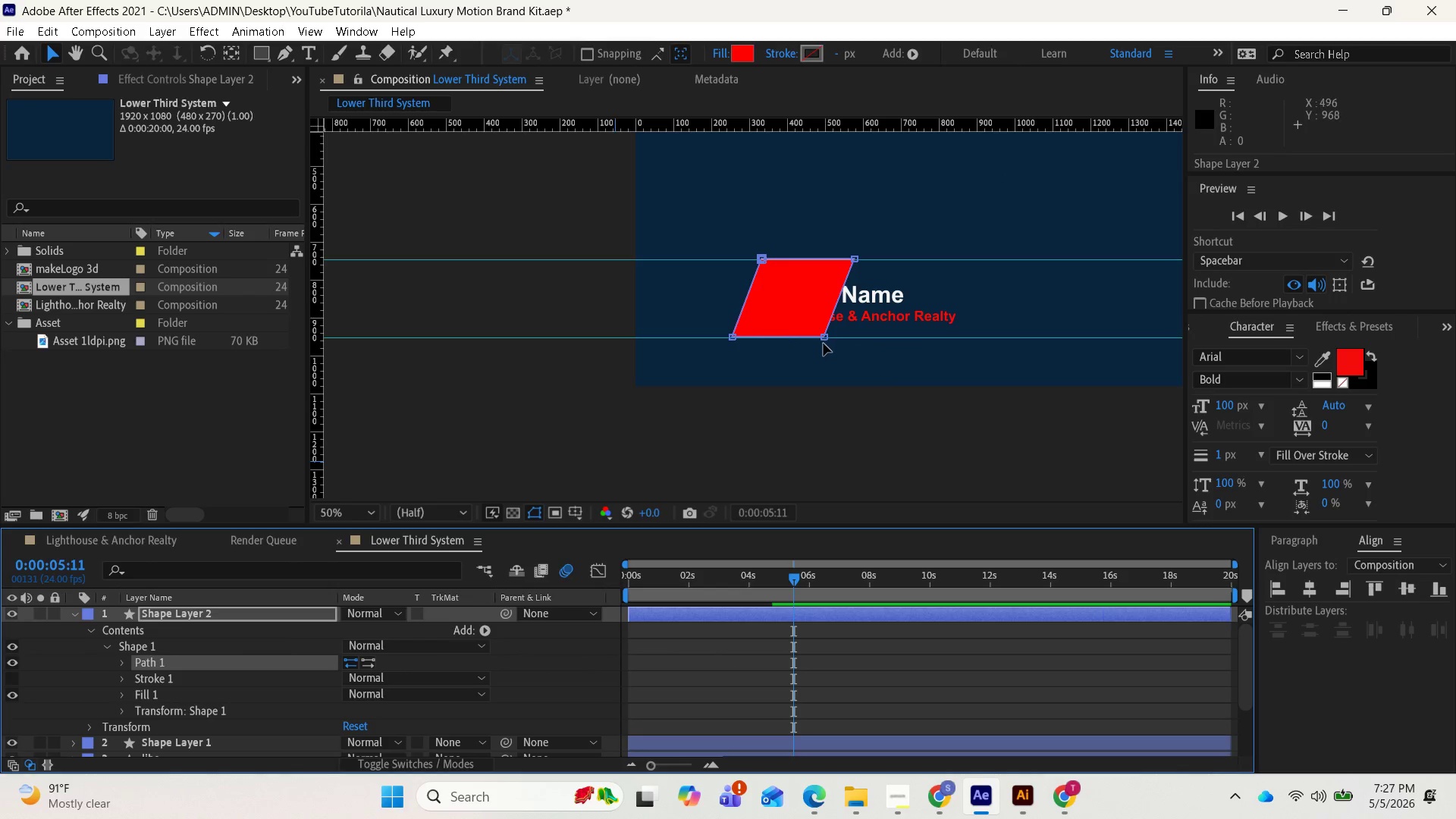 
left_click([825, 340])
 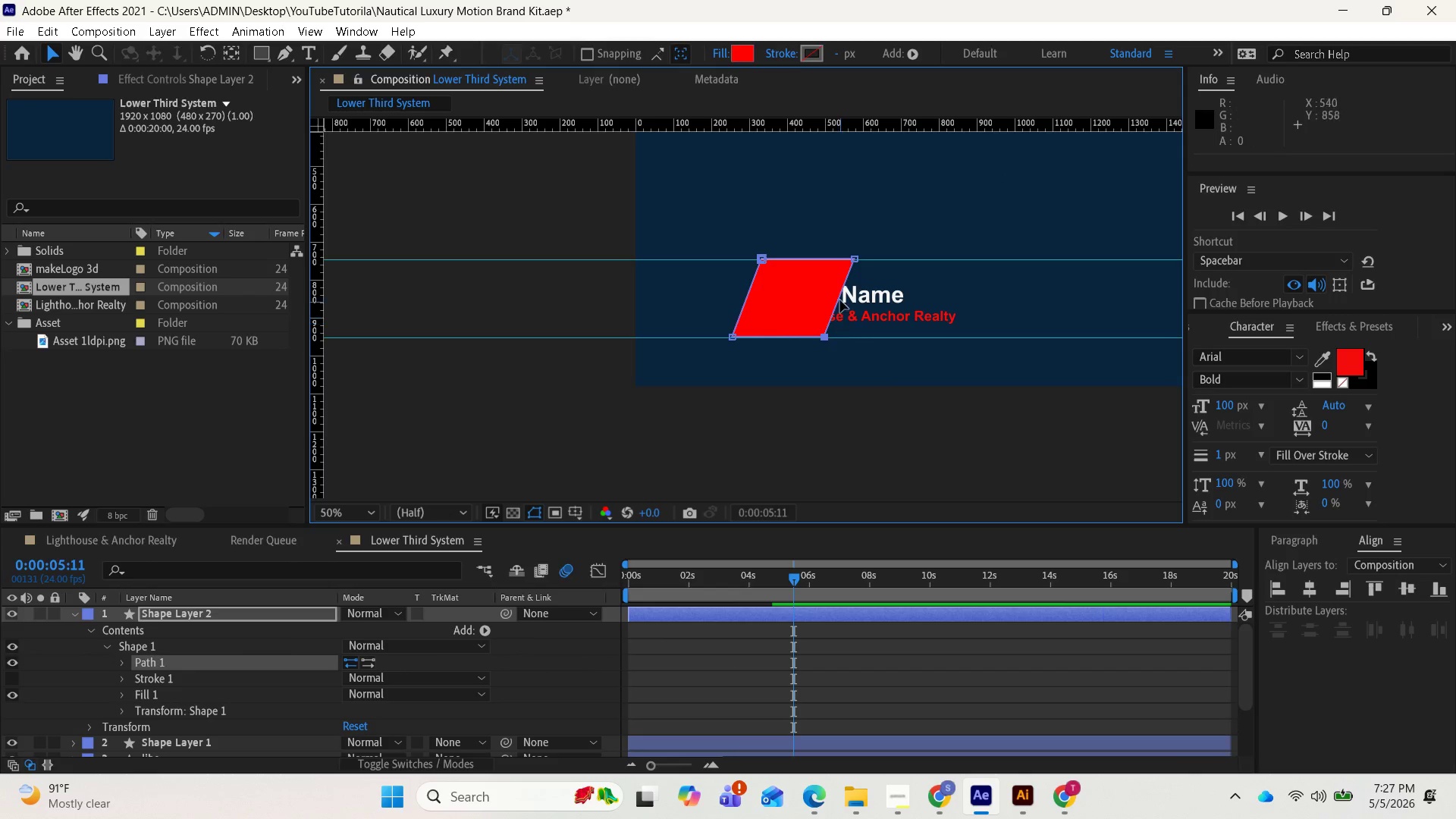 
hold_key(key=ControlLeft, duration=0.48)
 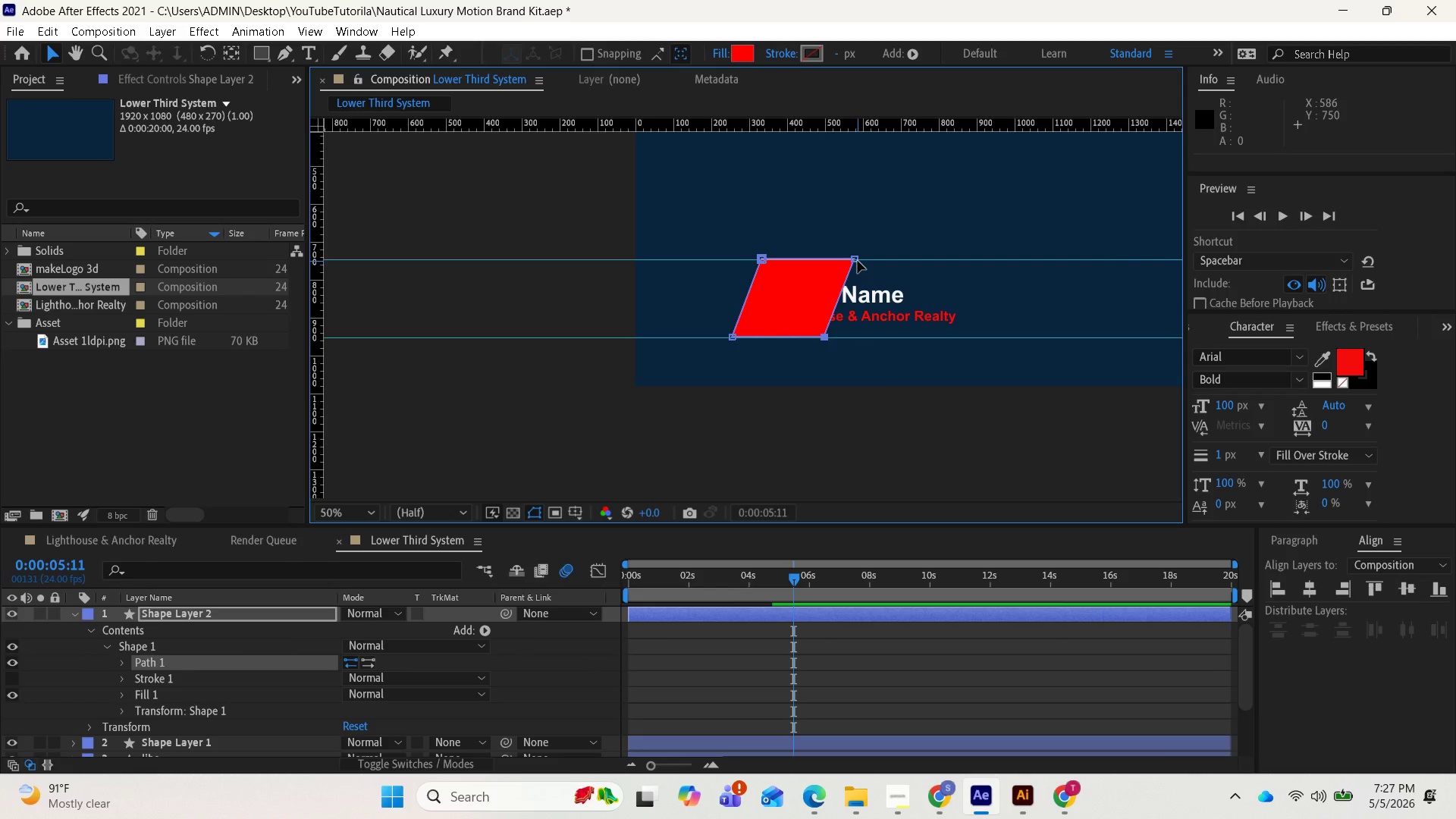 
hold_key(key=ShiftLeft, duration=1.61)
left_click_drag(start_coordinate=[858, 261], to_coordinate=[1017, 280])
 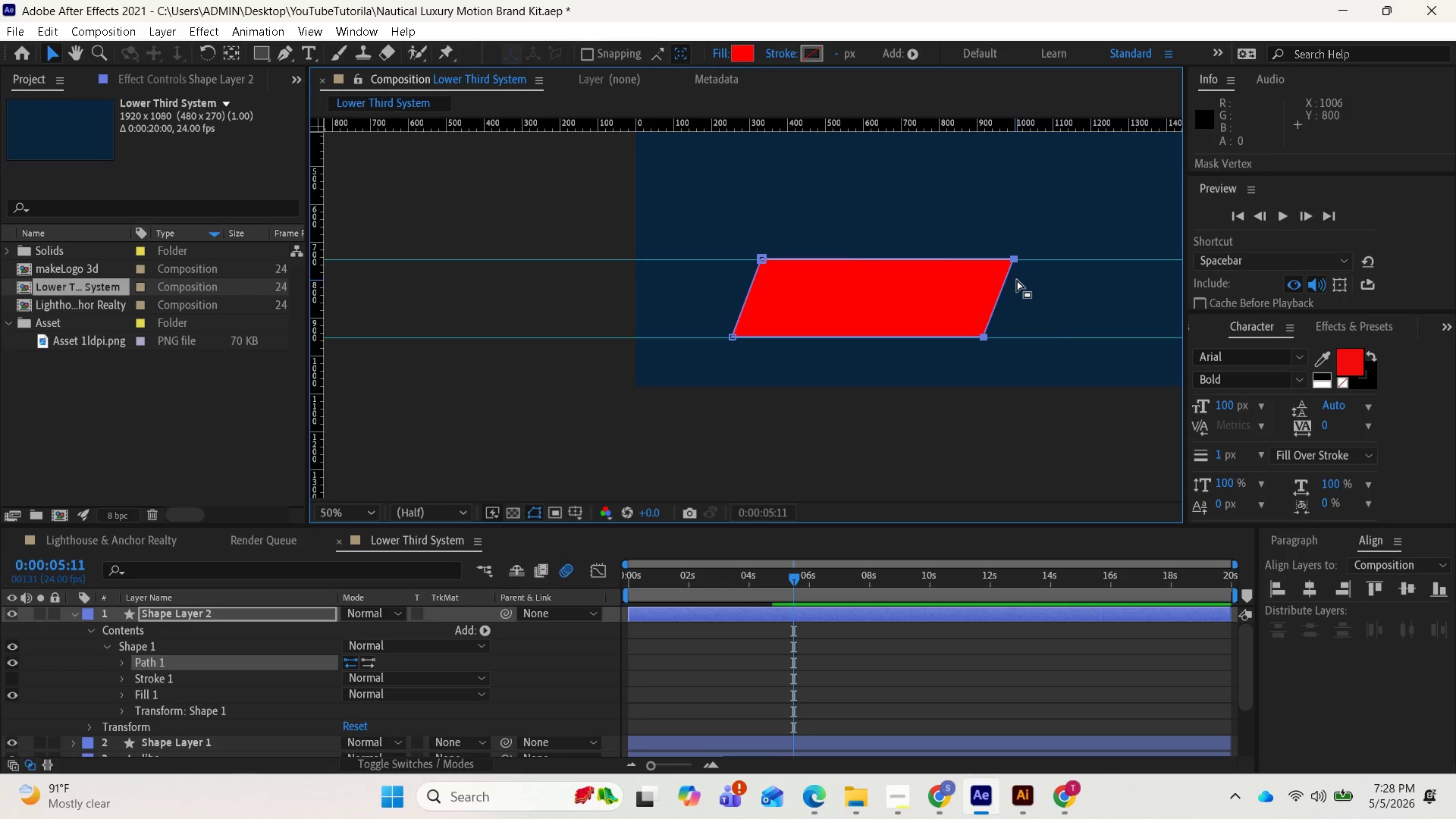 
hold_key(key=ShiftLeft, duration=9.83)
 